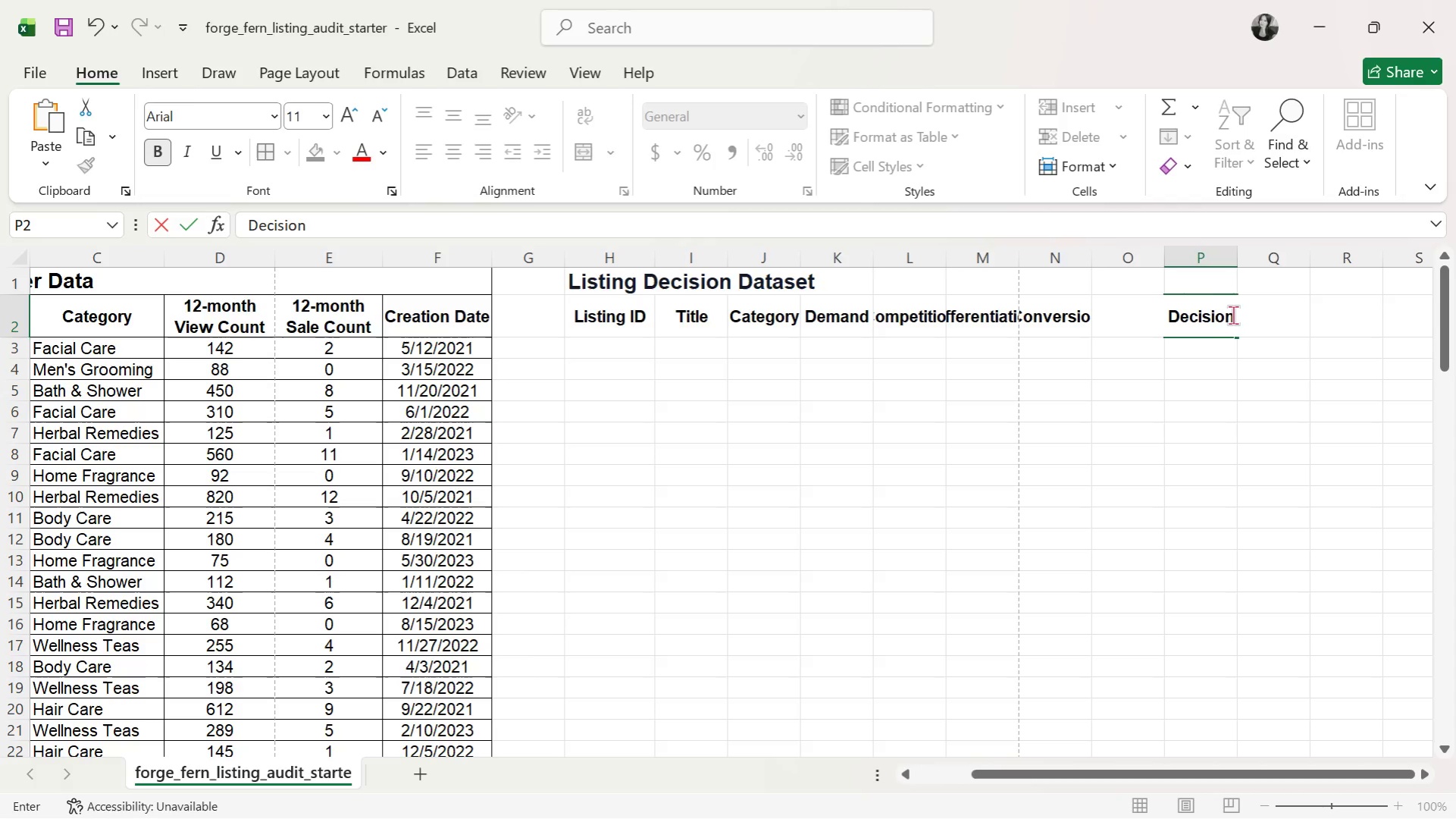 
key(ArrowRight)
 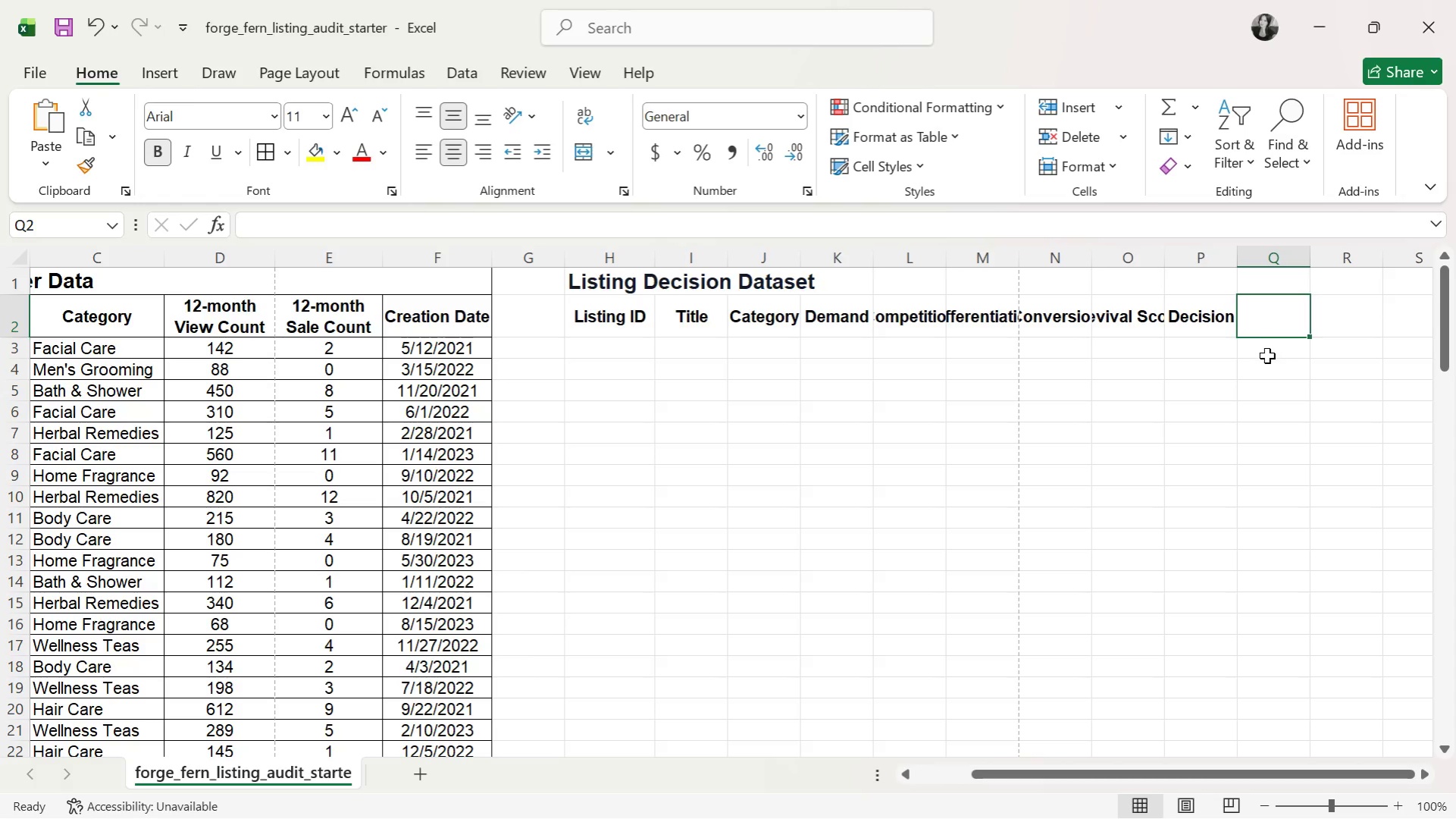 
type(Key Issue)
 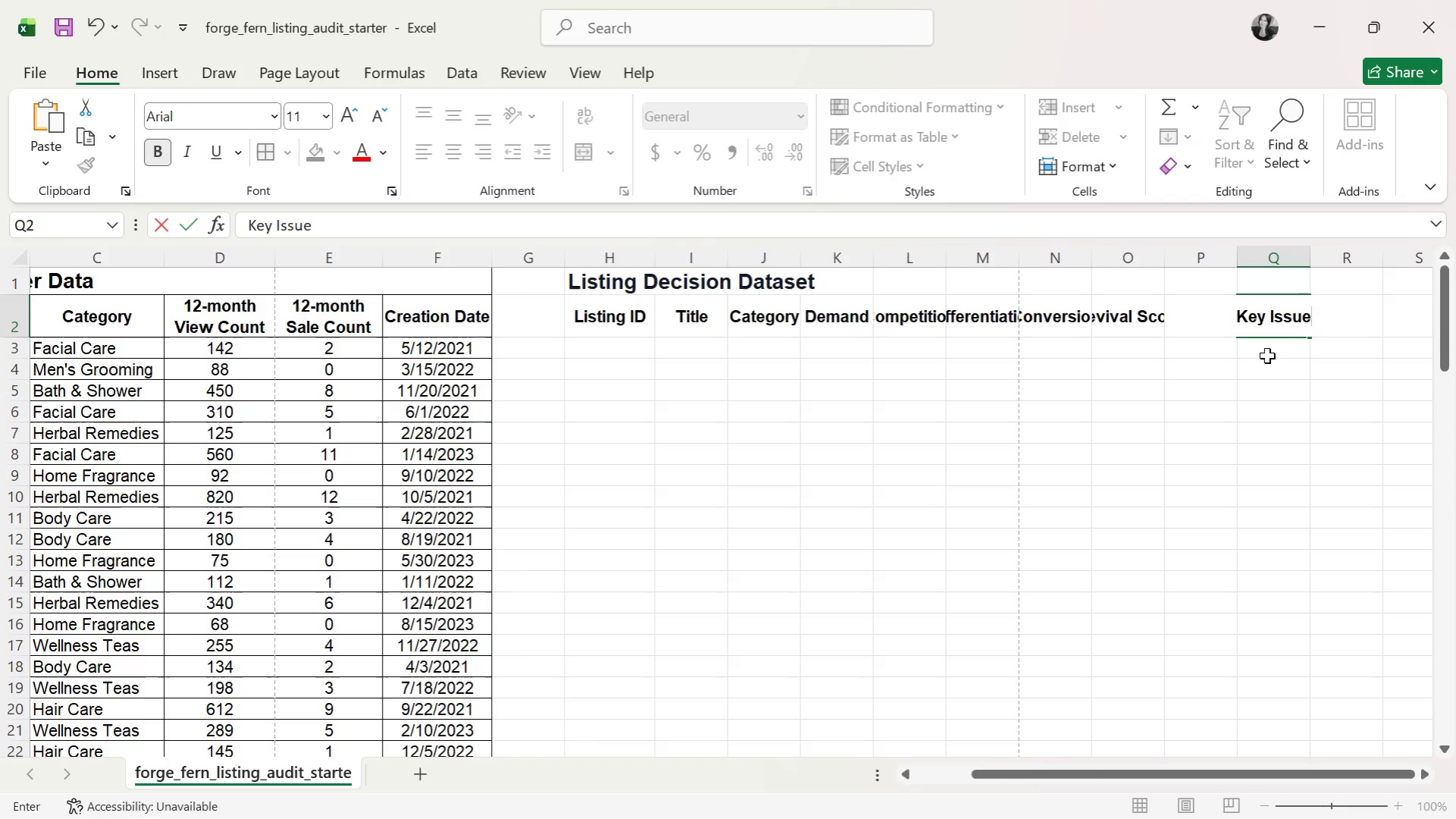 
key(Enter)
 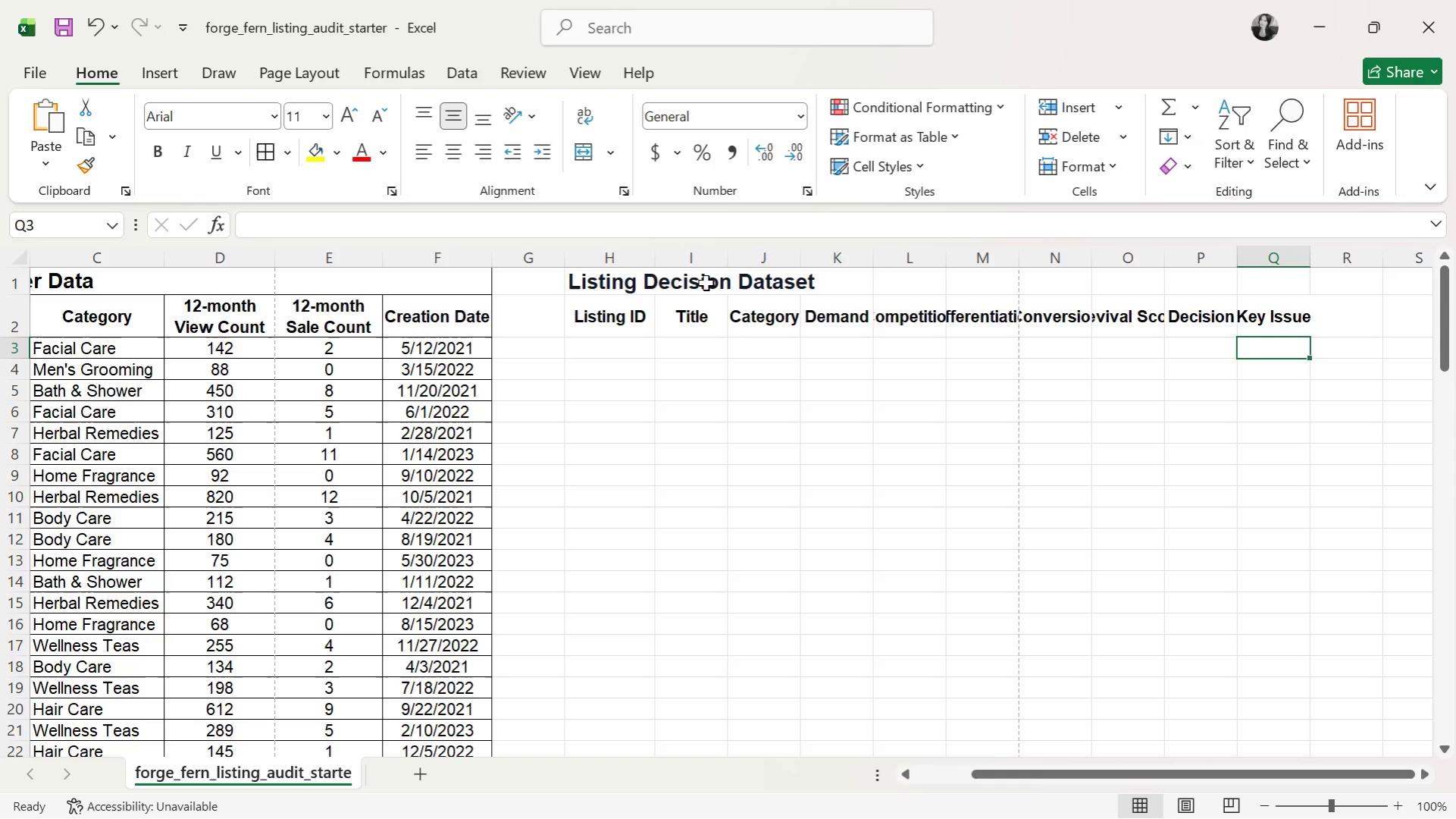 
left_click_drag(start_coordinate=[730, 256], to_coordinate=[815, 261])
 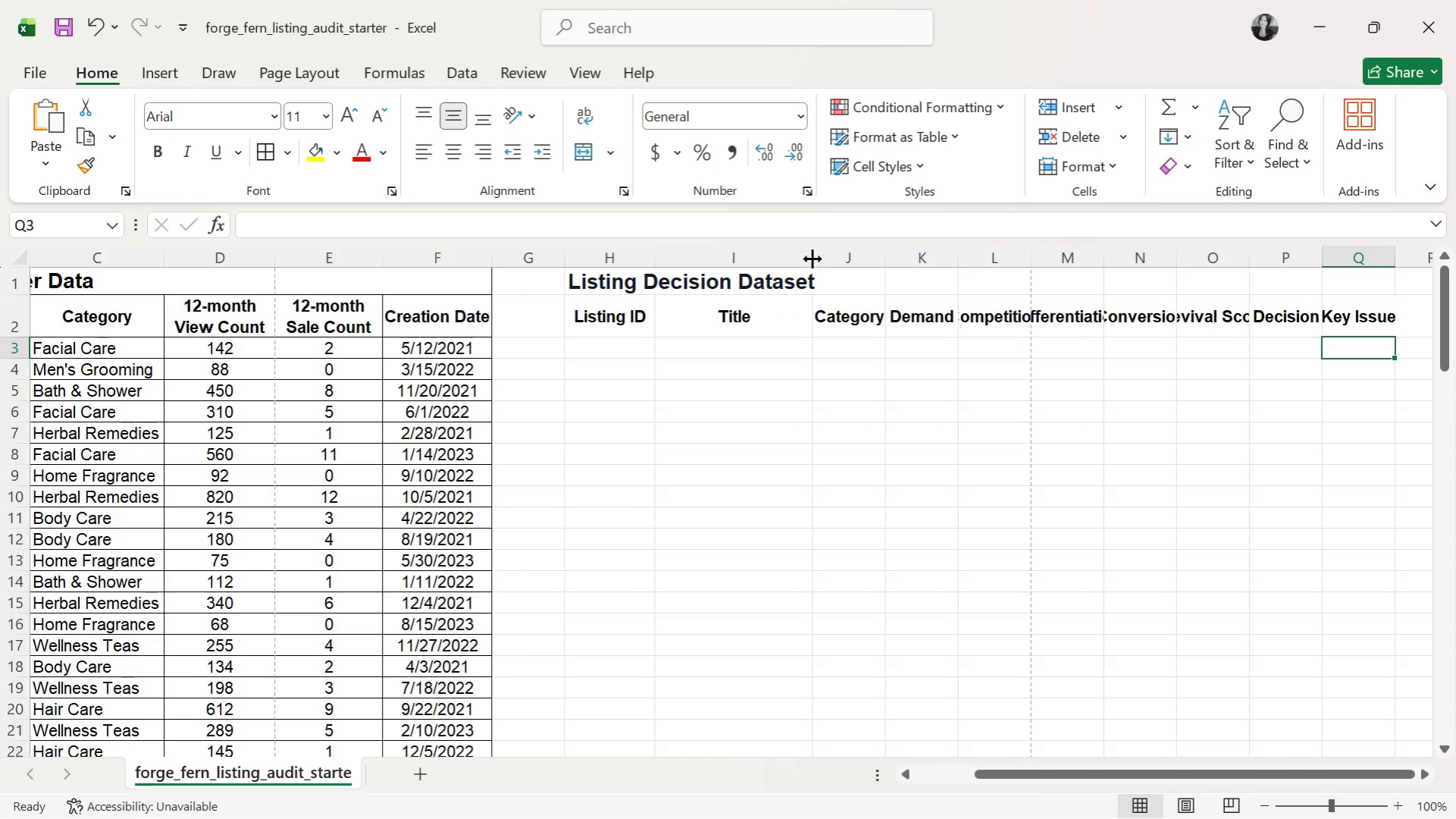 
left_click_drag(start_coordinate=[810, 257], to_coordinate=[924, 266])
 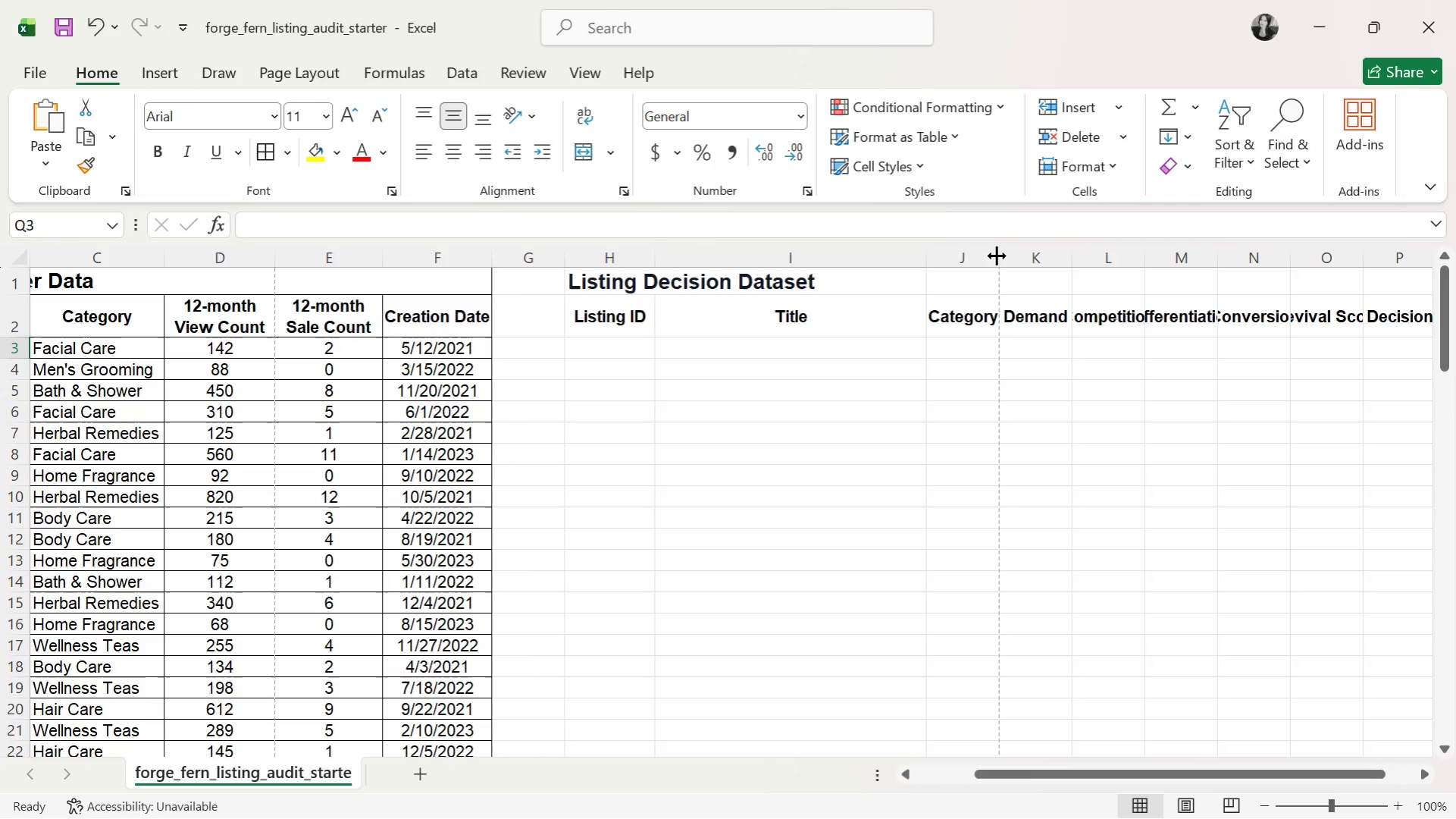 
left_click_drag(start_coordinate=[996, 256], to_coordinate=[1076, 268])
 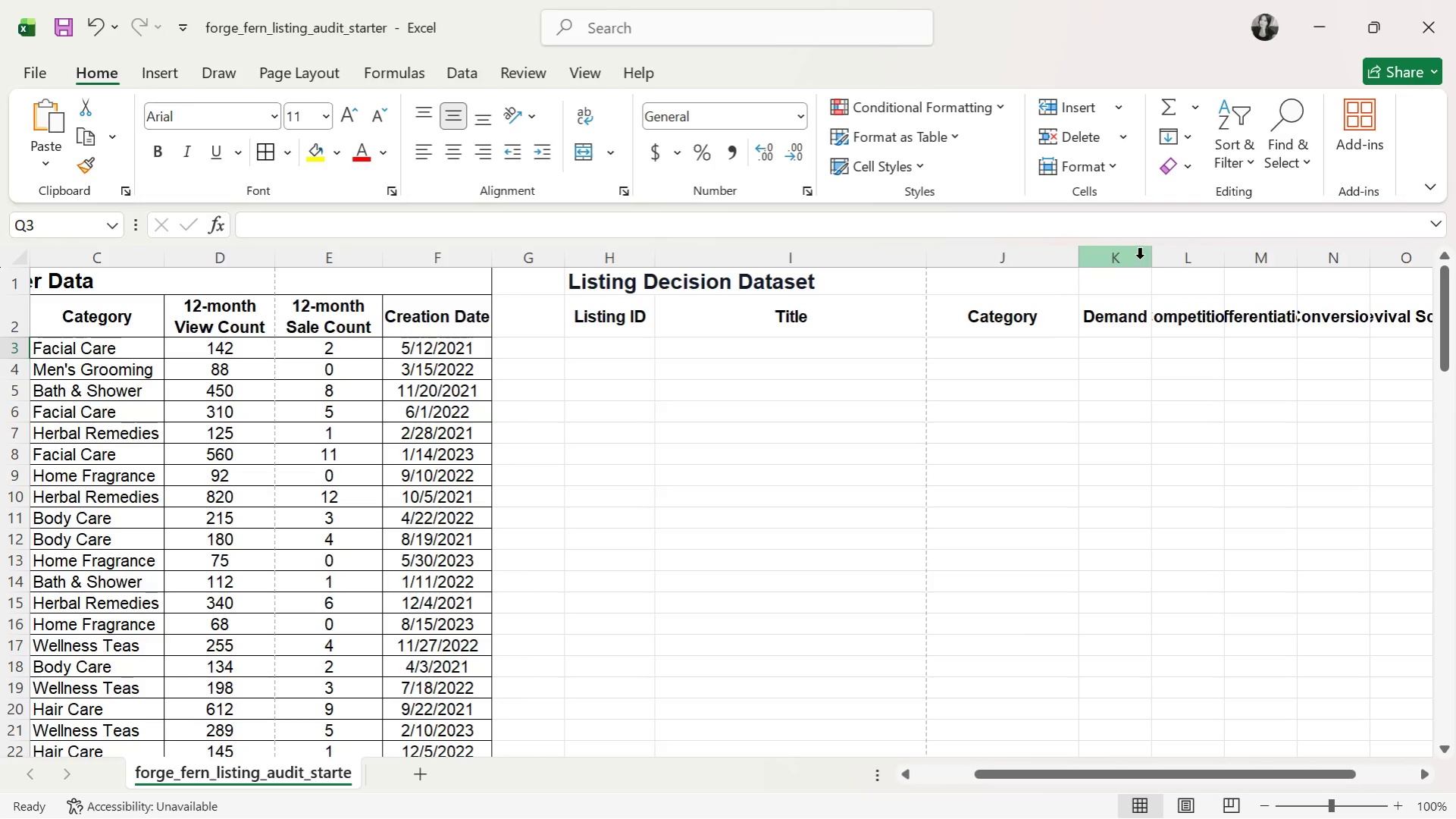 
double_click([1149, 256])
 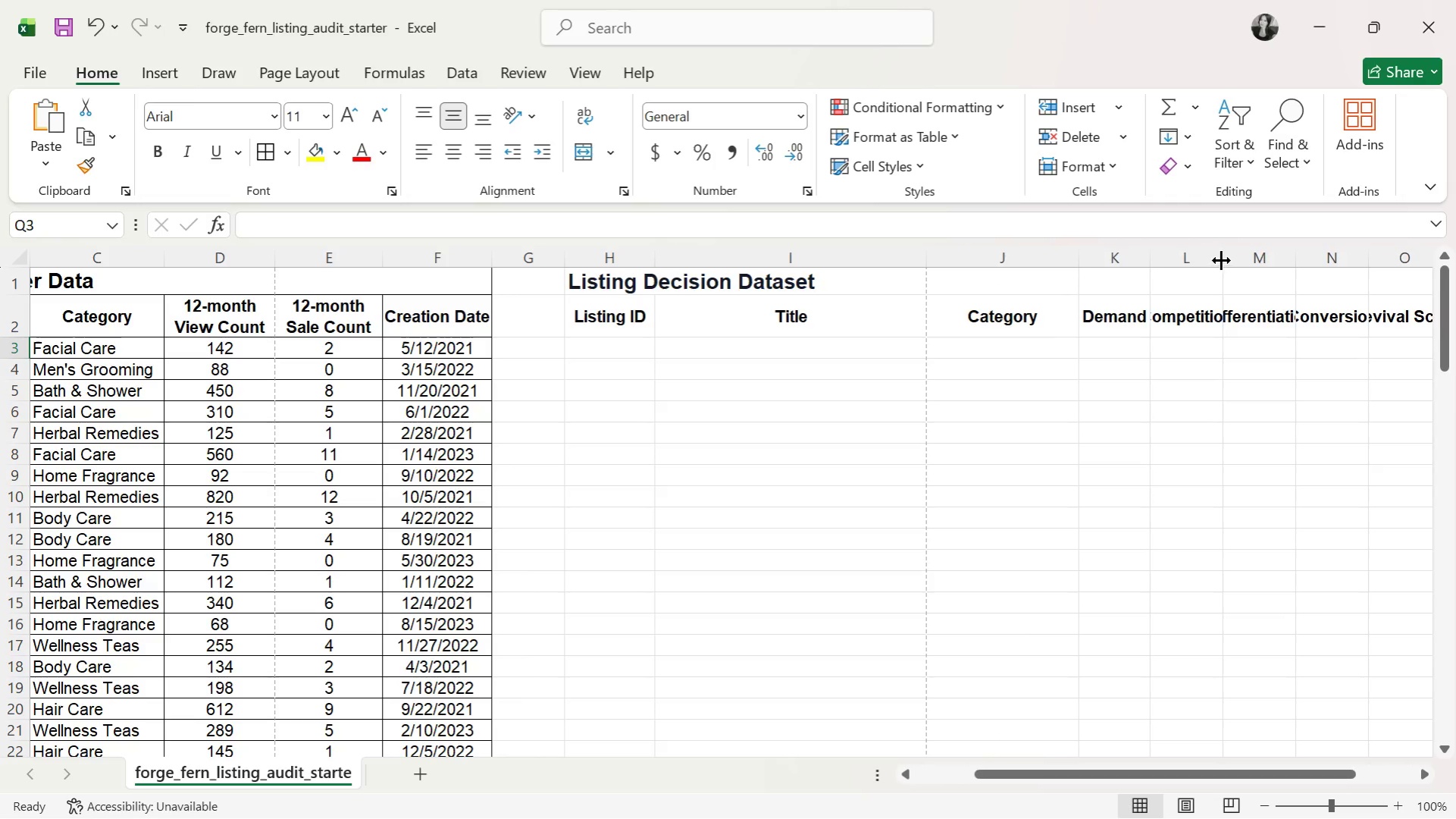 
double_click([1220, 260])
 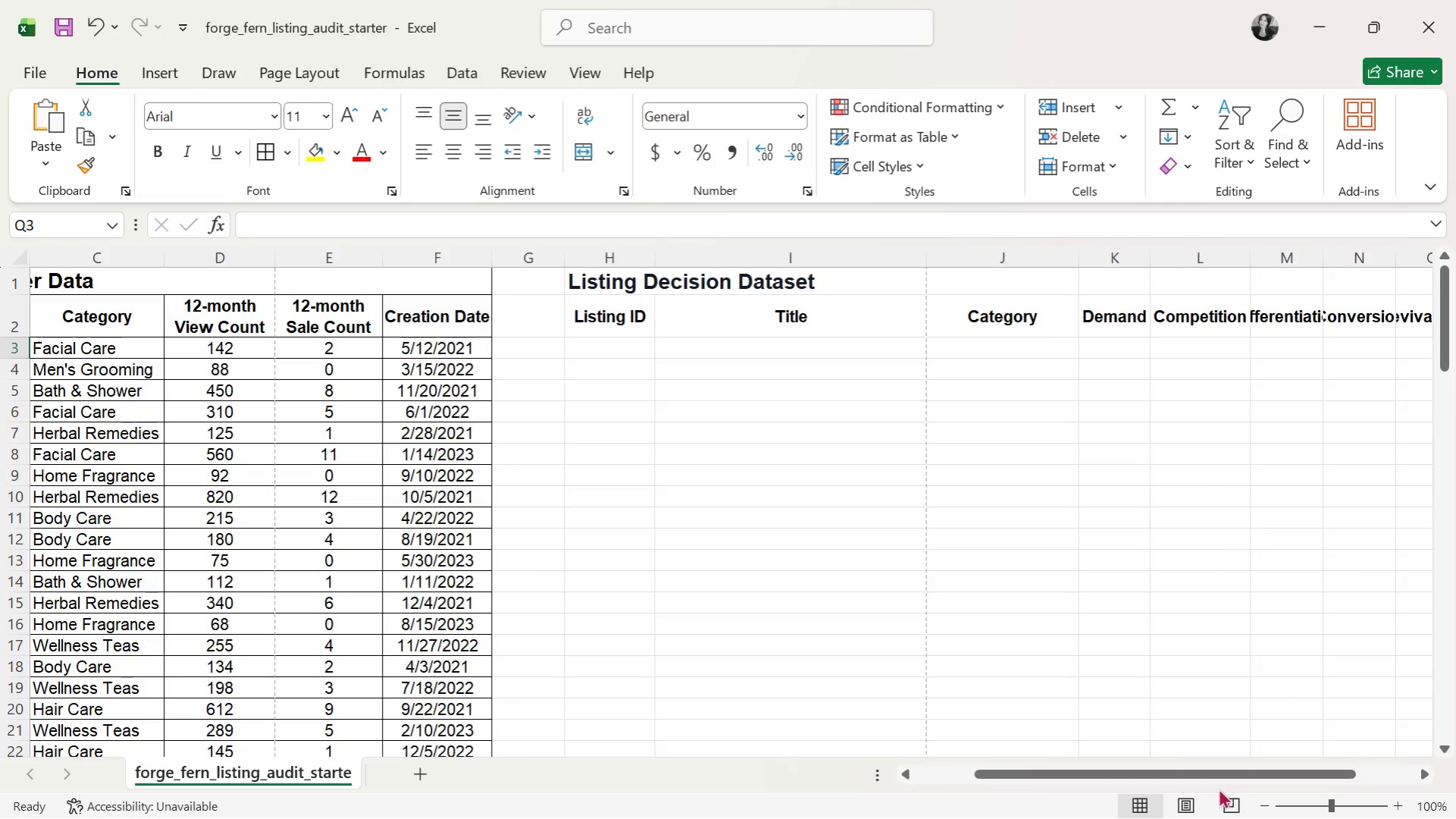 
left_click_drag(start_coordinate=[1228, 773], to_coordinate=[1454, 777])
 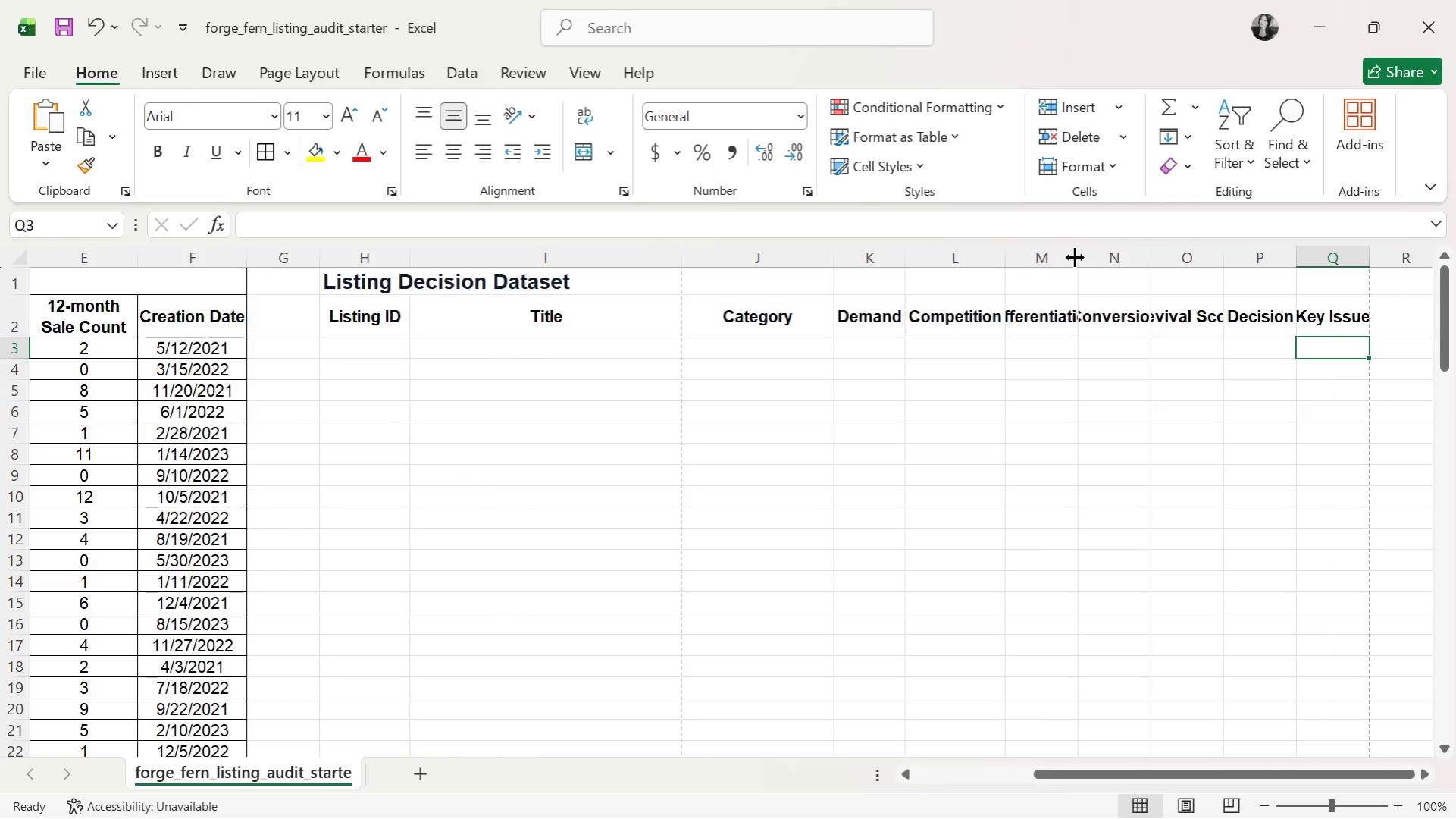 
double_click([1077, 257])
 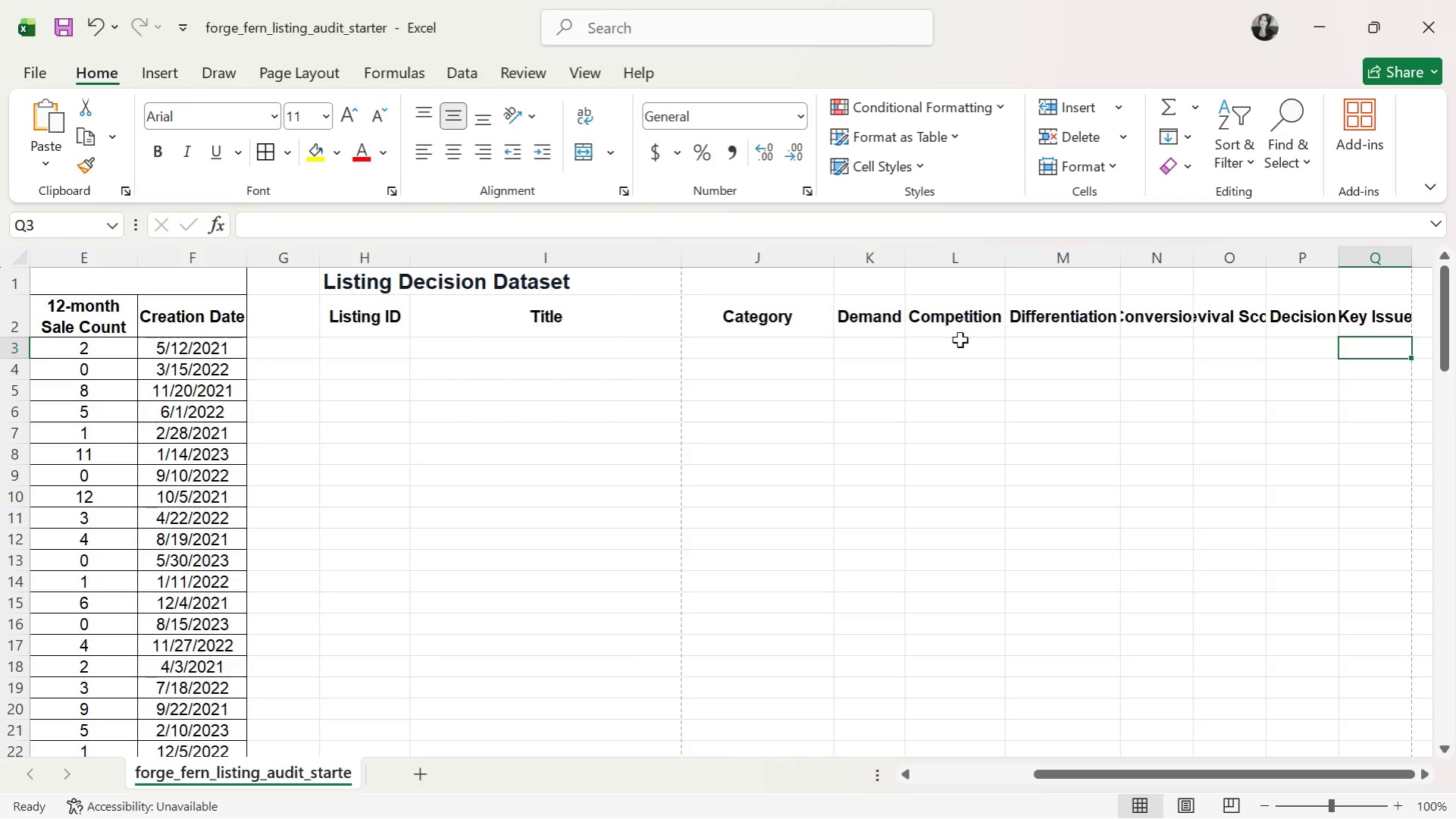 
left_click([948, 327])
 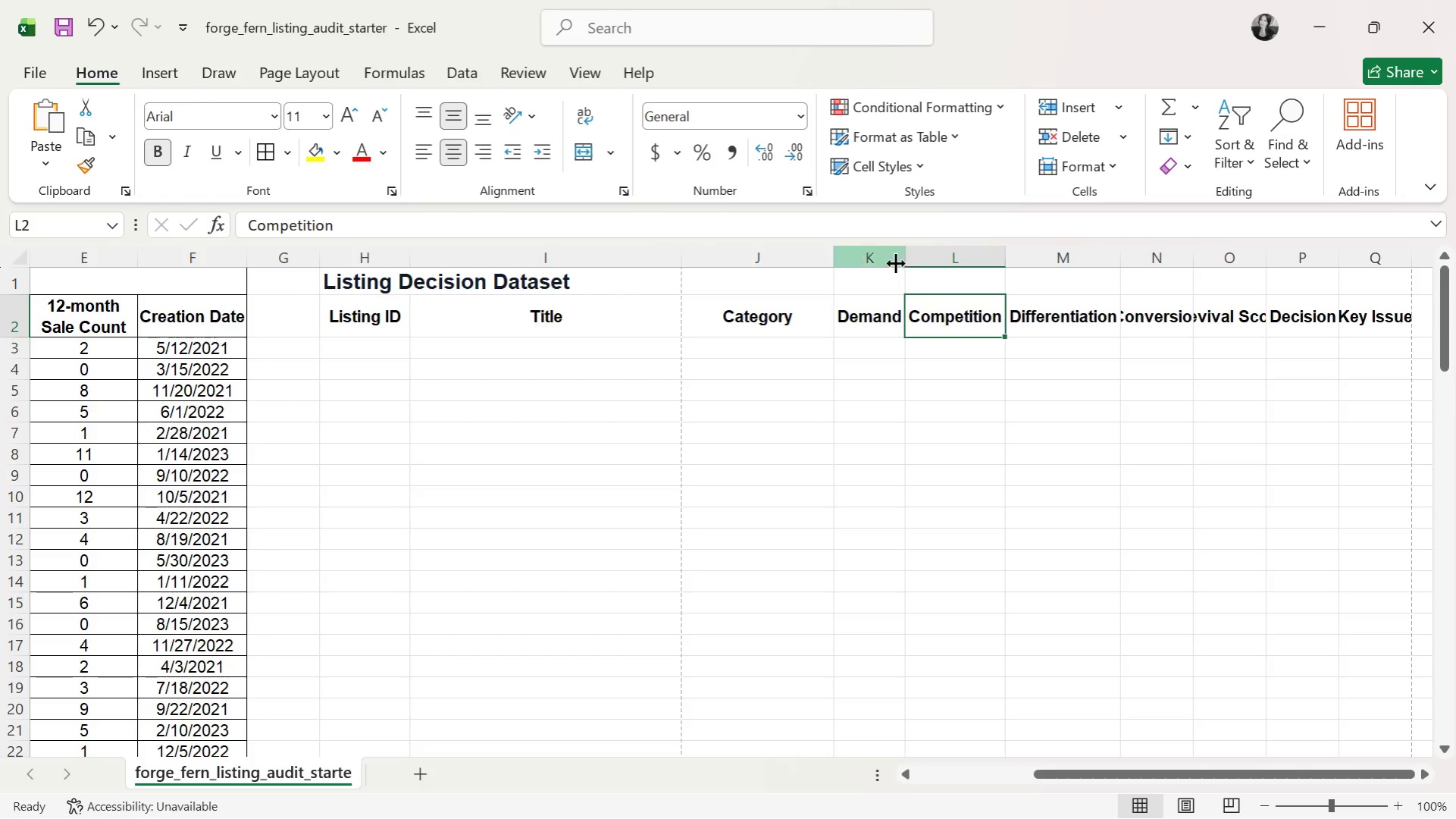 
left_click_drag(start_coordinate=[906, 259], to_coordinate=[940, 263])
 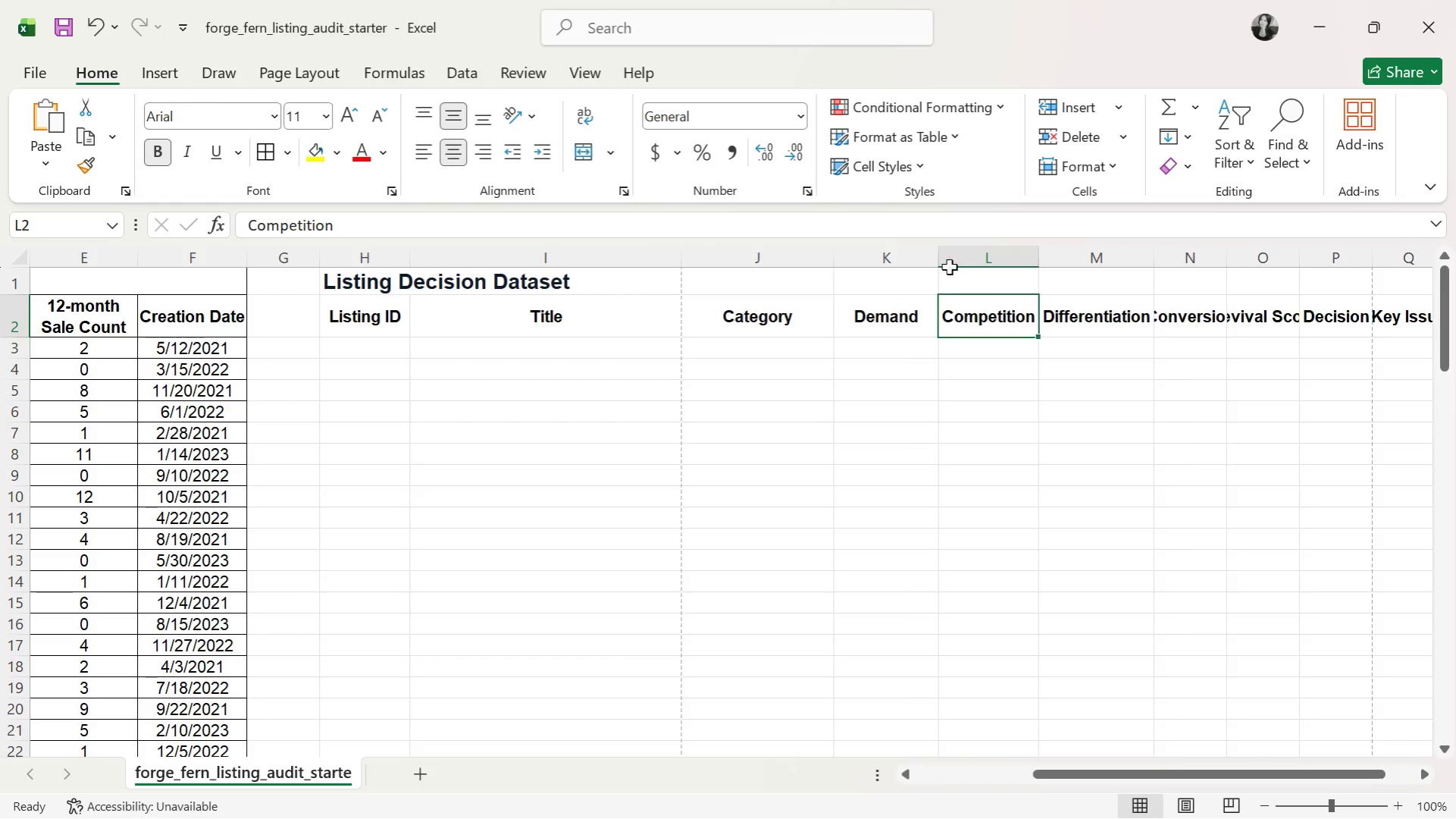 
left_click_drag(start_coordinate=[934, 256], to_coordinate=[949, 256])
 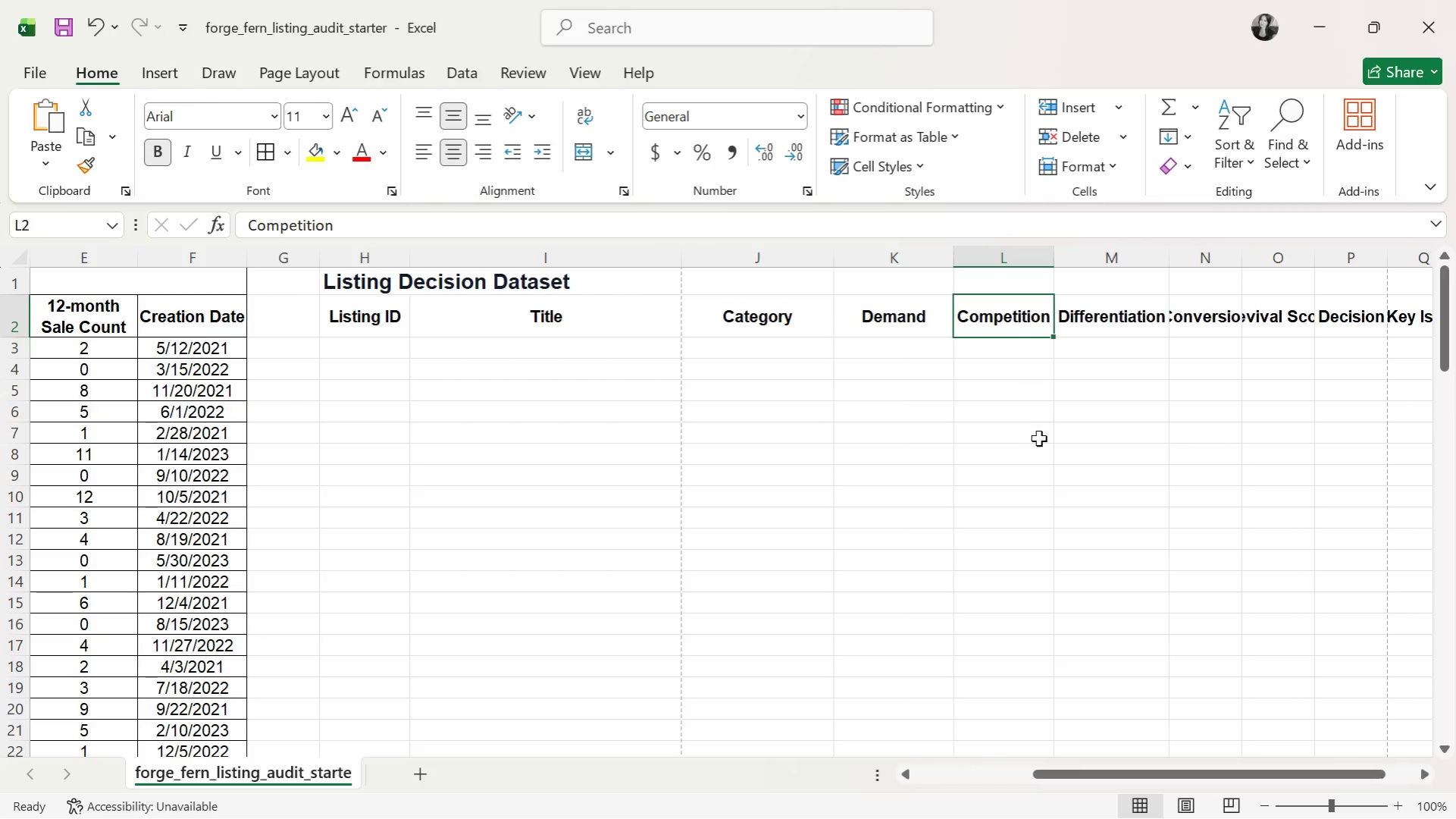 
left_click([1037, 438])
 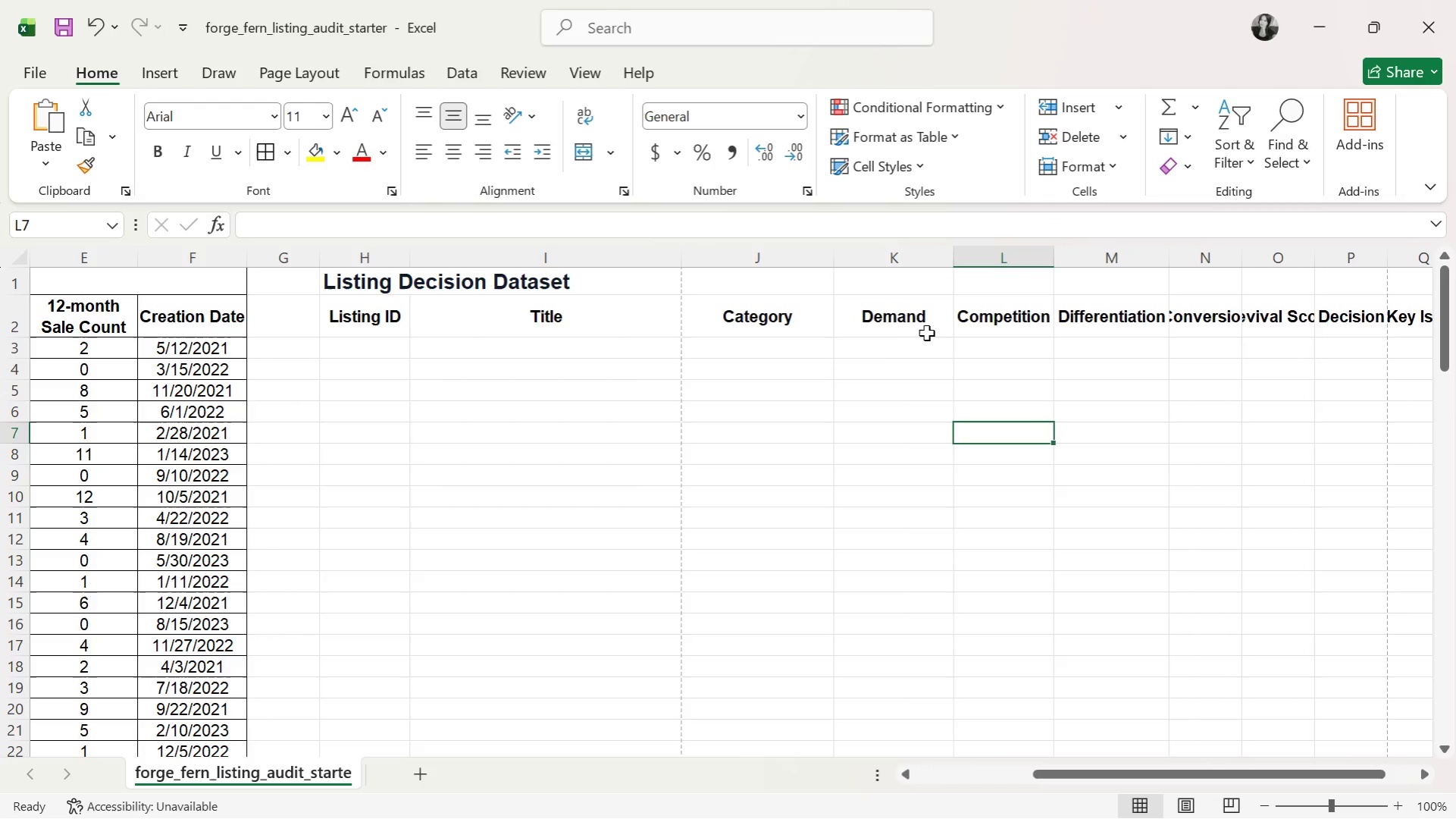 
double_click([914, 326])
 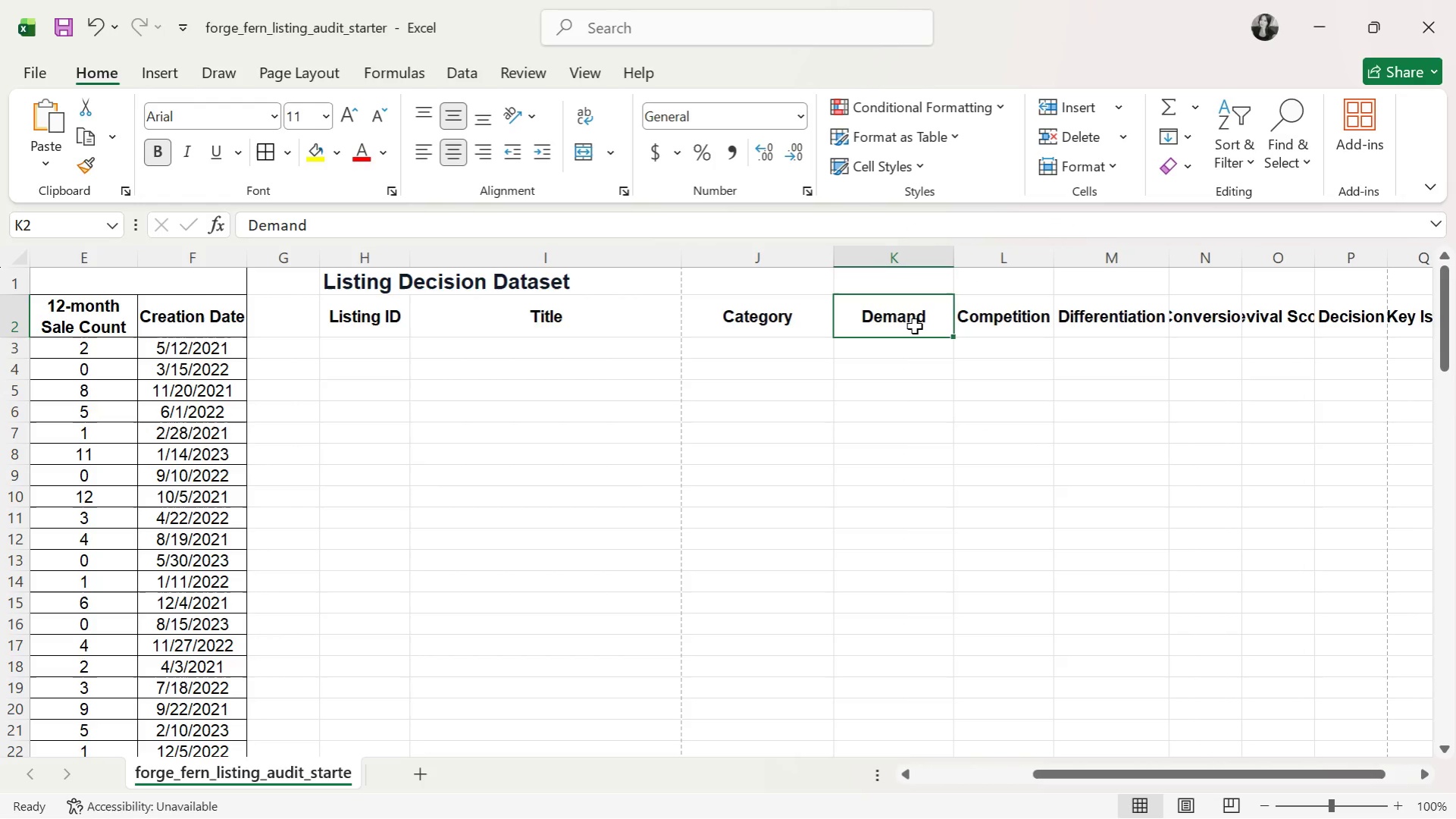 
key(ArrowRight)
 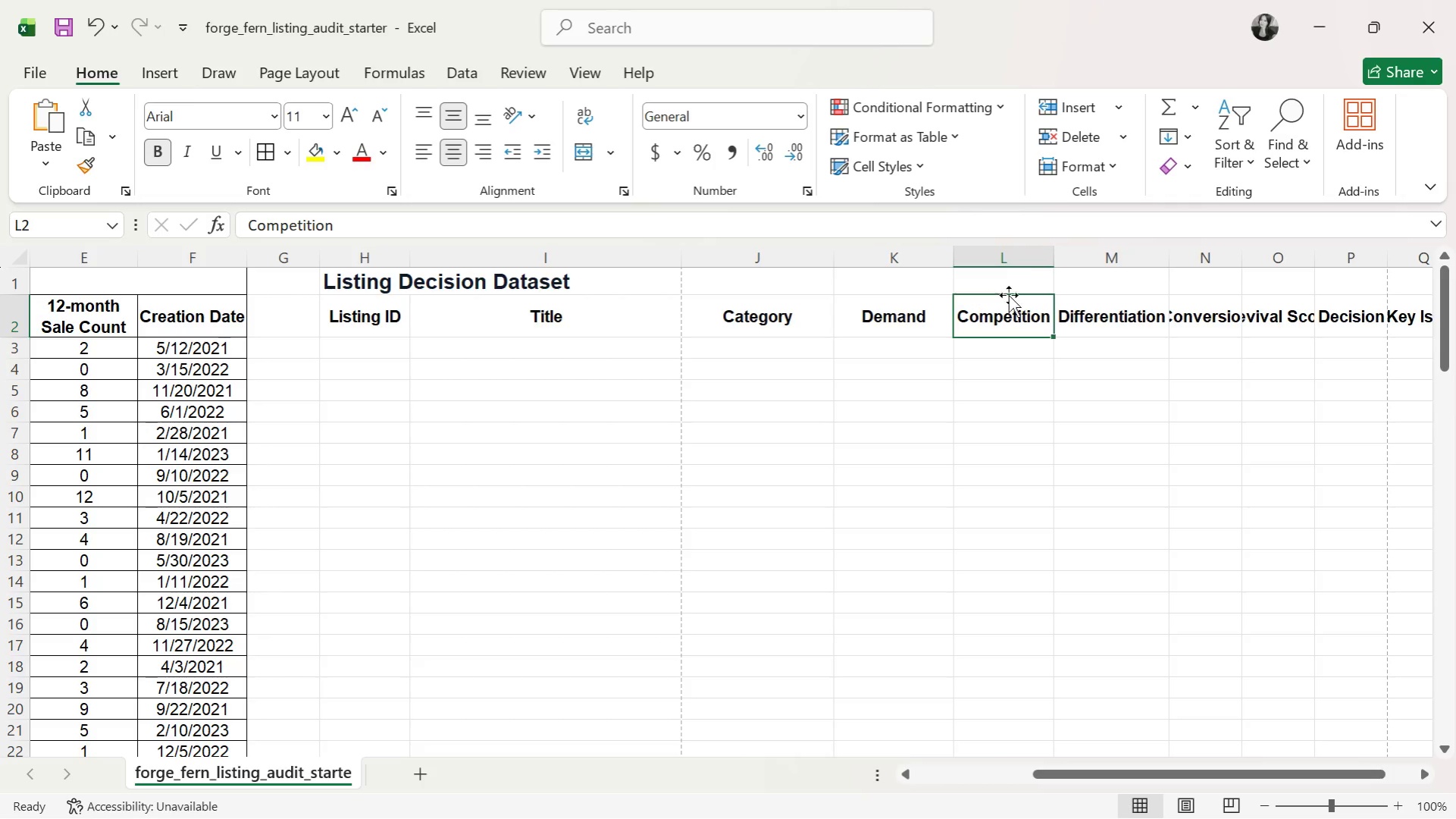 
left_click_drag(start_coordinate=[1054, 262], to_coordinate=[1062, 261])
 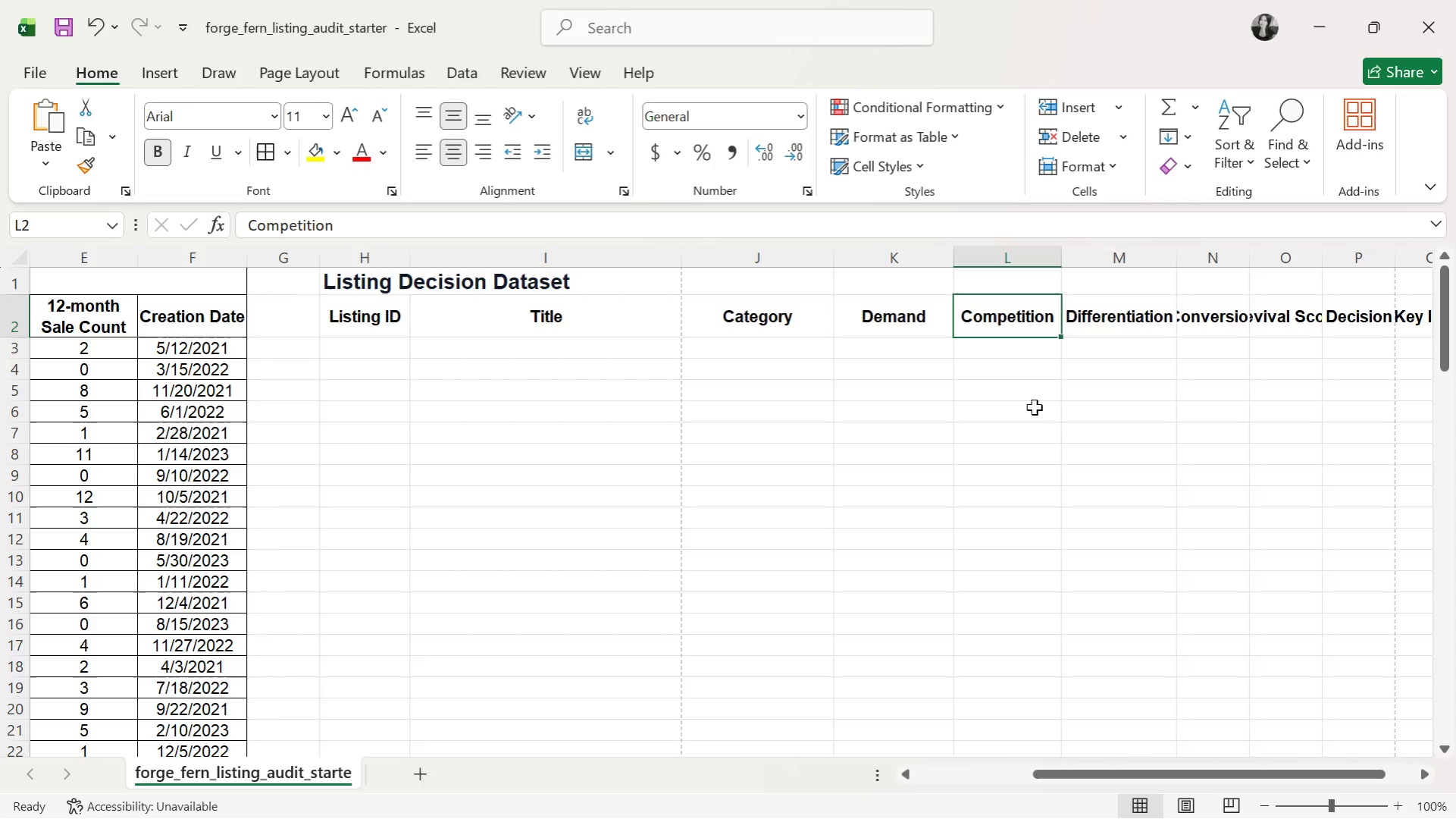 
key(ArrowRight)
 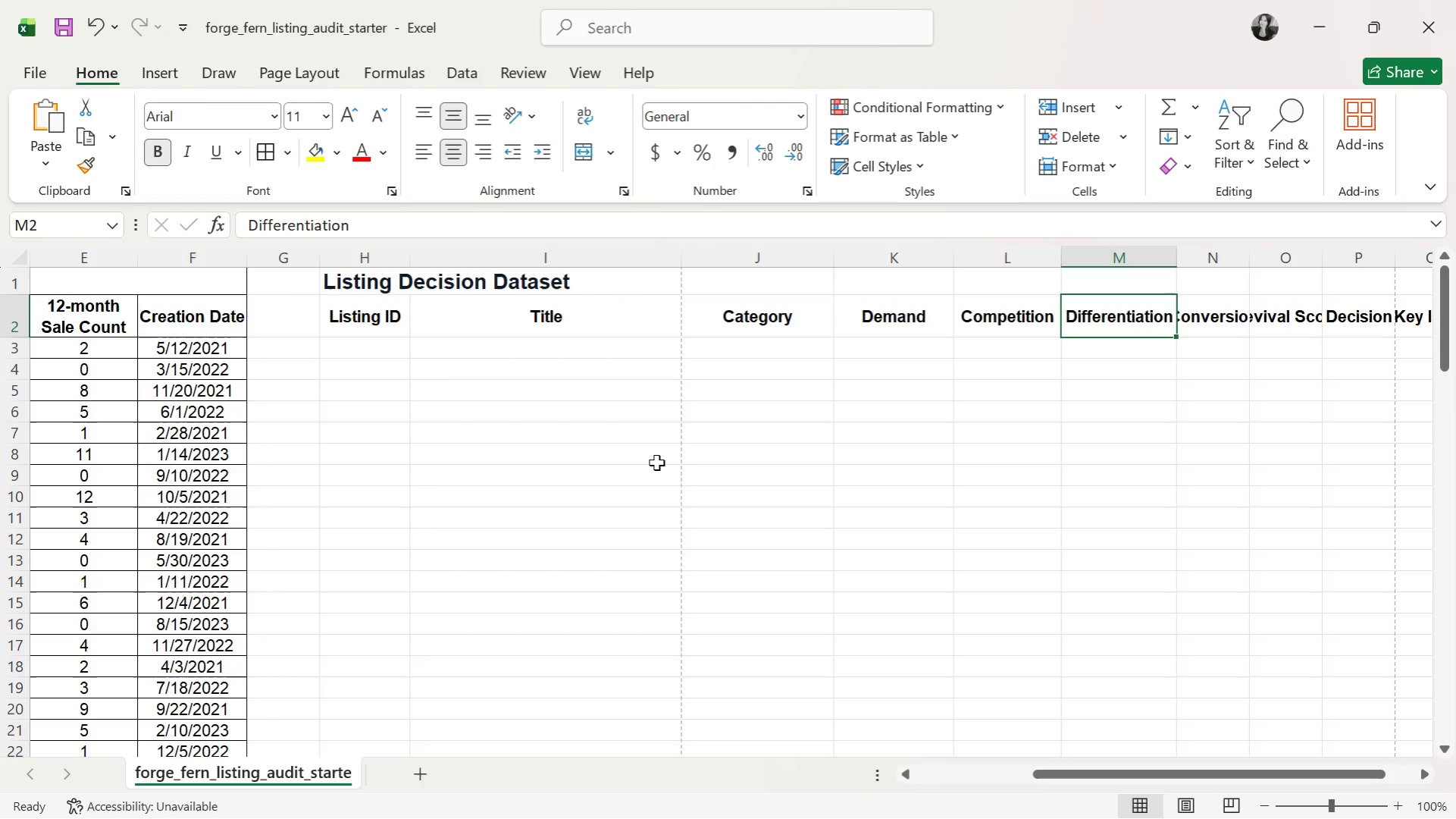 
wait(14.03)
 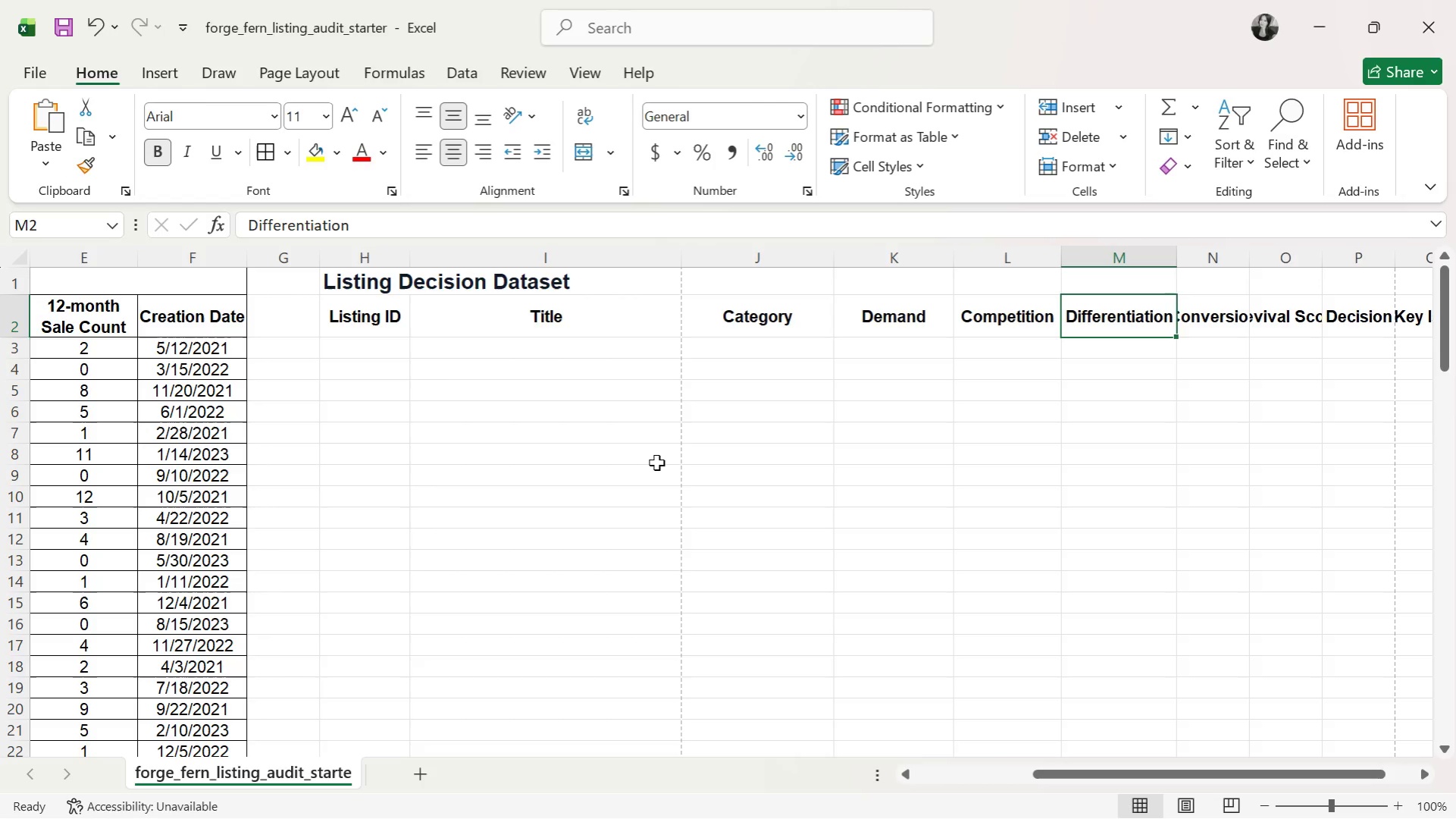 
double_click([1249, 257])
 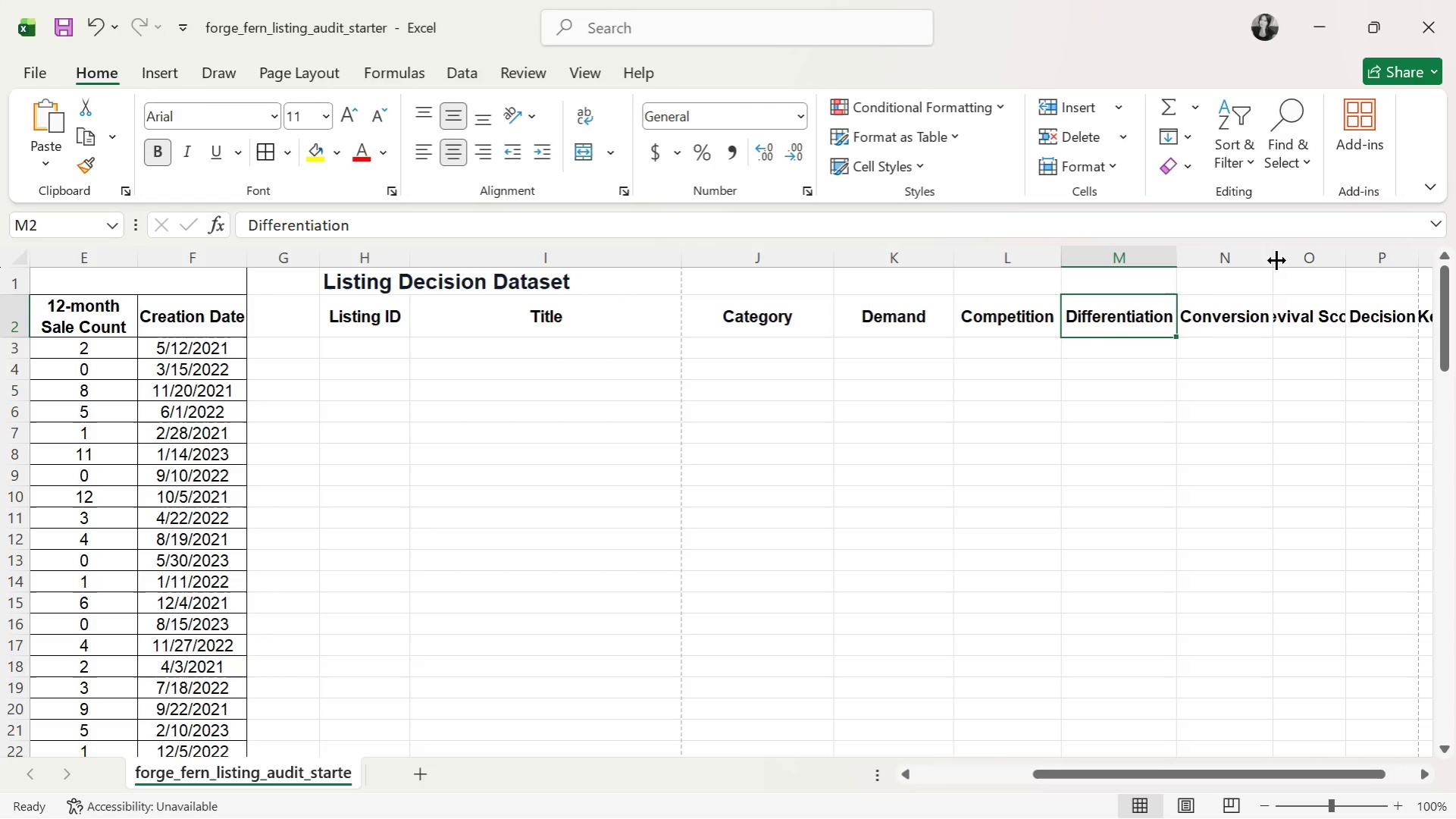 
left_click_drag(start_coordinate=[1274, 257], to_coordinate=[1291, 257])
 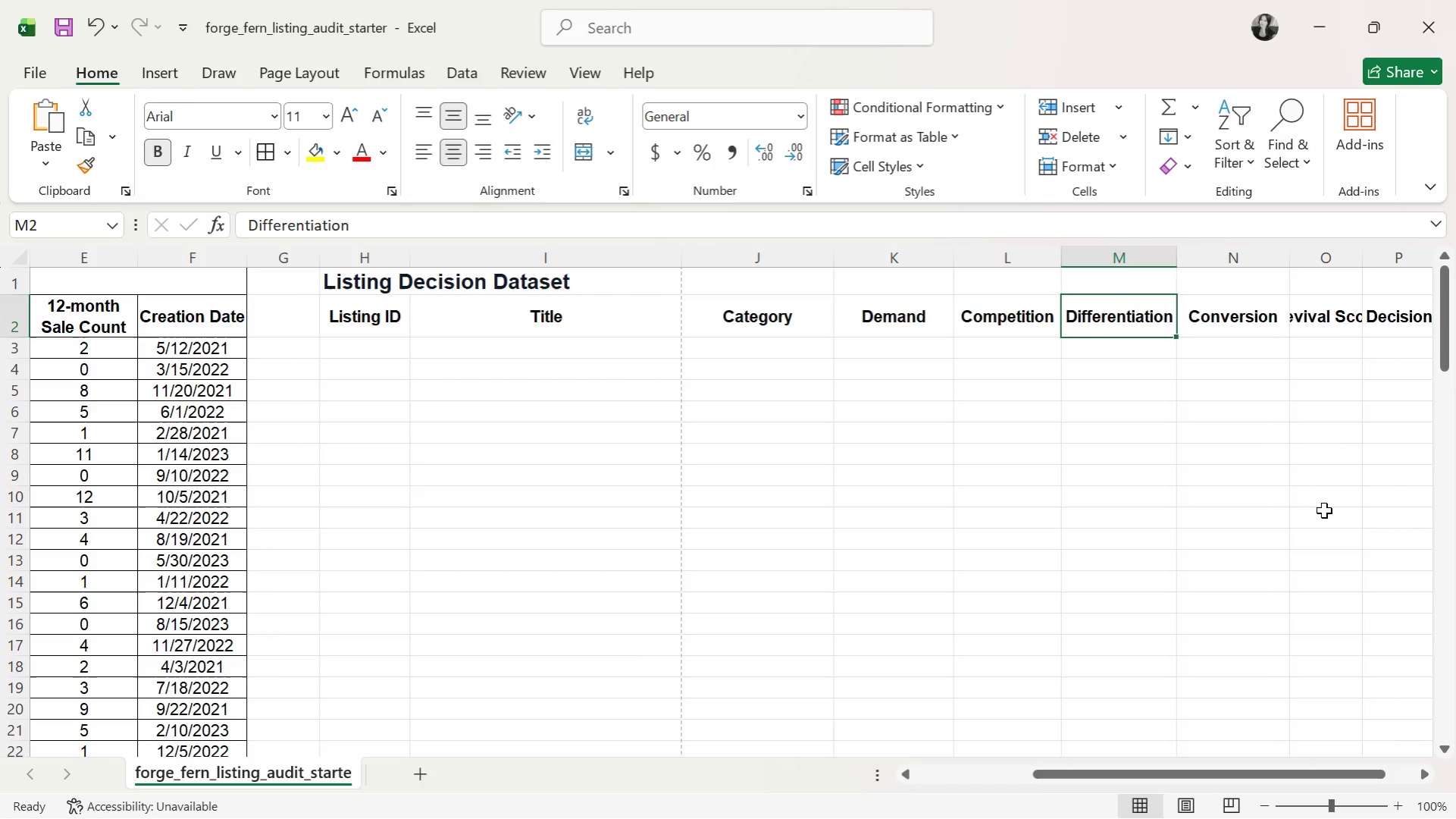 
left_click([1321, 511])
 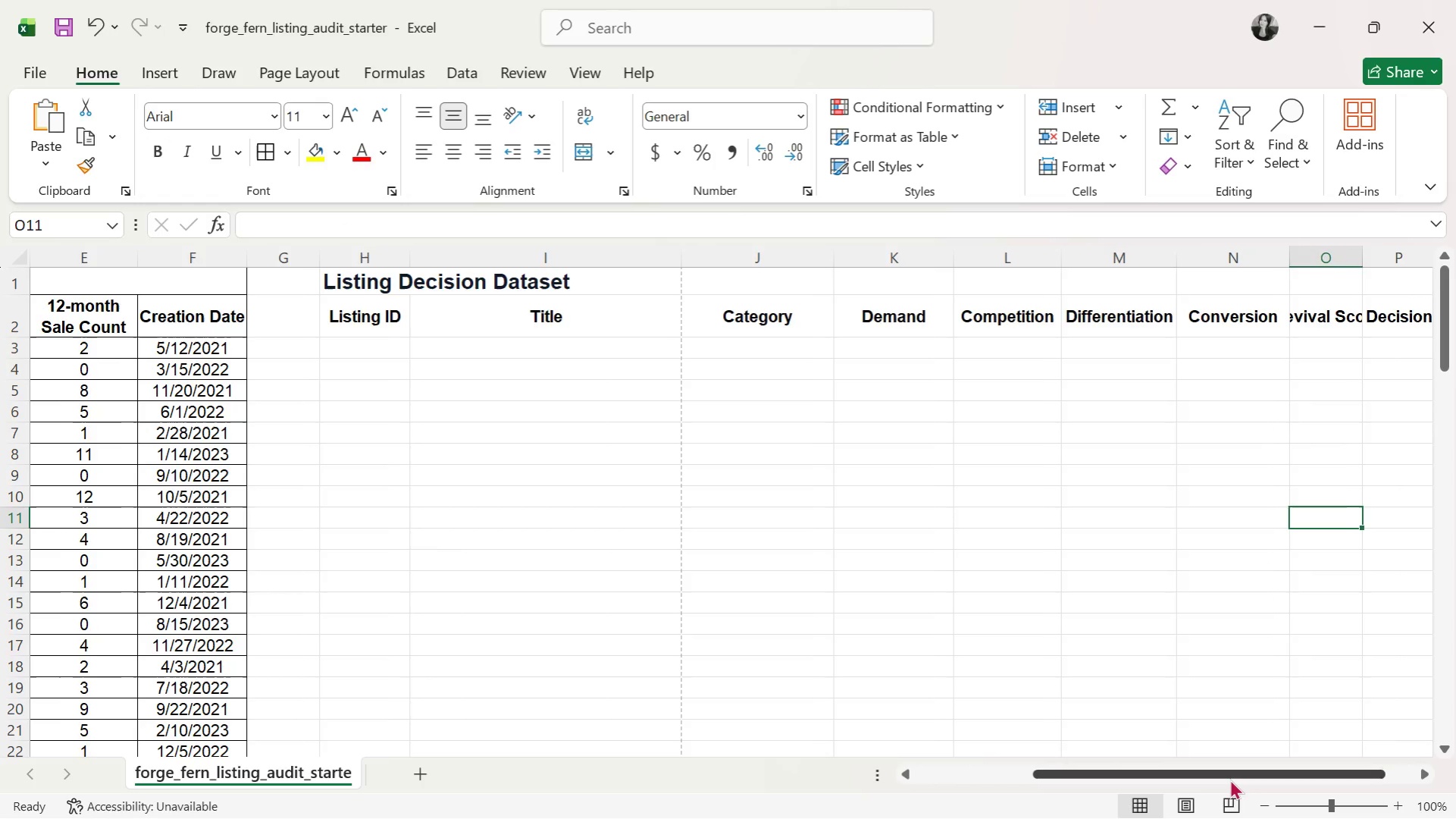 
left_click_drag(start_coordinate=[1229, 779], to_coordinate=[1441, 802])
 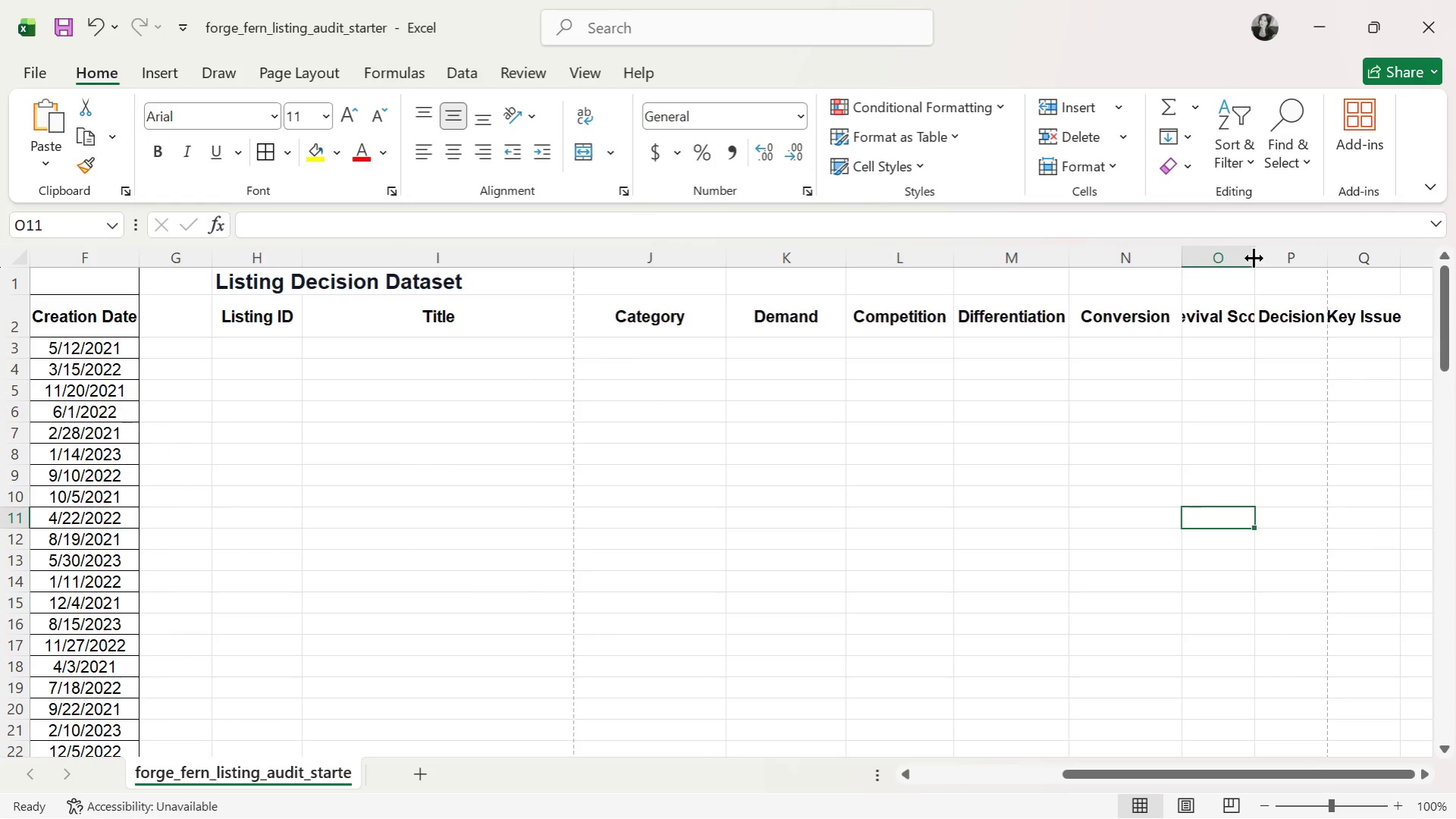 
double_click([1253, 258])
 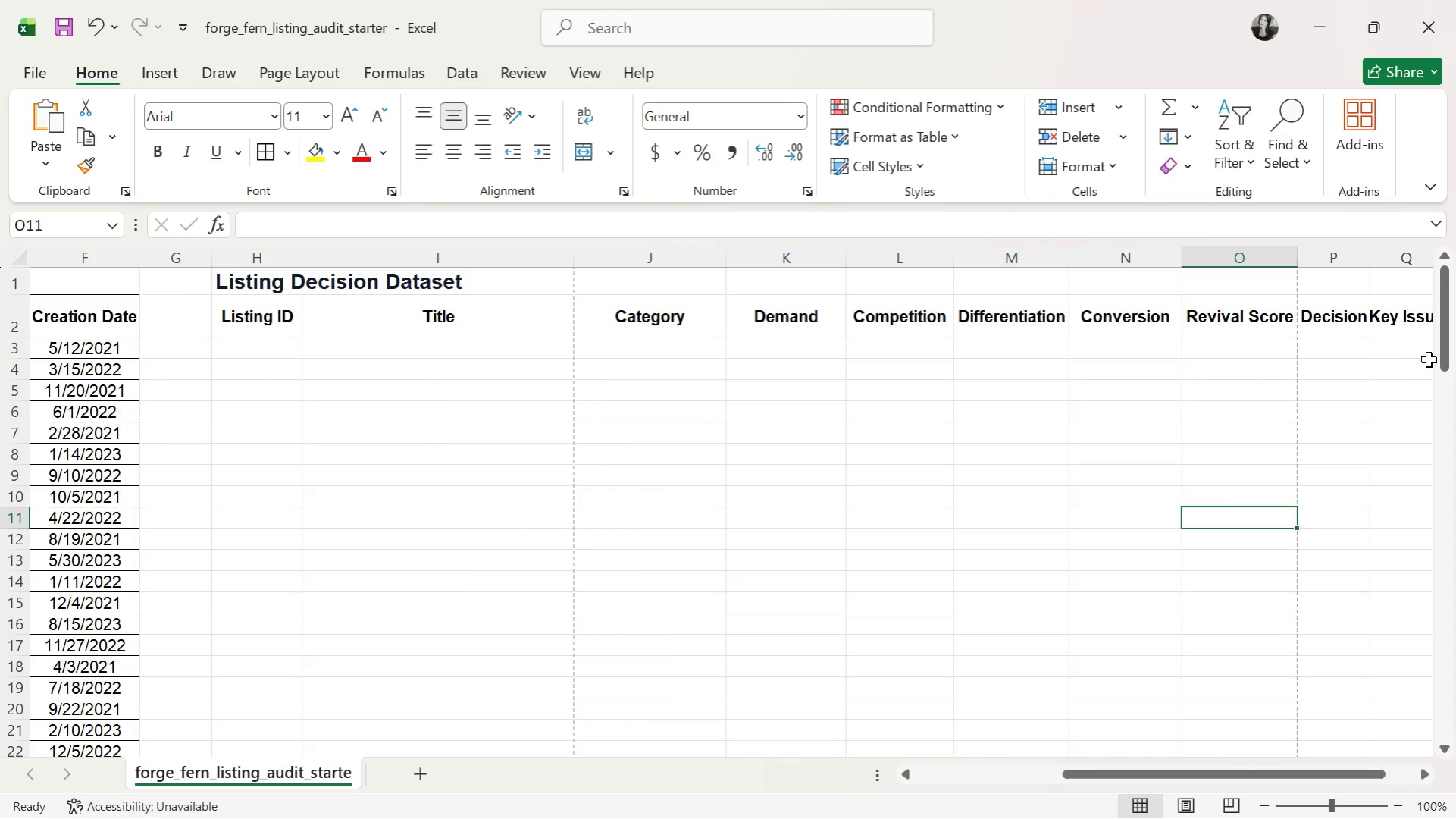 
wait(6.25)
 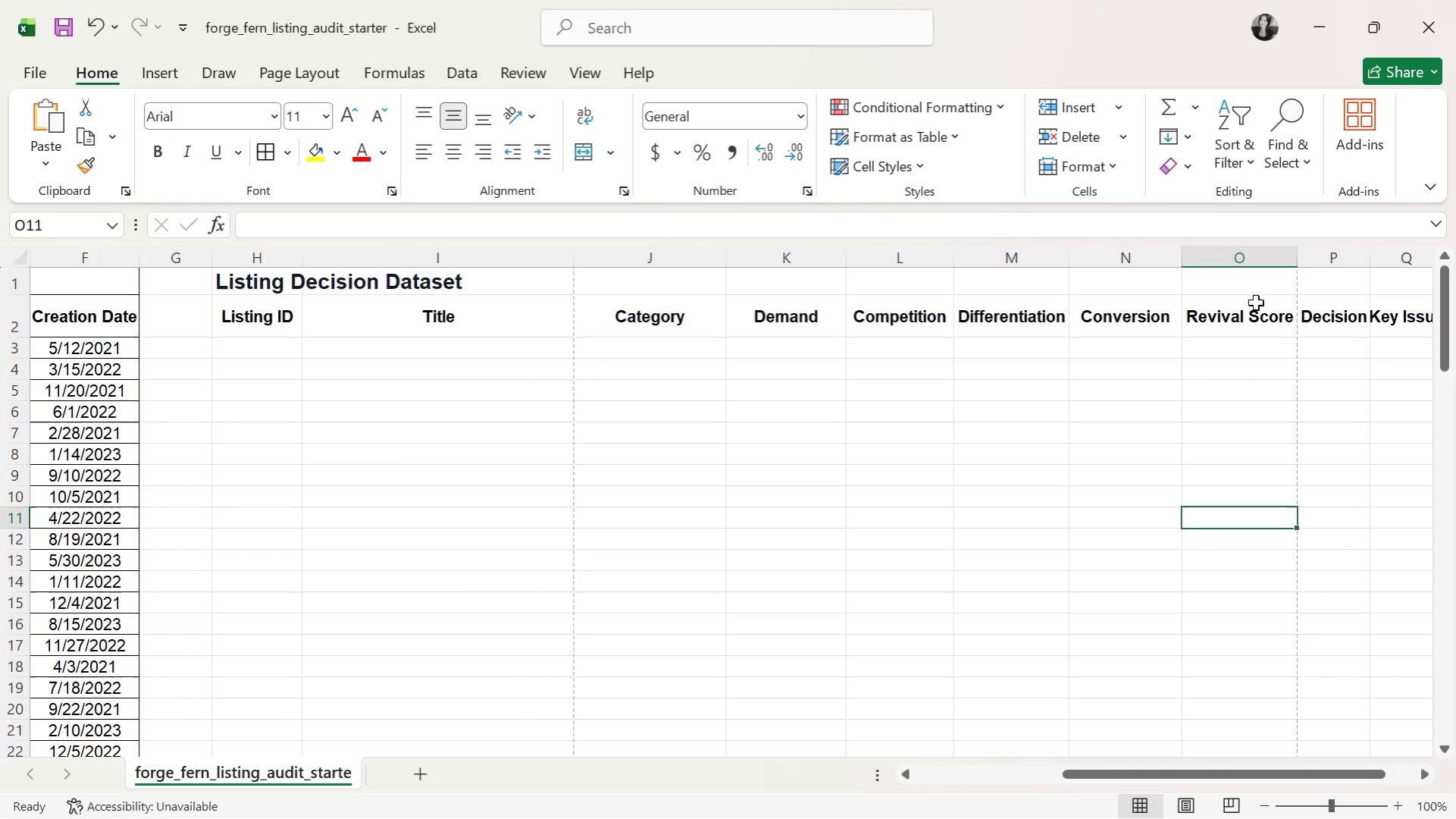 
double_click([1367, 256])
 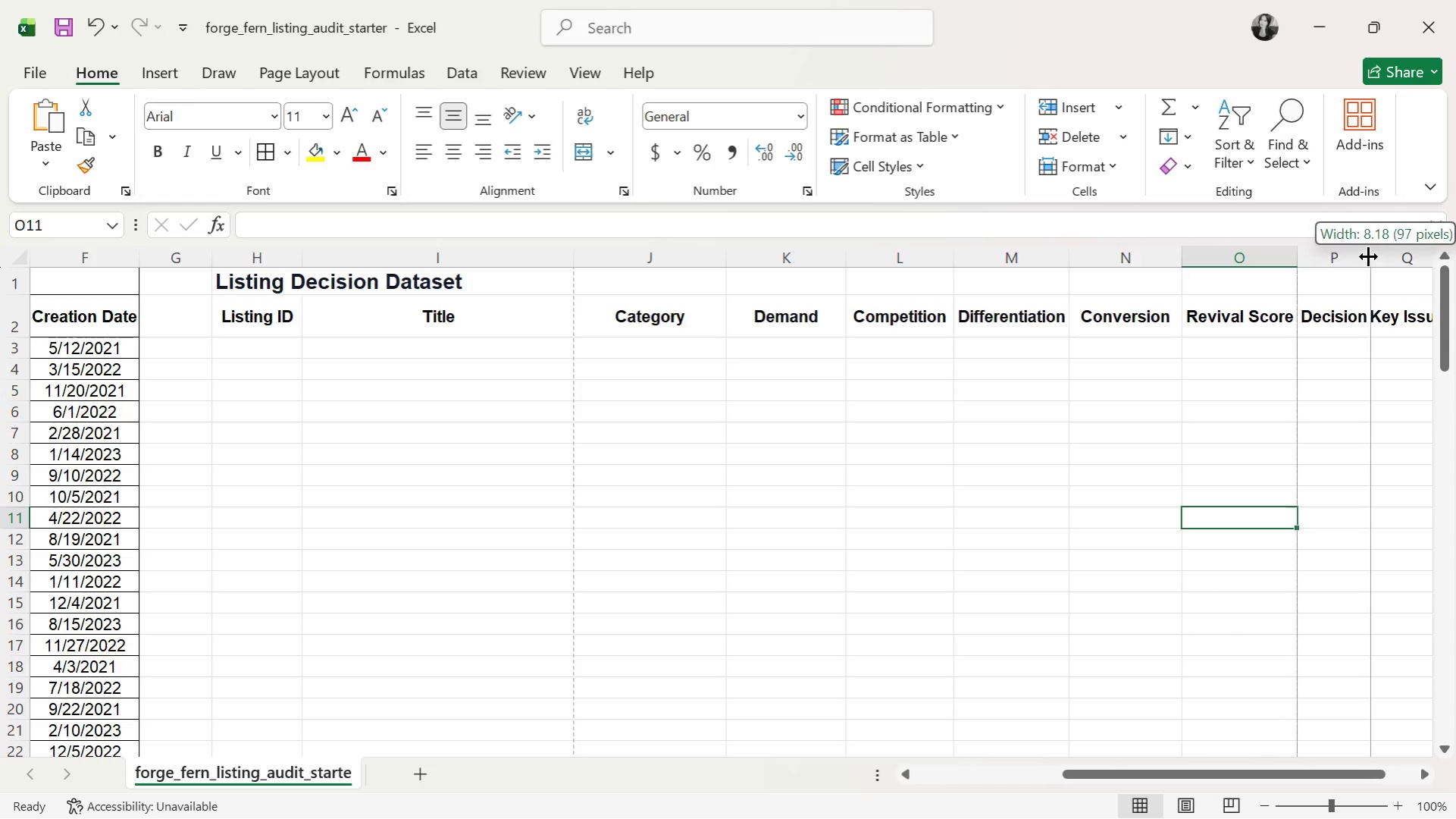 
left_click_drag(start_coordinate=[1367, 256], to_coordinate=[1380, 256])
 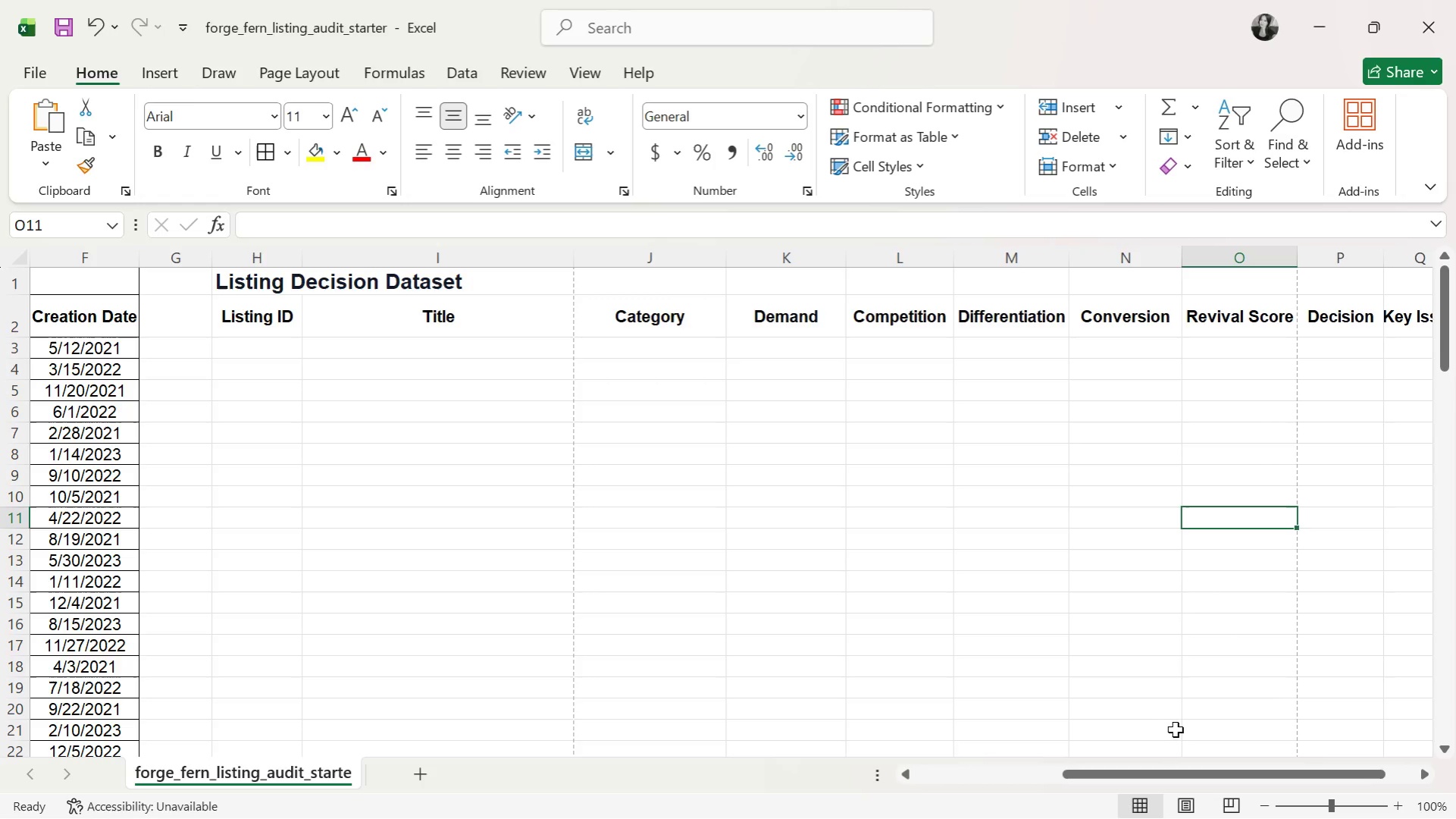 
left_click_drag(start_coordinate=[1223, 771], to_coordinate=[1426, 782])
 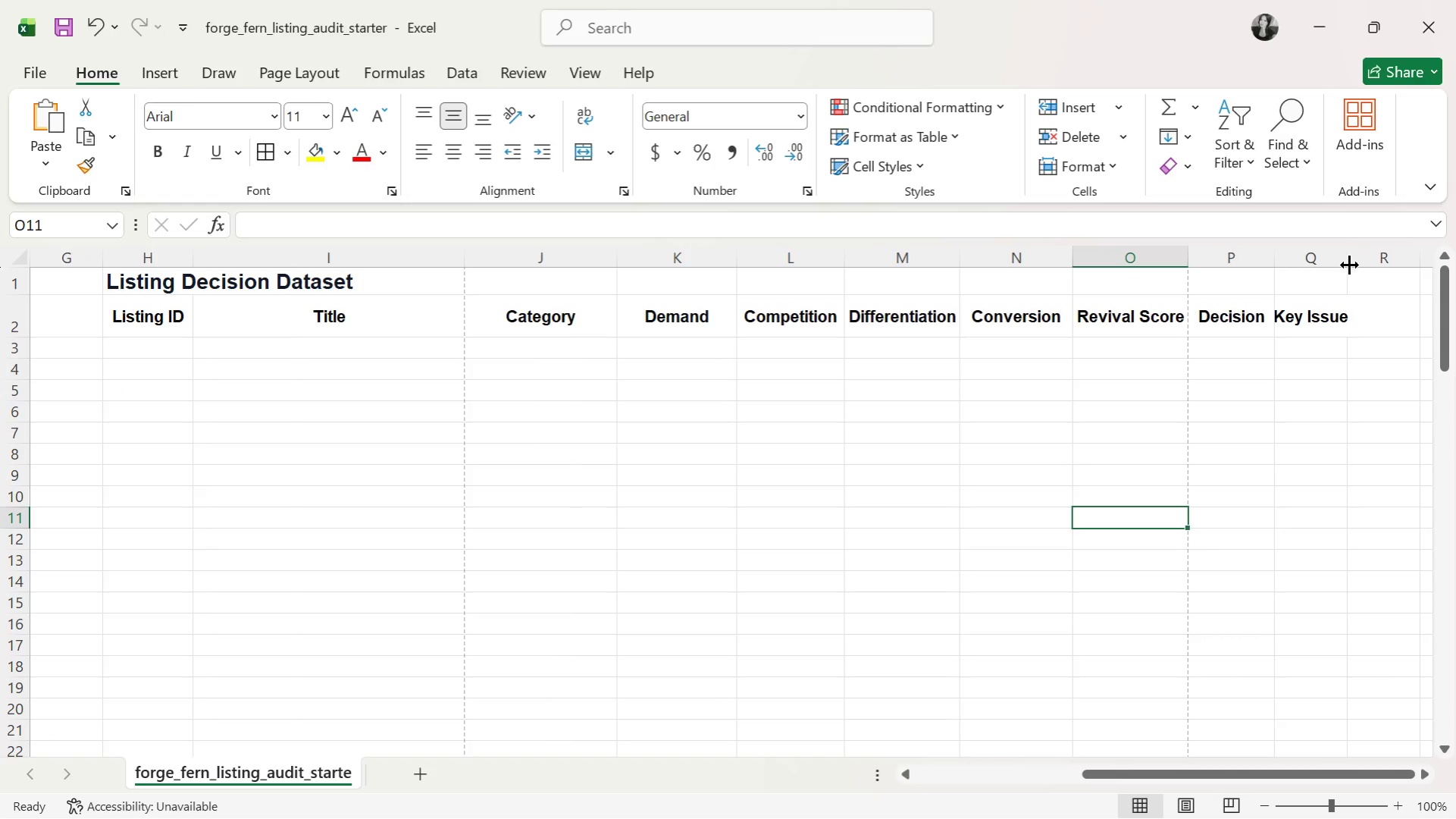 
double_click([1347, 265])
 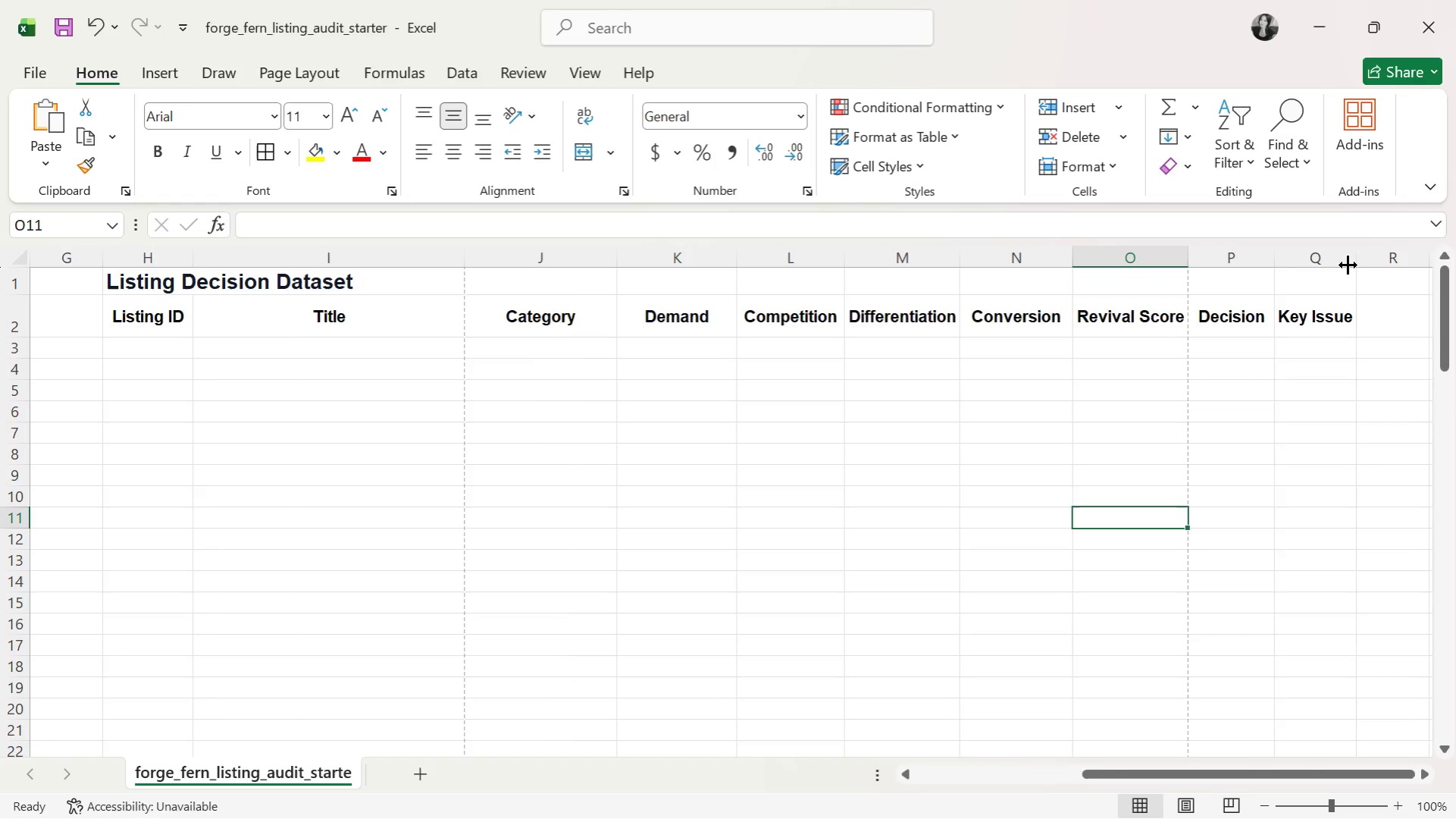 
left_click_drag(start_coordinate=[1347, 265], to_coordinate=[1420, 268])
 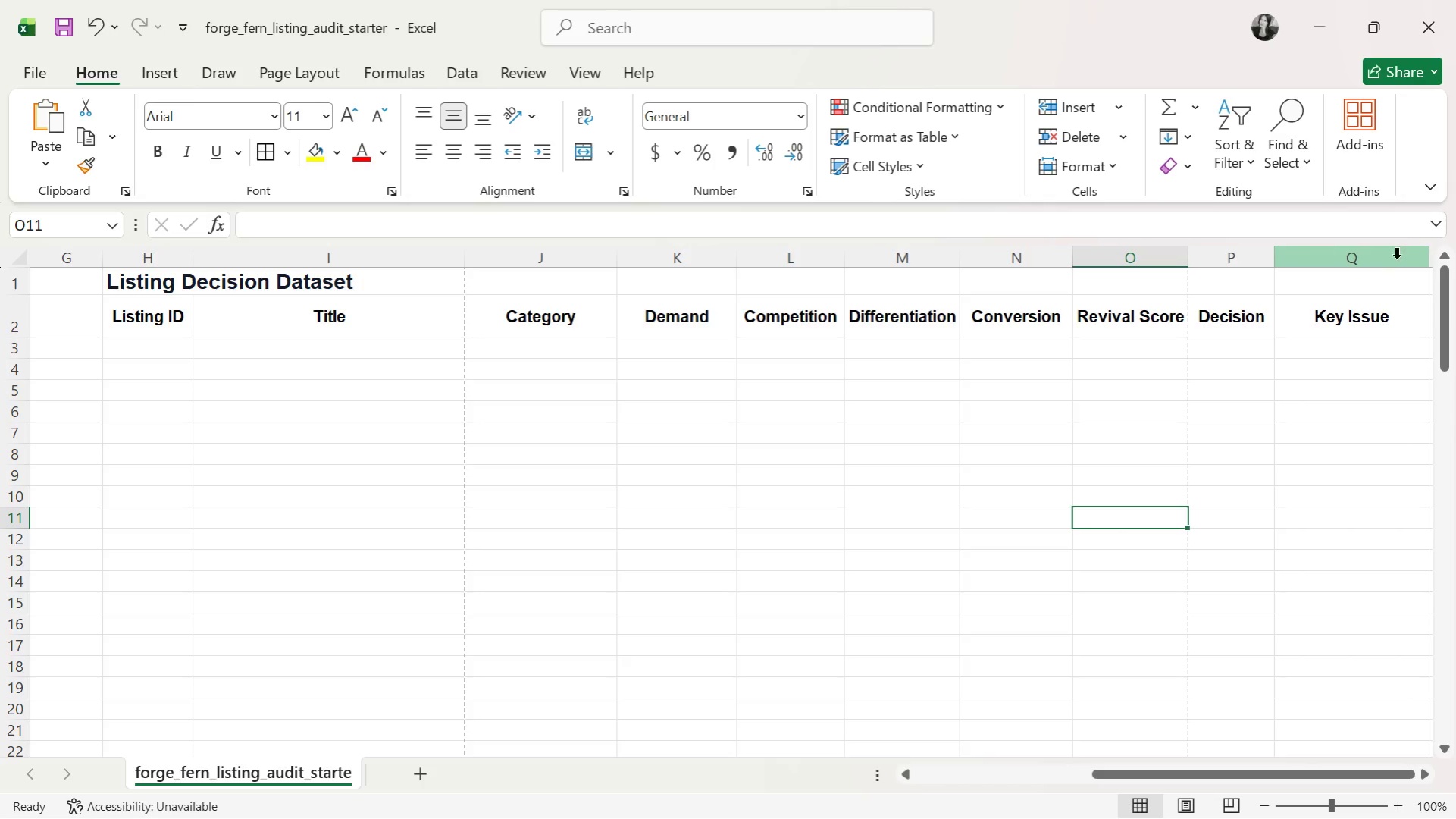 
left_click_drag(start_coordinate=[1425, 255], to_coordinate=[1448, 256])
 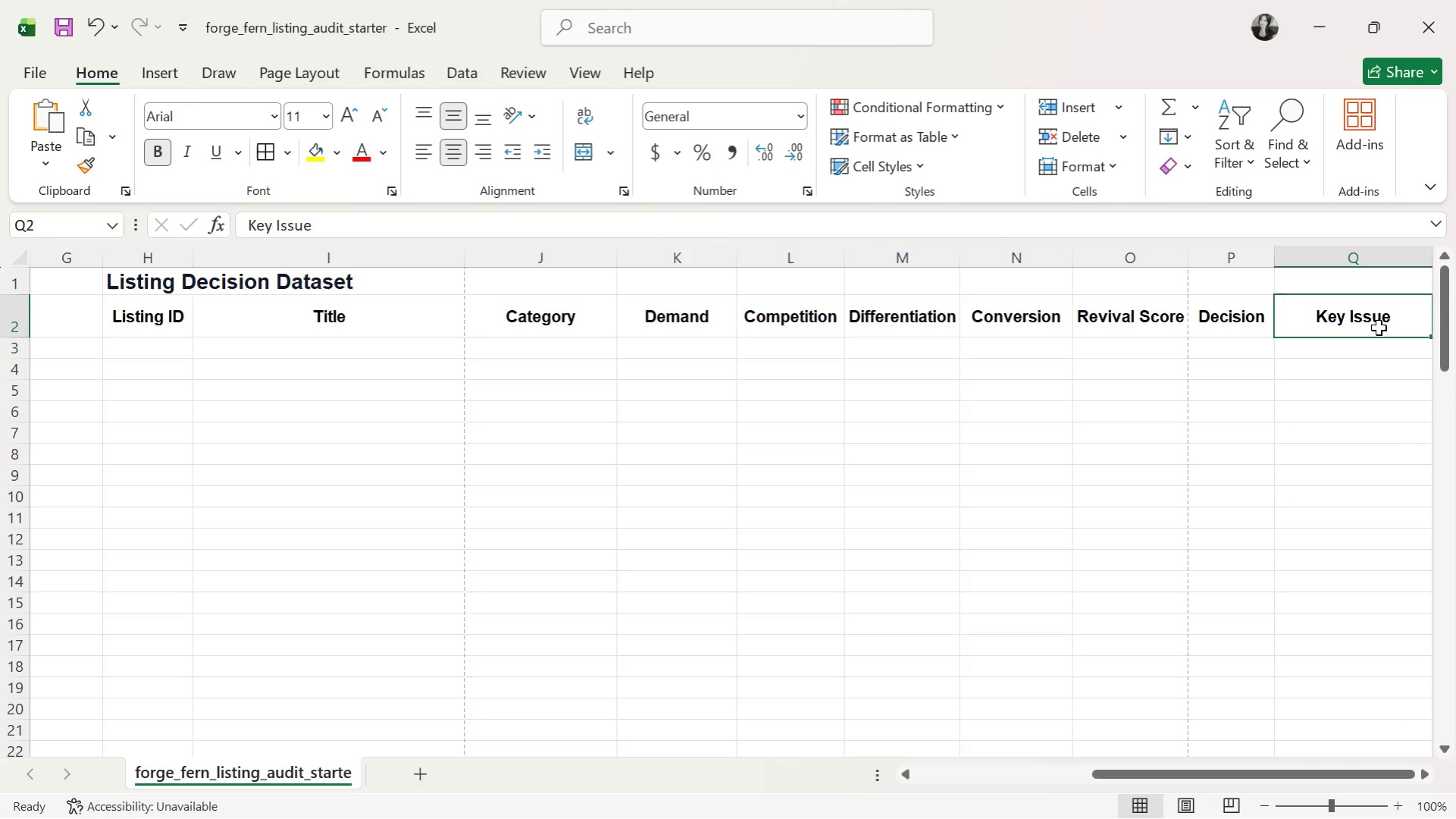 
key(ArrowRight)
 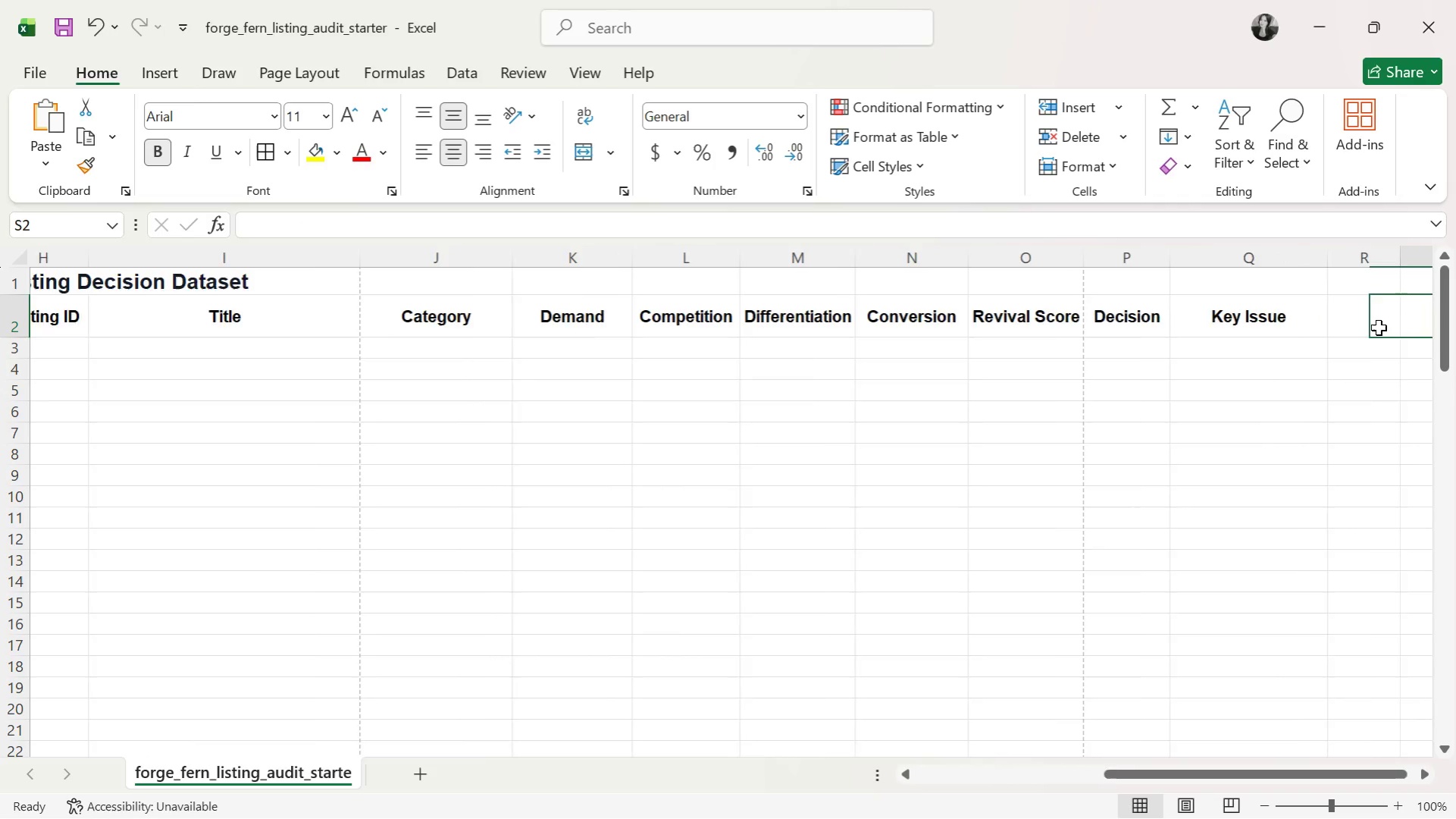 
key(ArrowRight)
 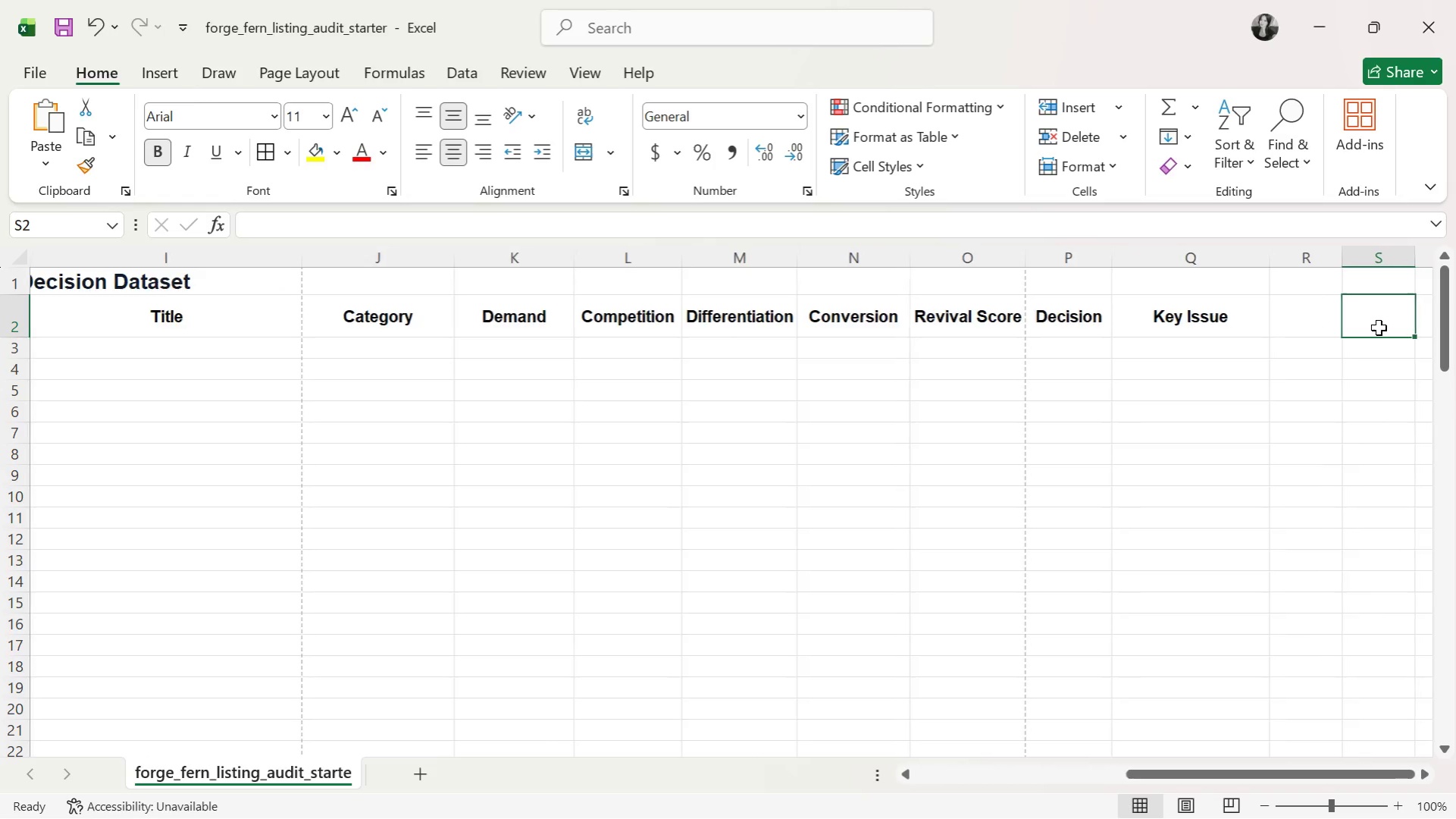 
key(ArrowRight)
 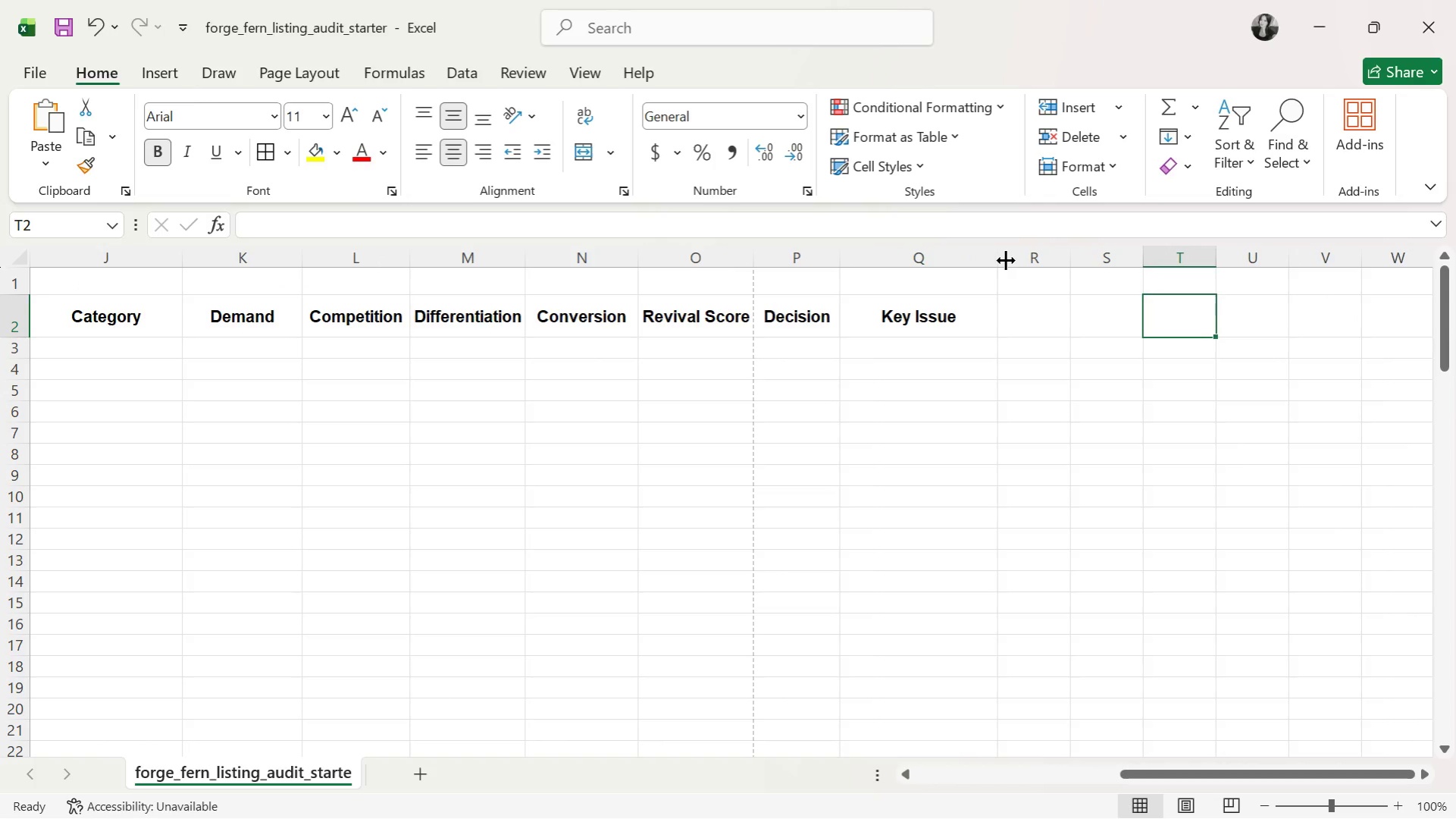 
left_click_drag(start_coordinate=[997, 258], to_coordinate=[1034, 261])
 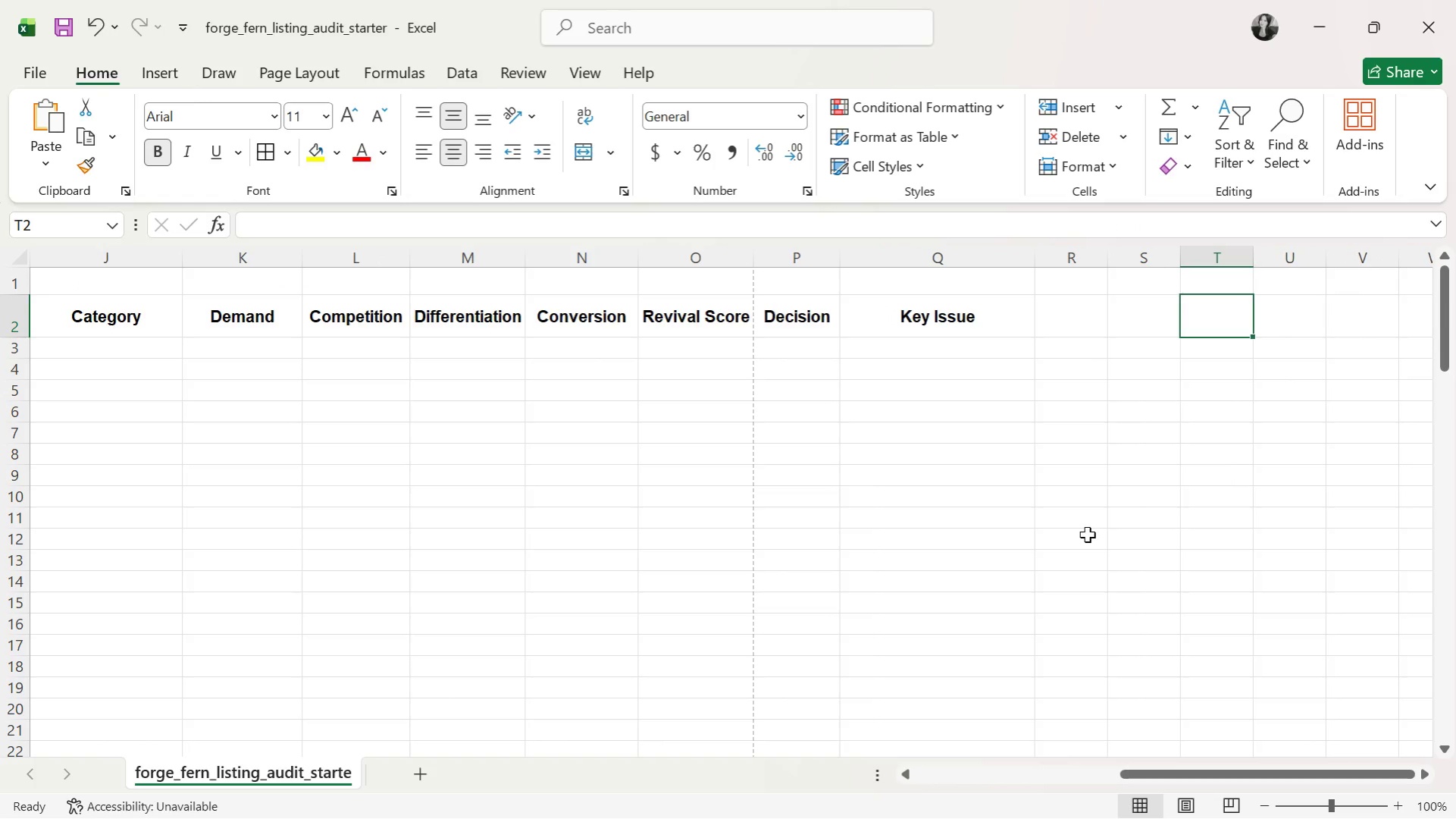 
left_click([1087, 535])
 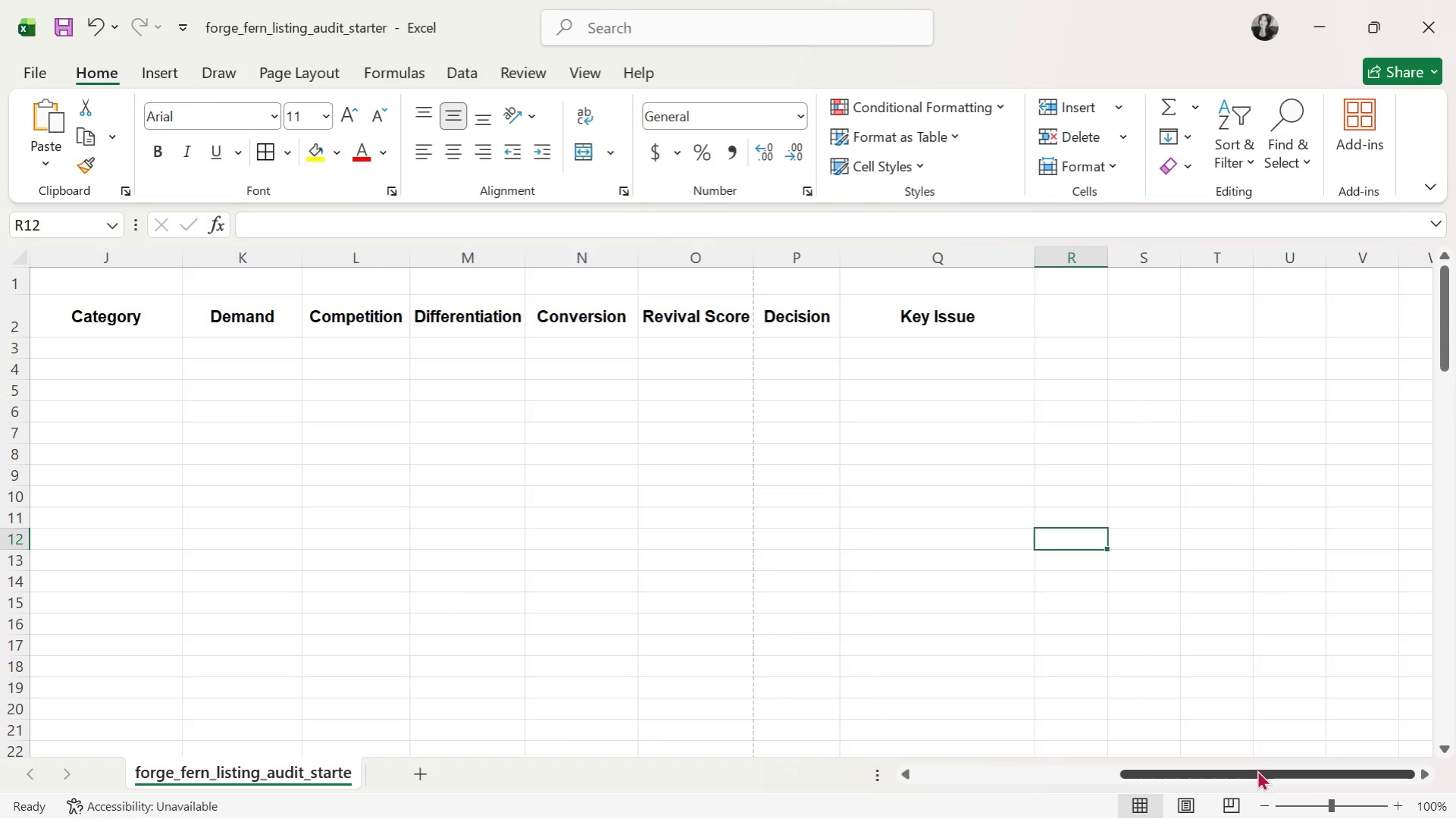 
left_click_drag(start_coordinate=[1255, 772], to_coordinate=[1151, 790])
 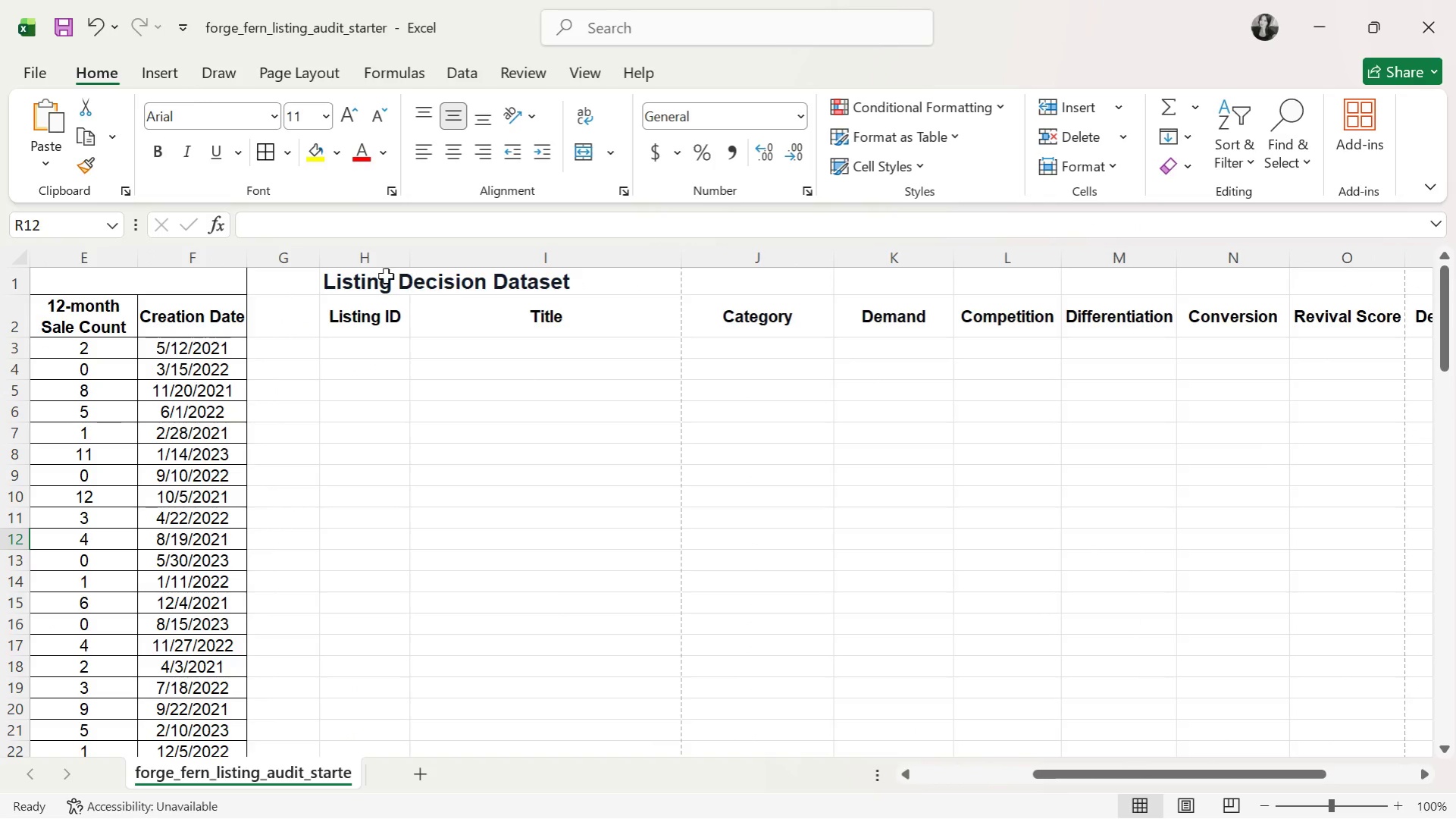 
left_click_drag(start_coordinate=[384, 276], to_coordinate=[1194, 279])
 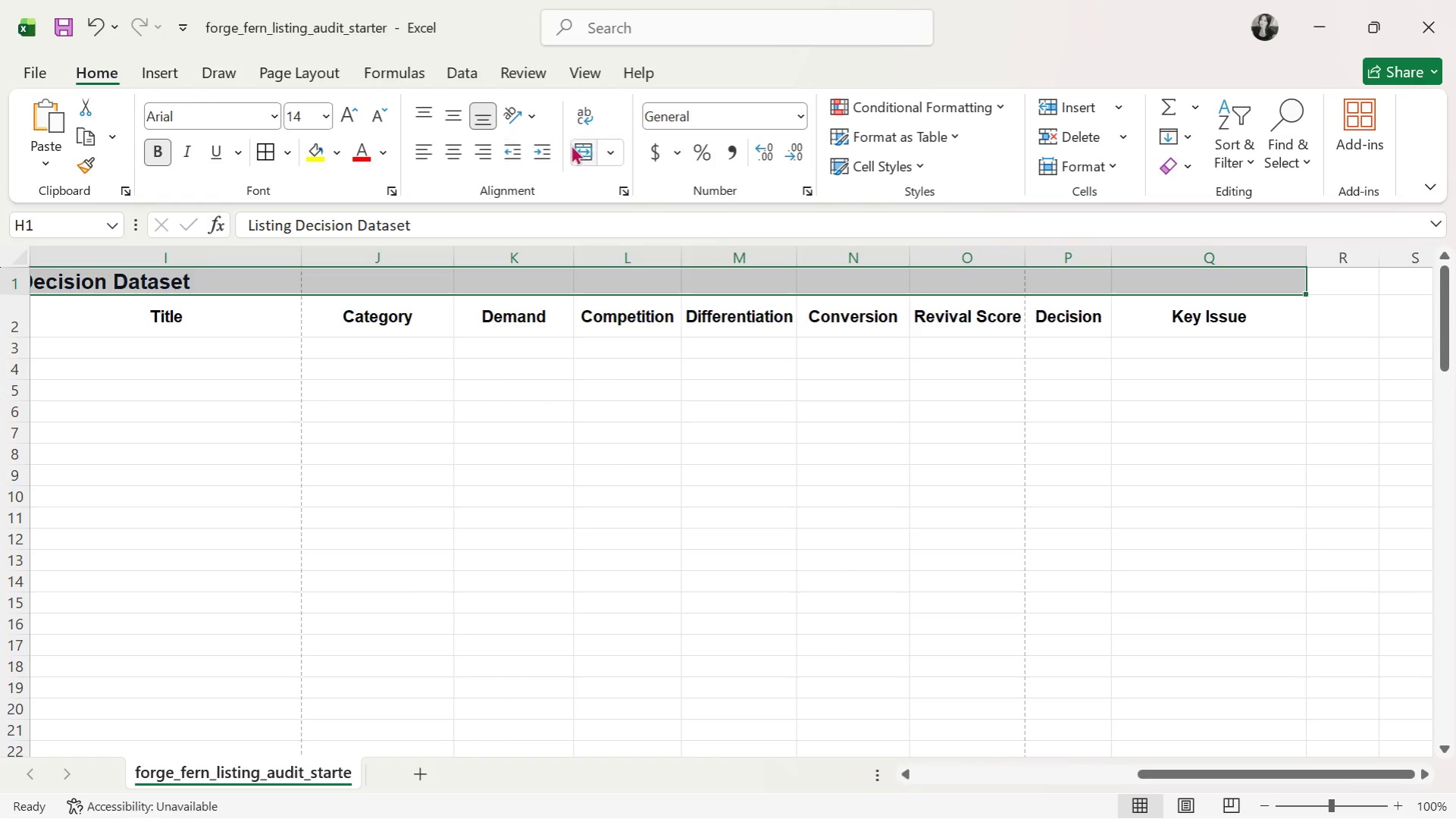 
left_click([577, 143])
 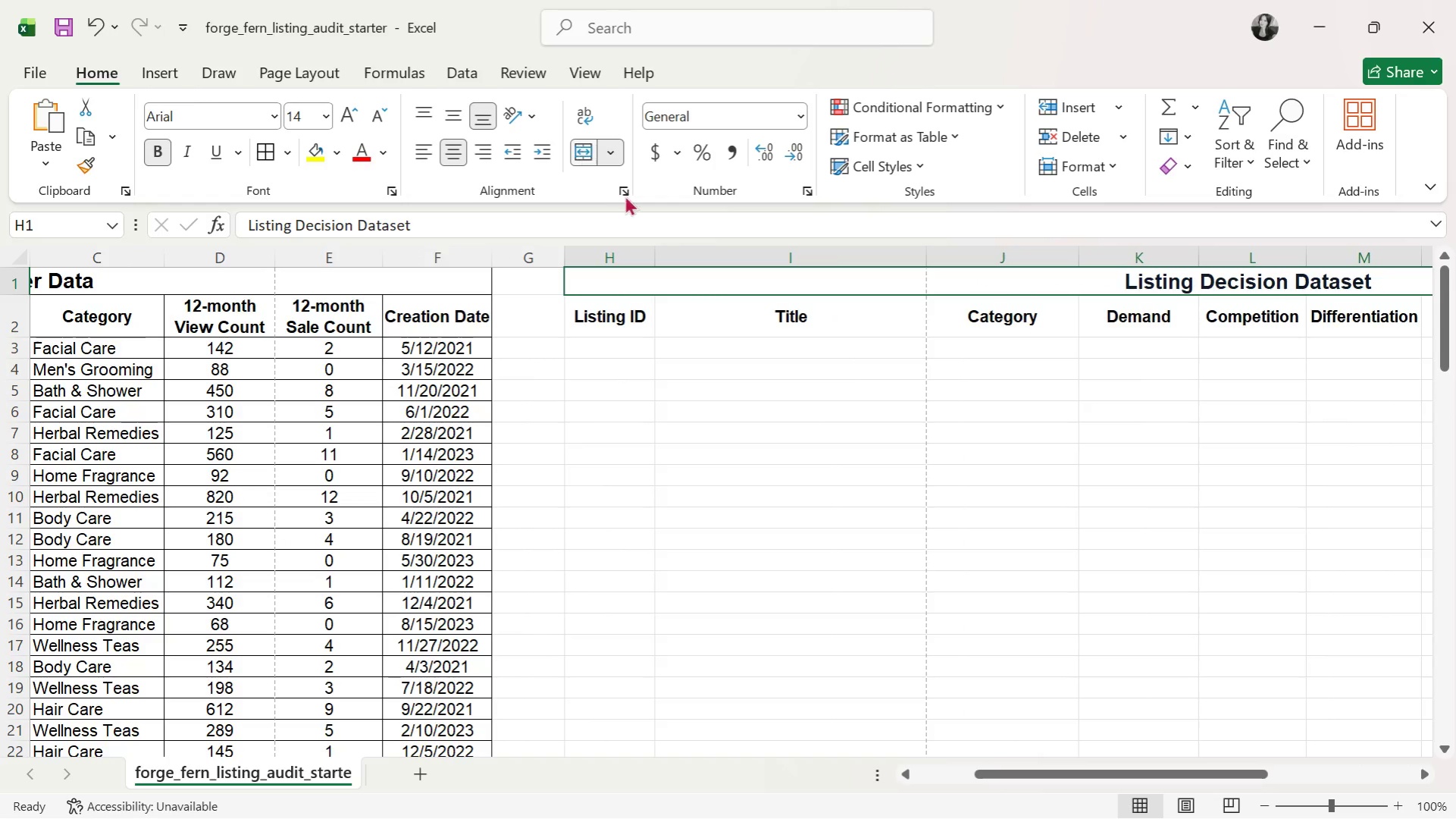 
left_click([950, 504])
 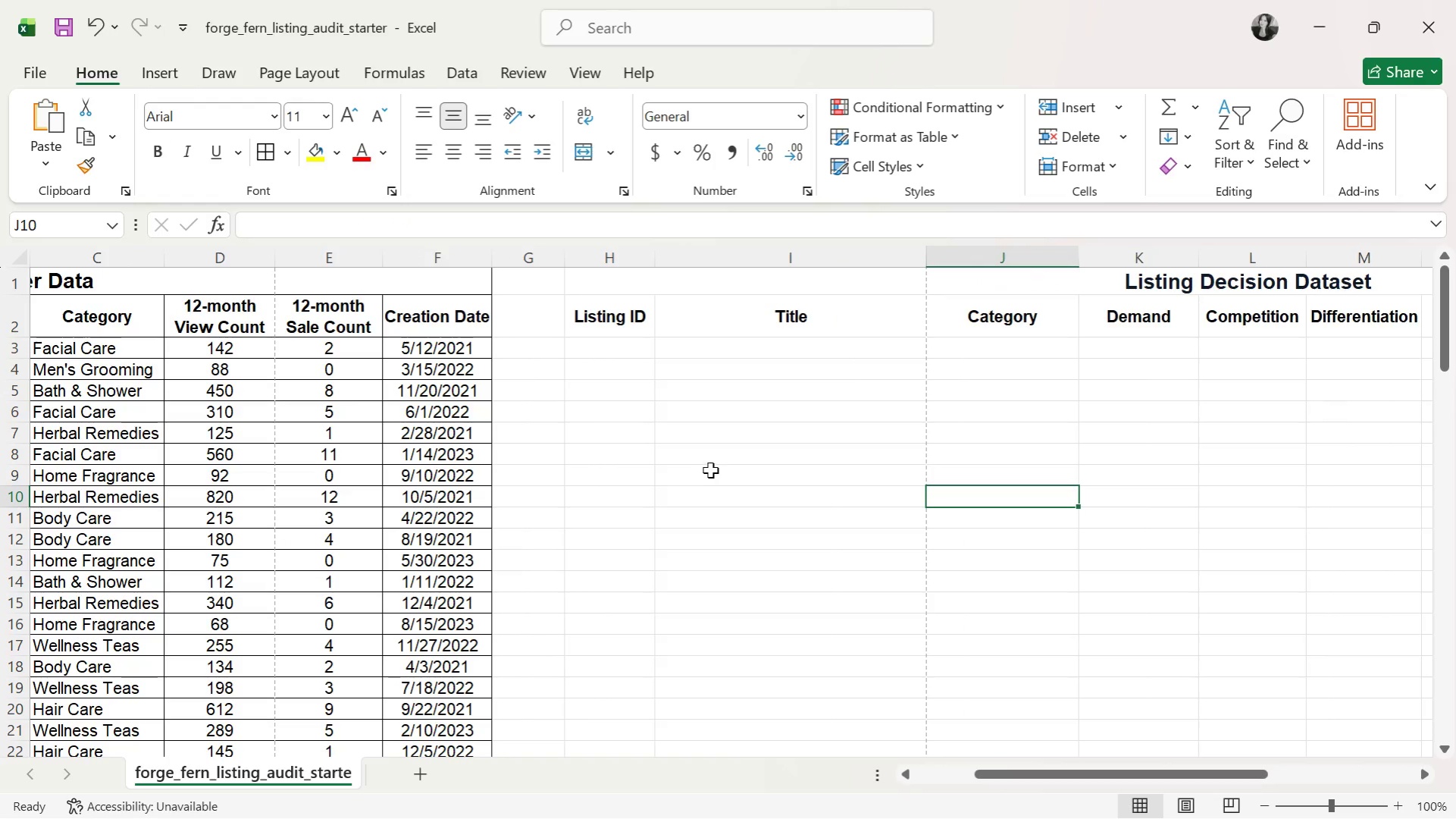 
left_click([712, 469])
 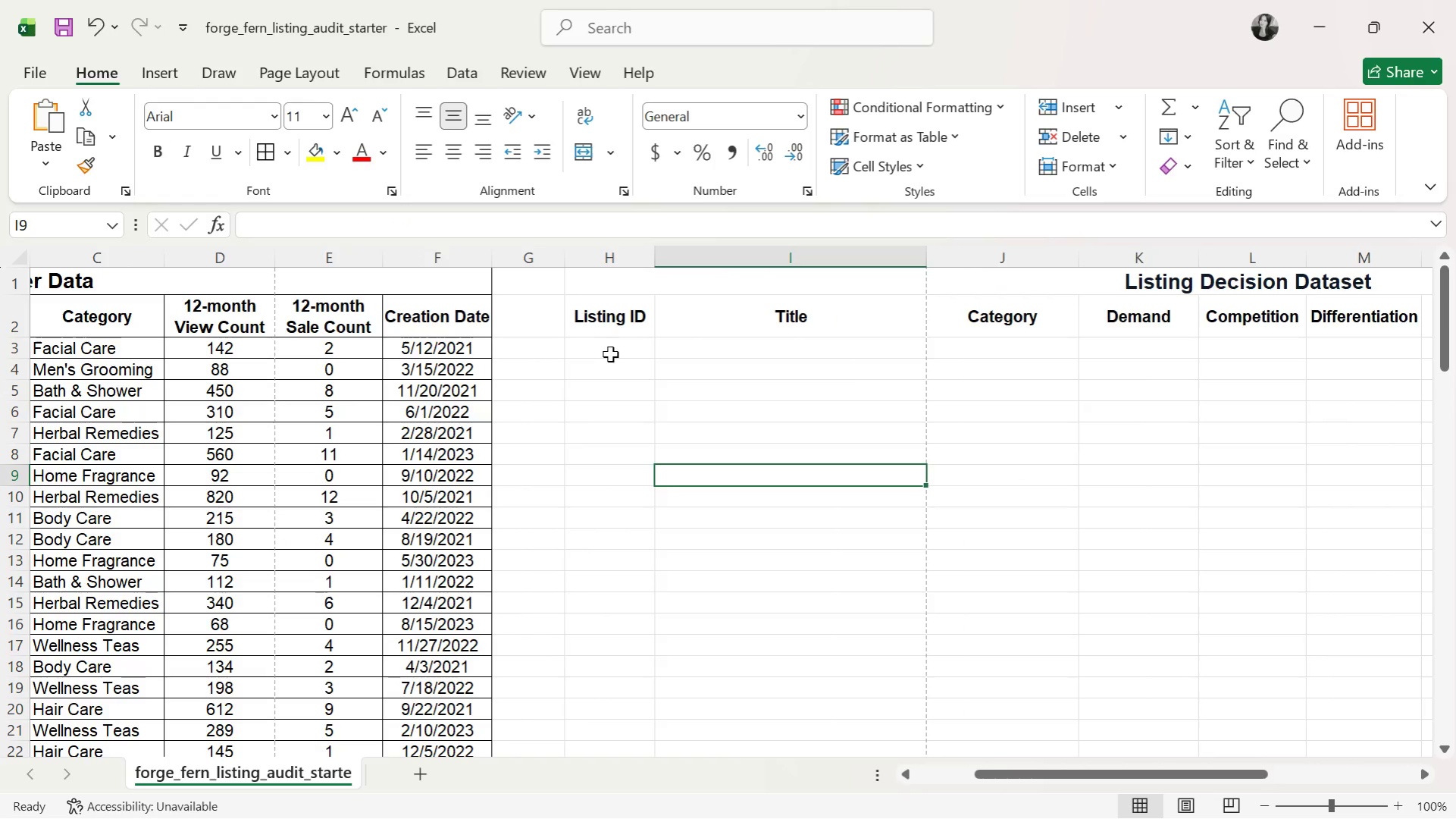 
left_click([609, 355])
 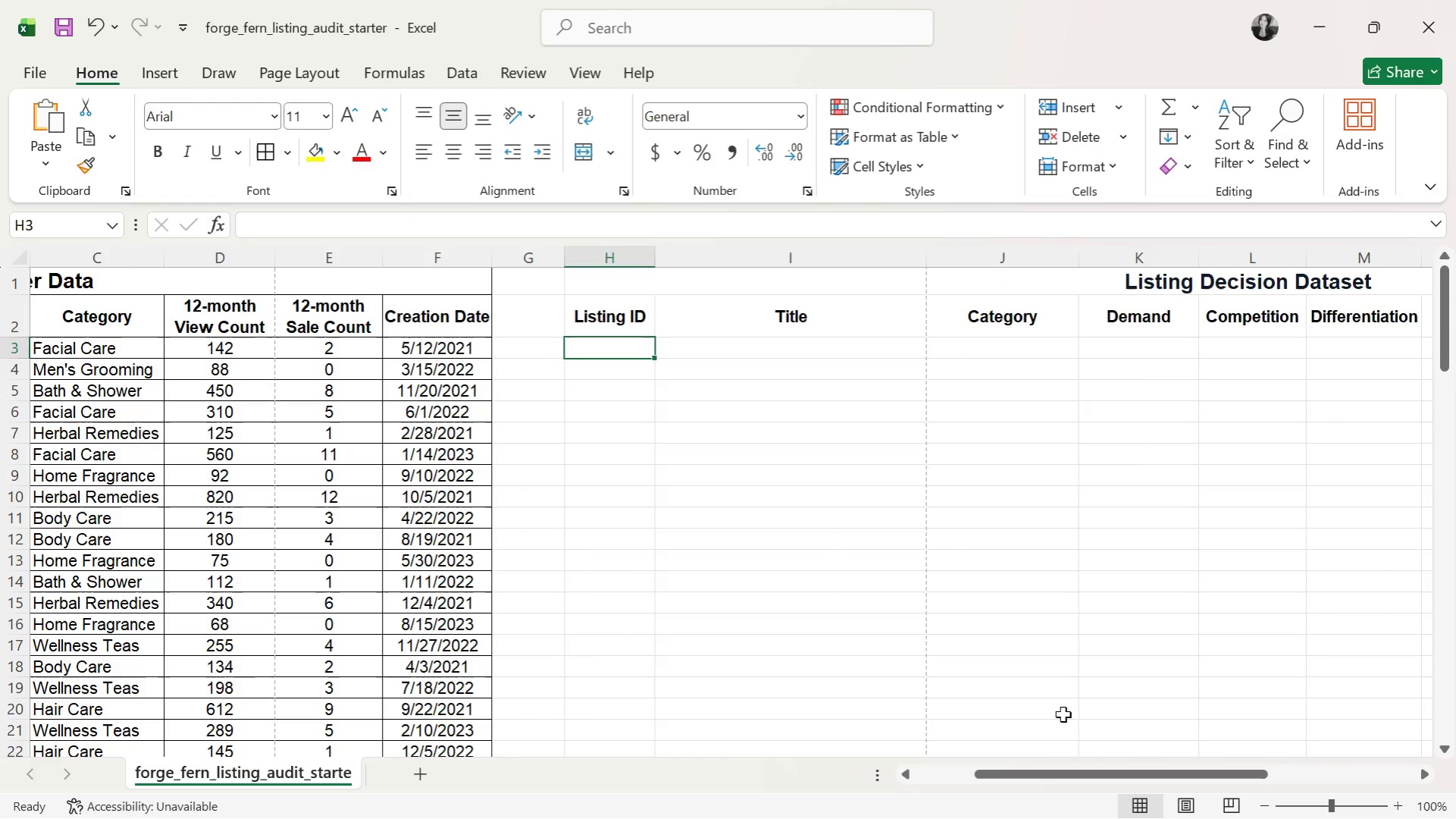 
left_click_drag(start_coordinate=[1078, 770], to_coordinate=[857, 765])
 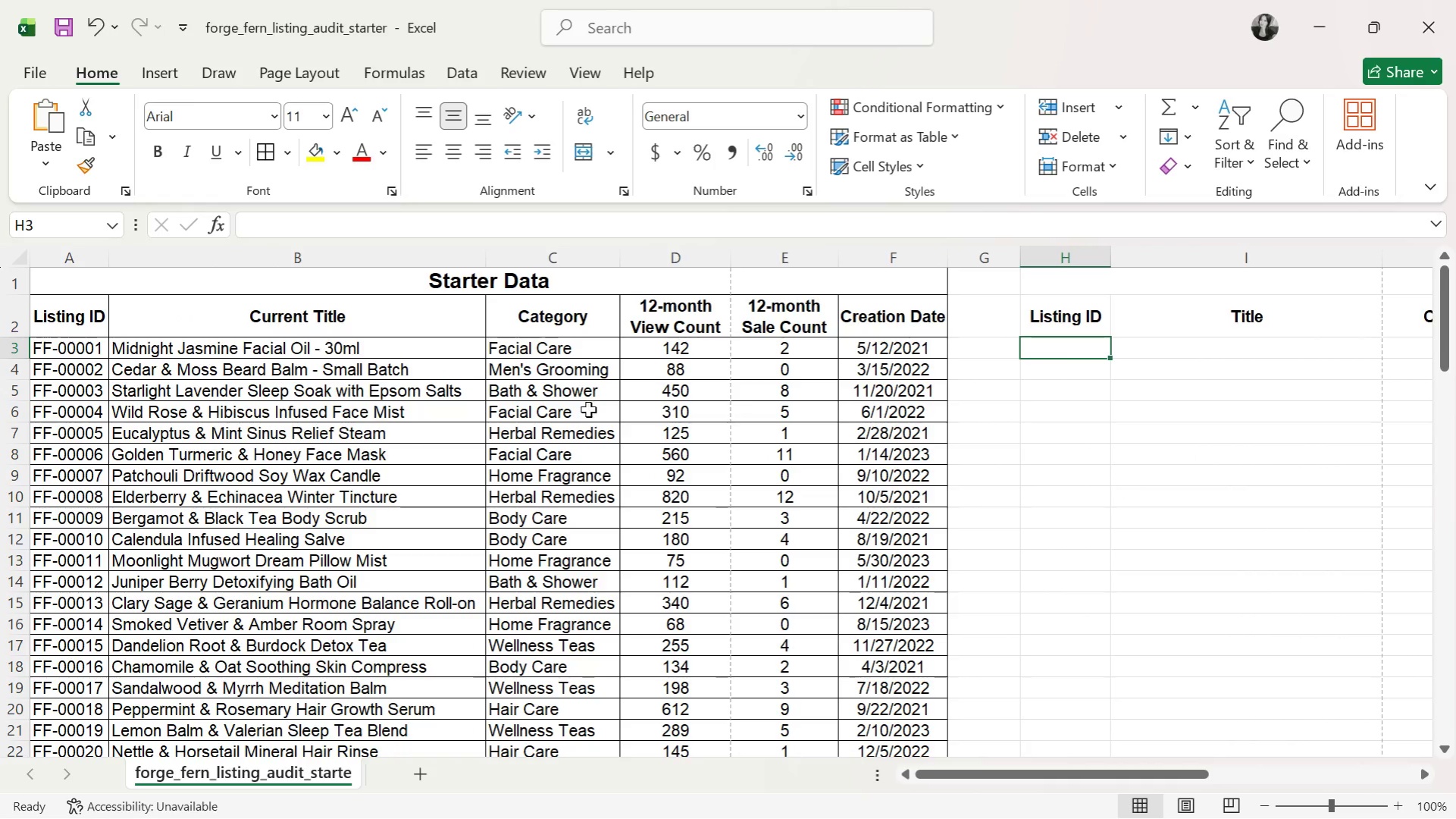 
left_click([82, 372])
 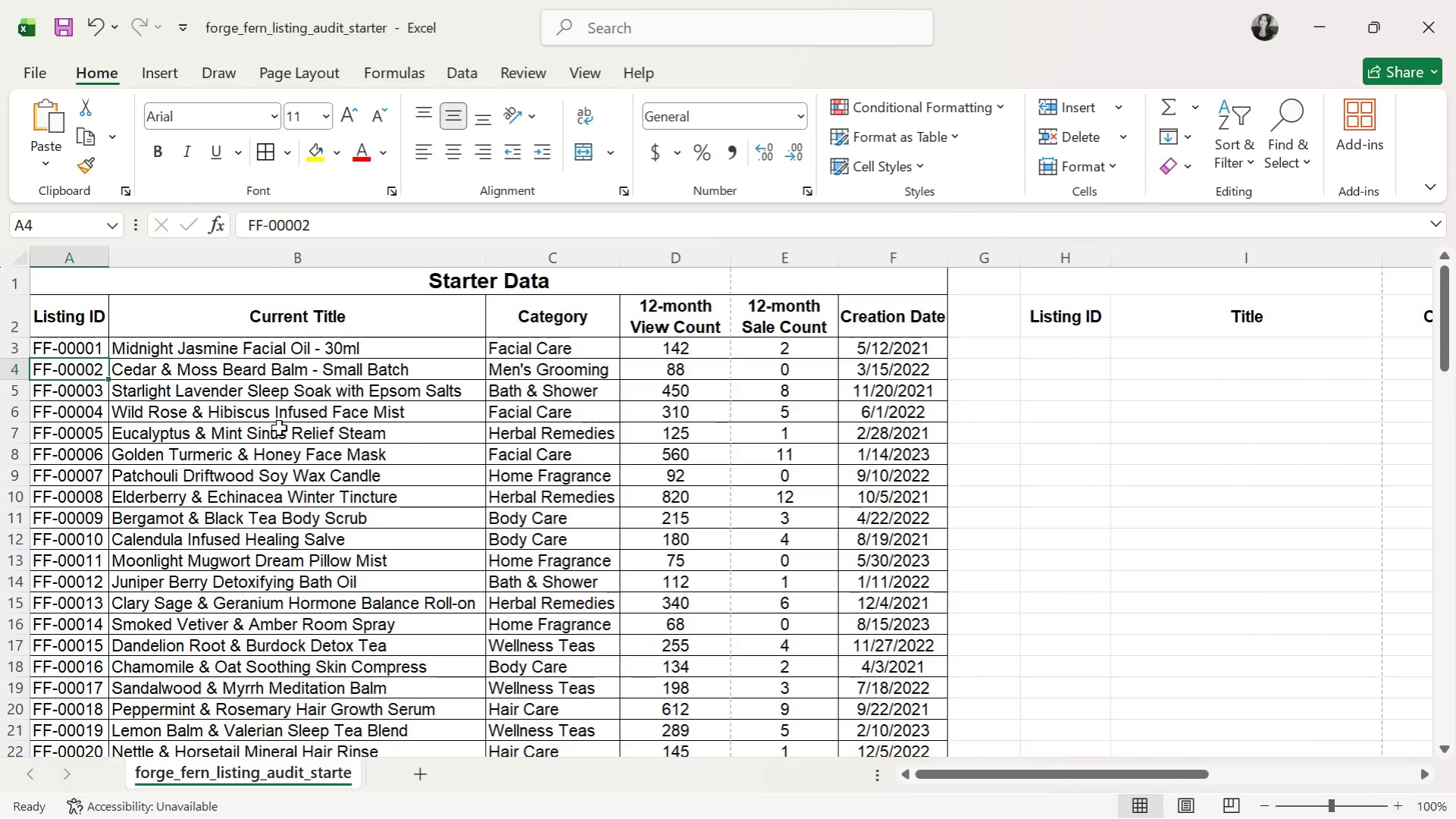 
key(Control+C)
 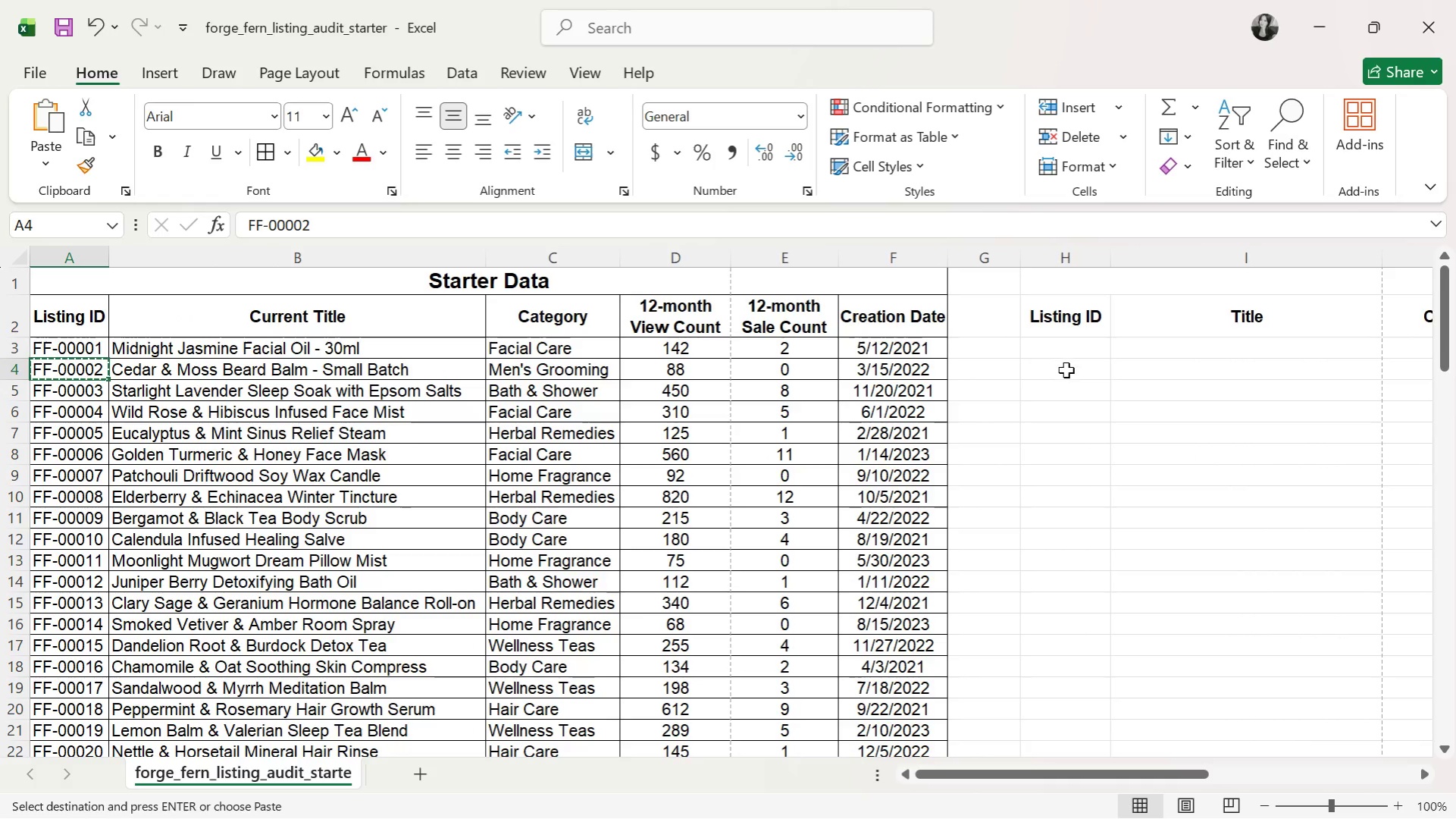 
left_click([1067, 351])
 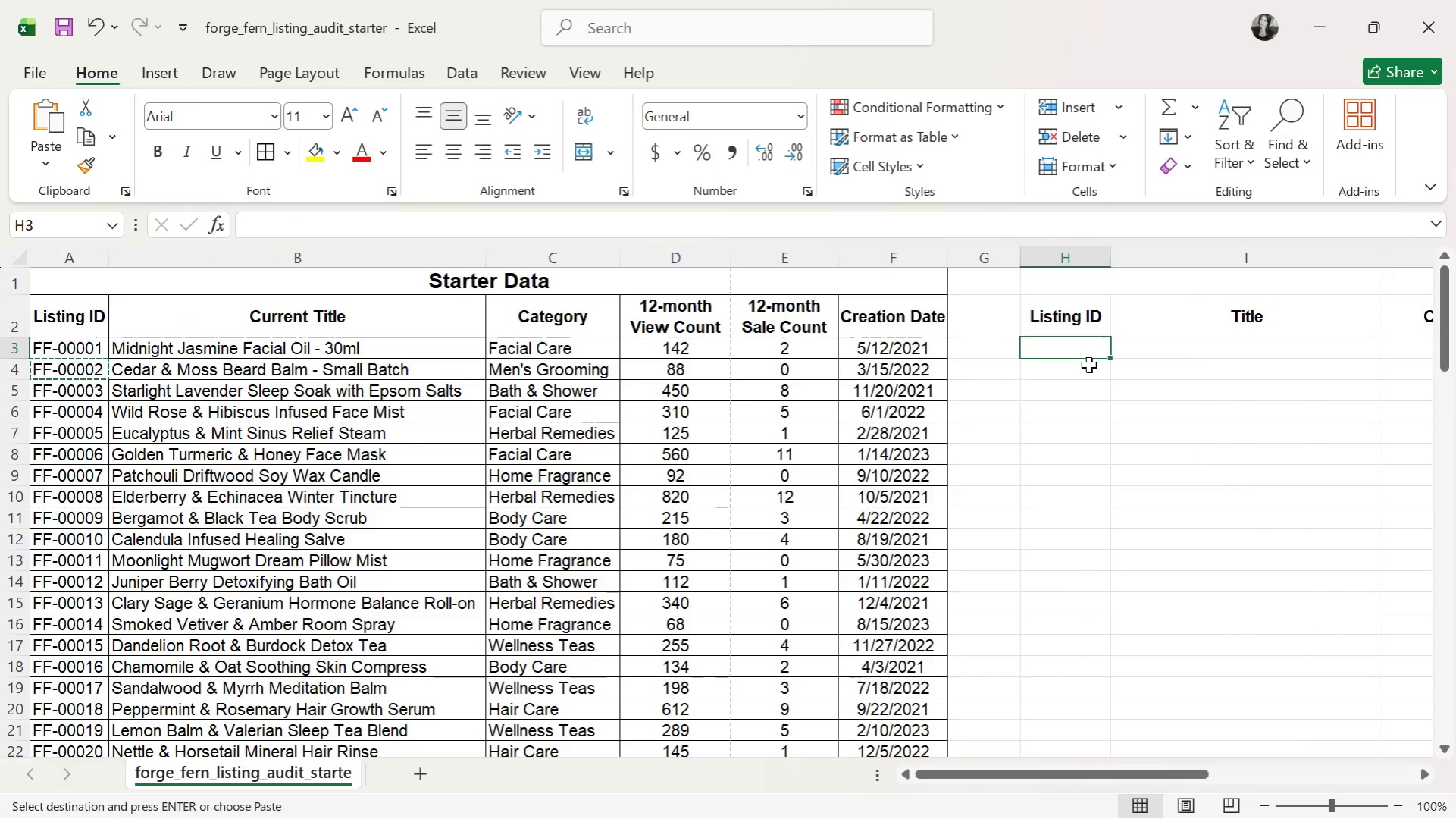 
key(Control+V)
 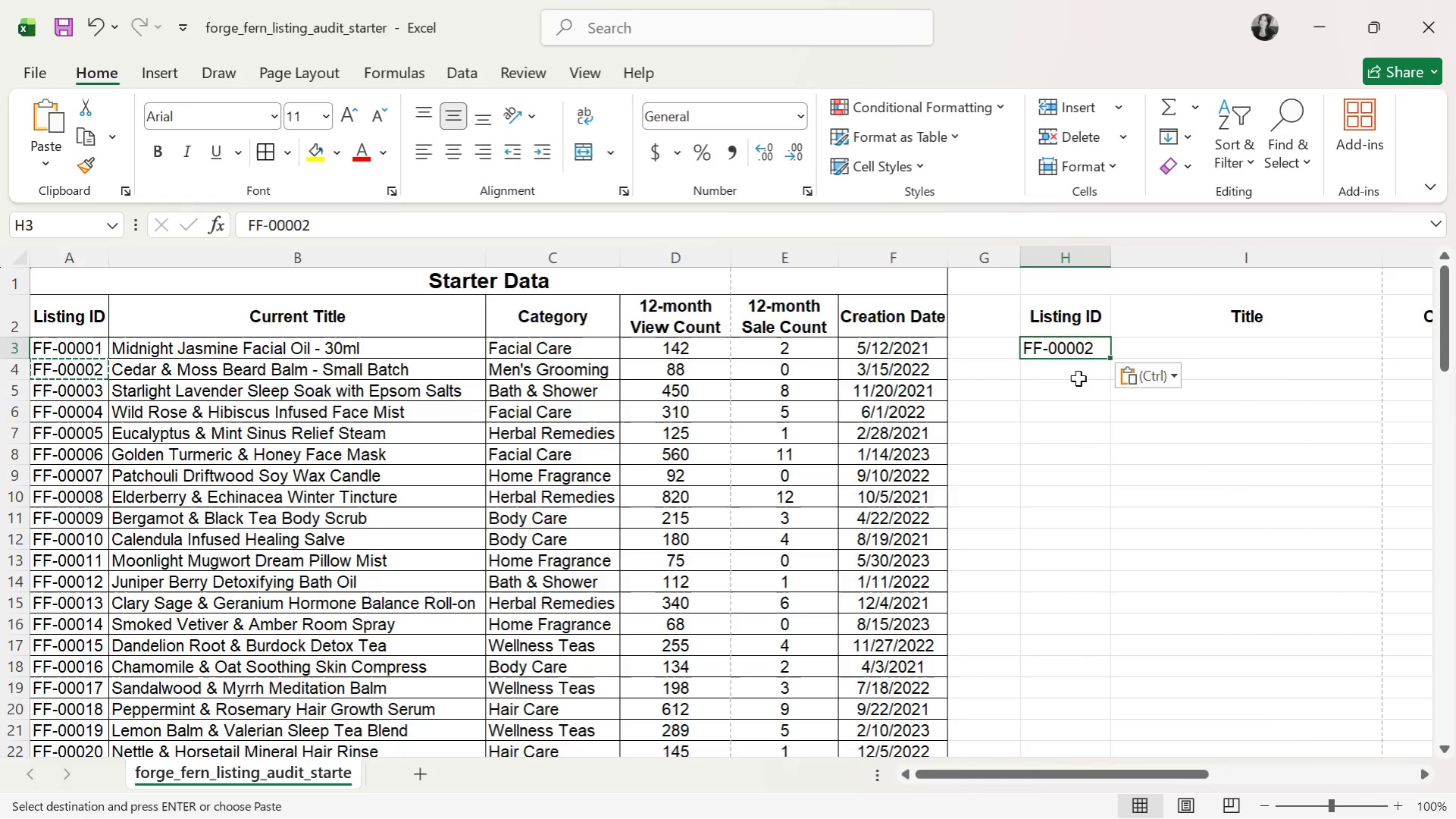 
left_click([1078, 374])
 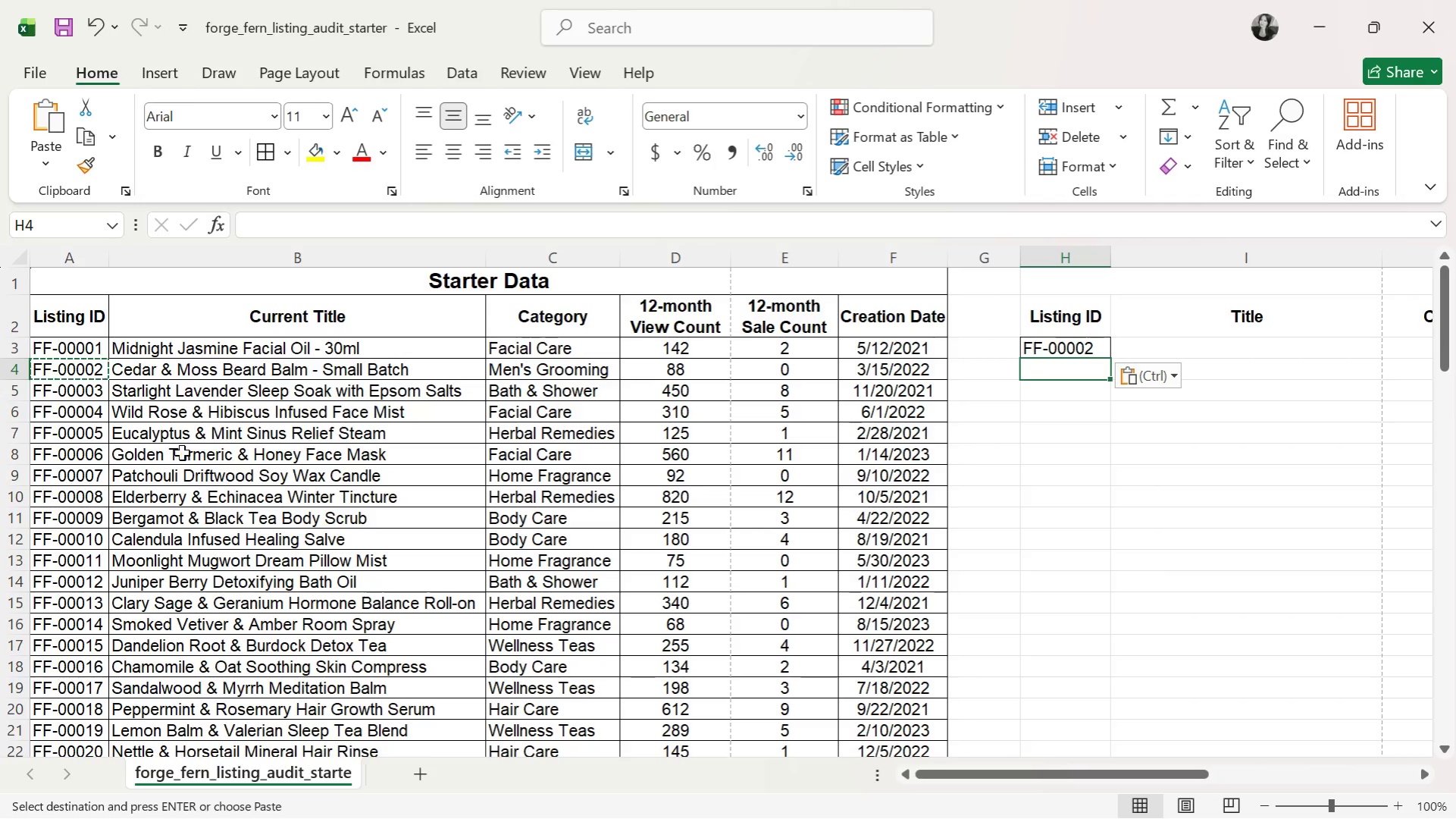 
left_click([75, 474])
 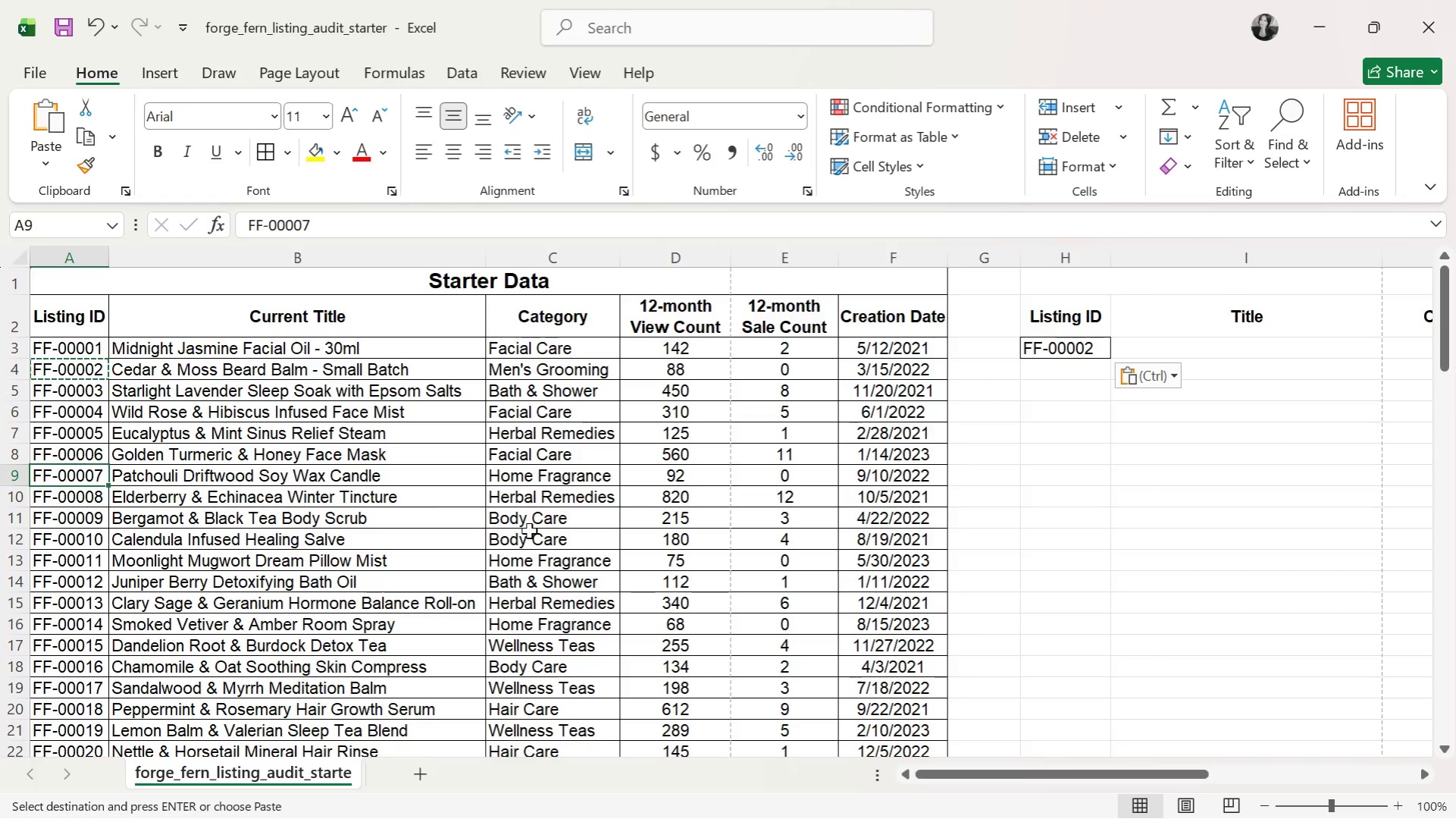 
key(Control+C)
 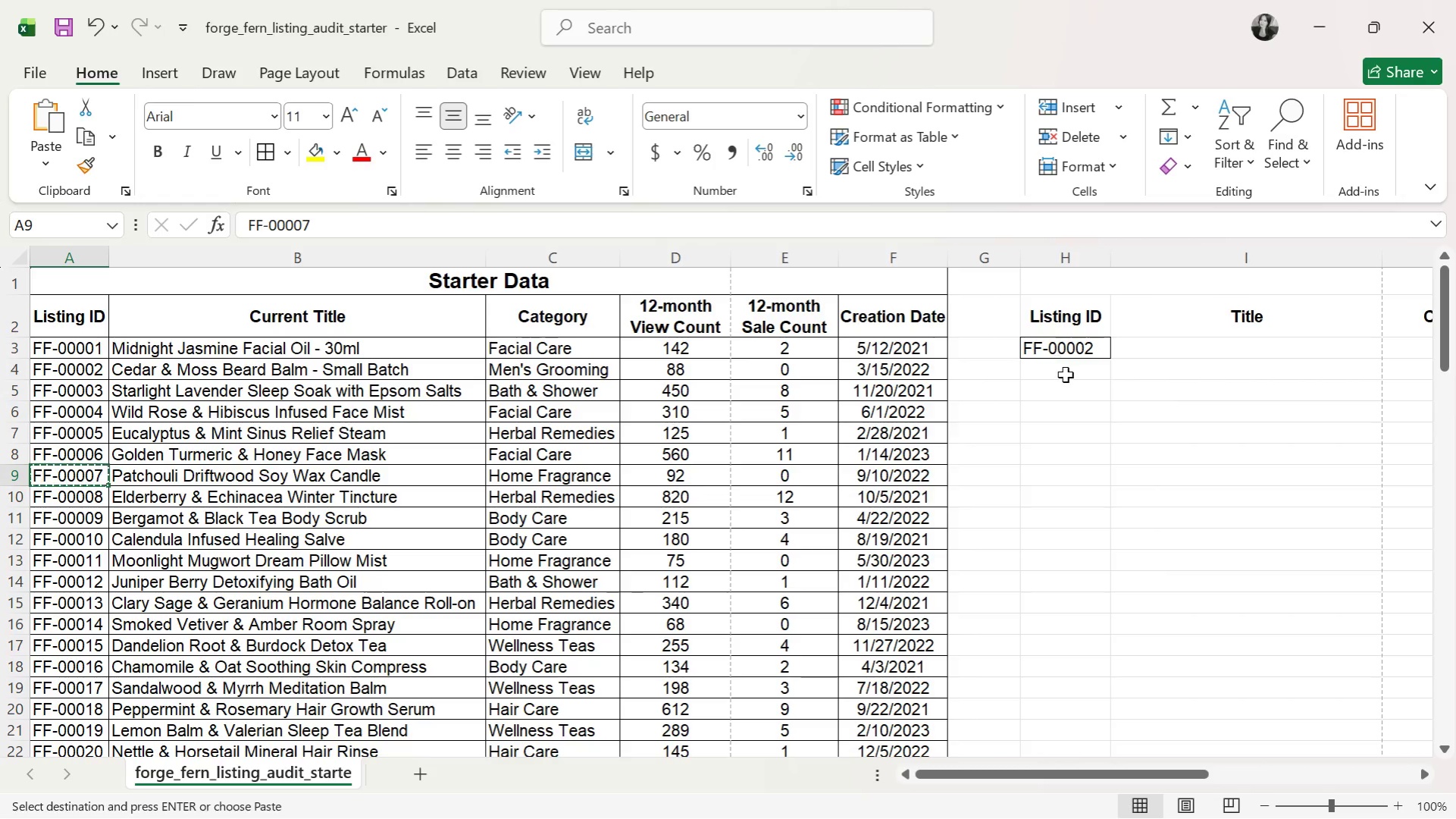 
key(Control+ControlLeft)
 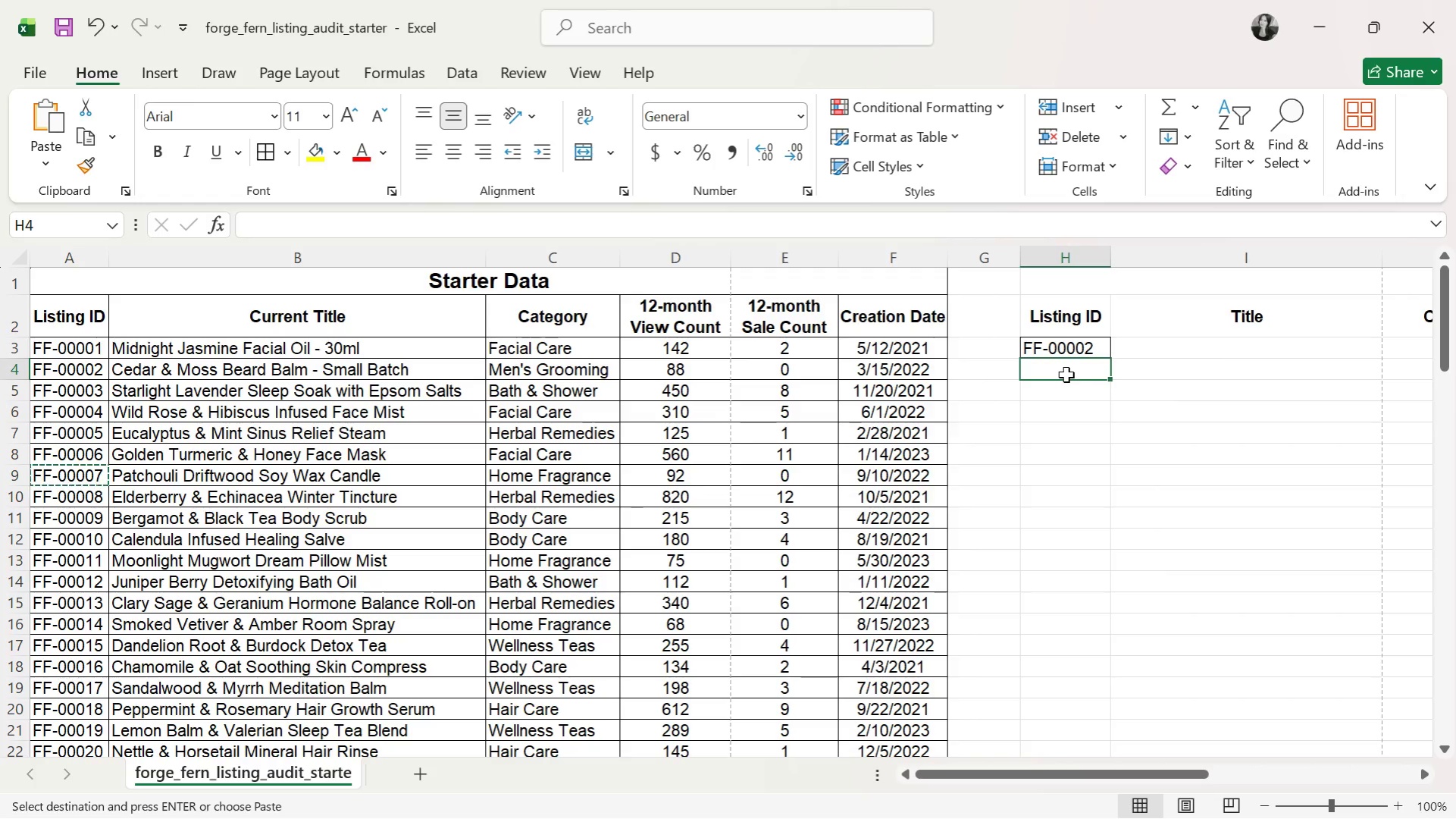 
key(Control+V)
 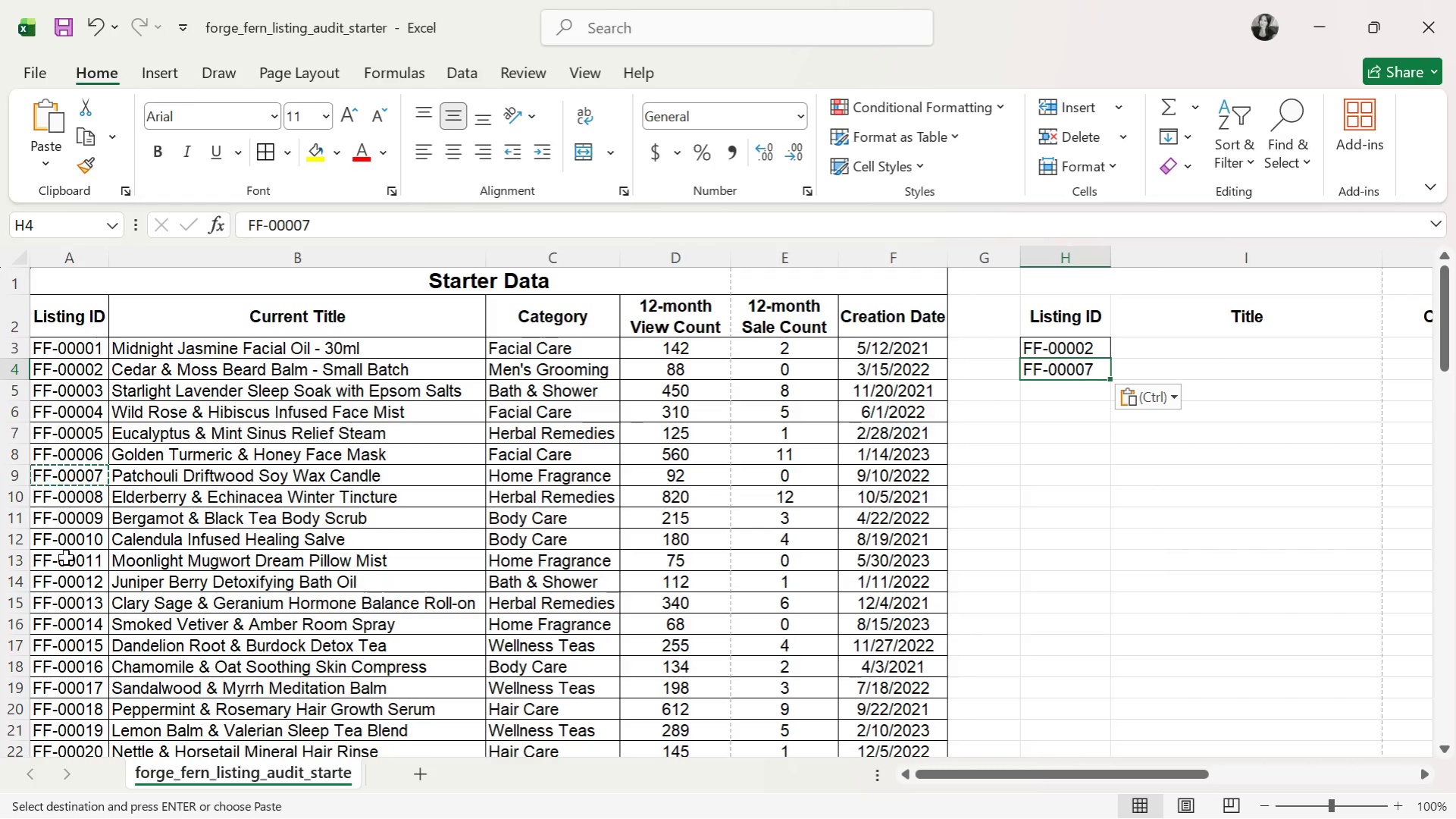 
scroll: coordinate [66, 557], scroll_direction: down, amount: 1.0
 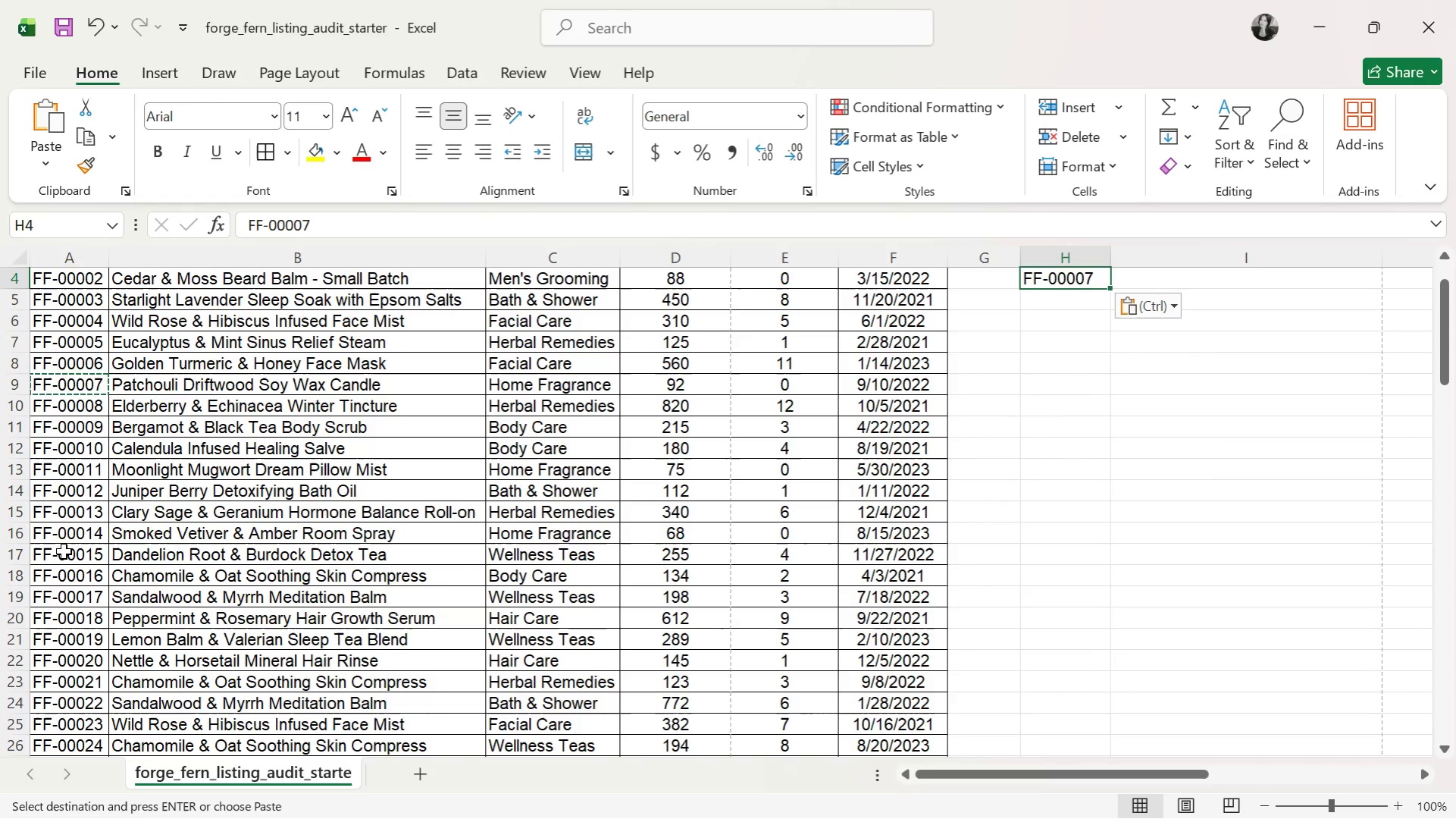 
left_click([84, 463])
 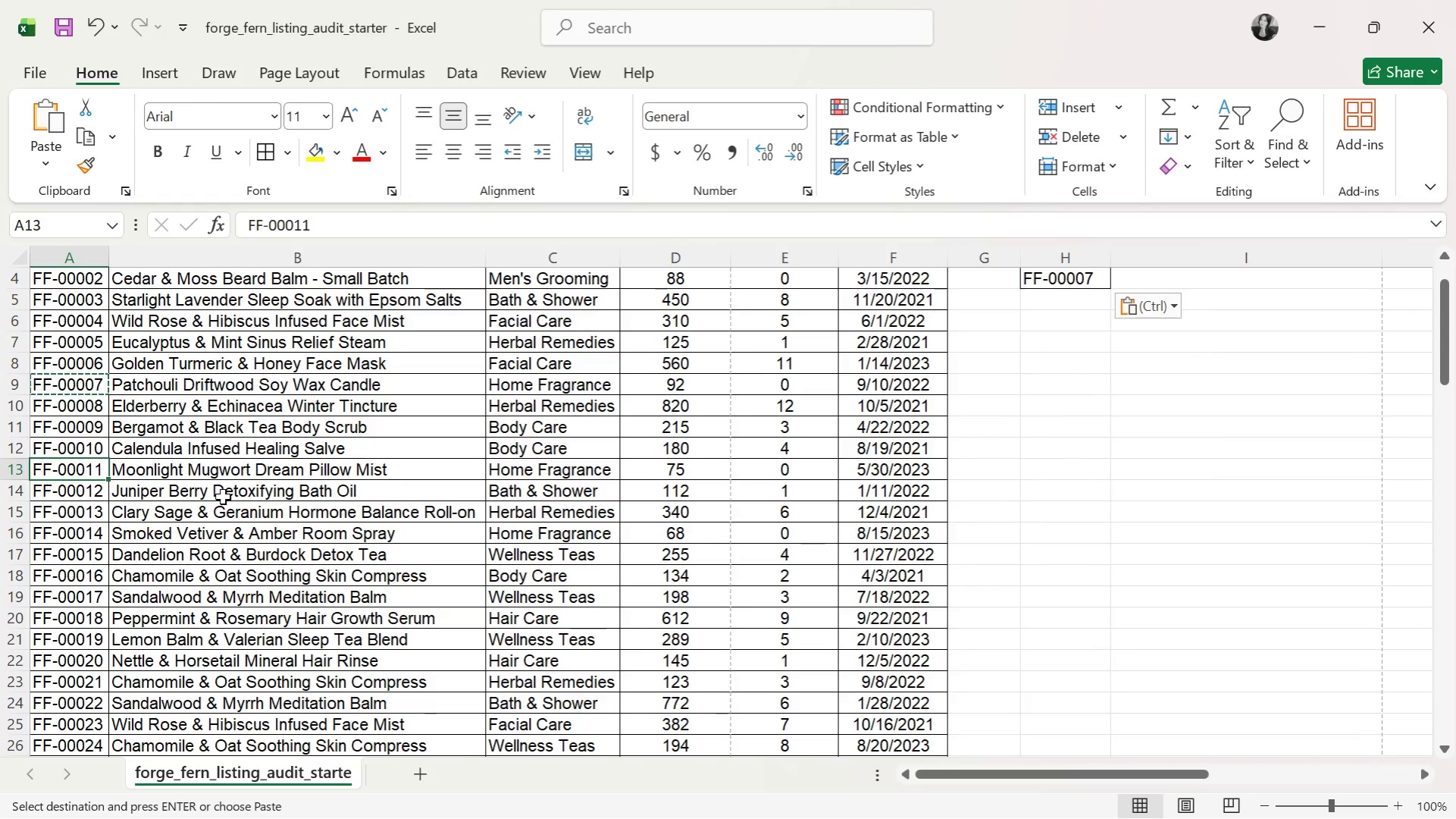 
key(Control+C)
 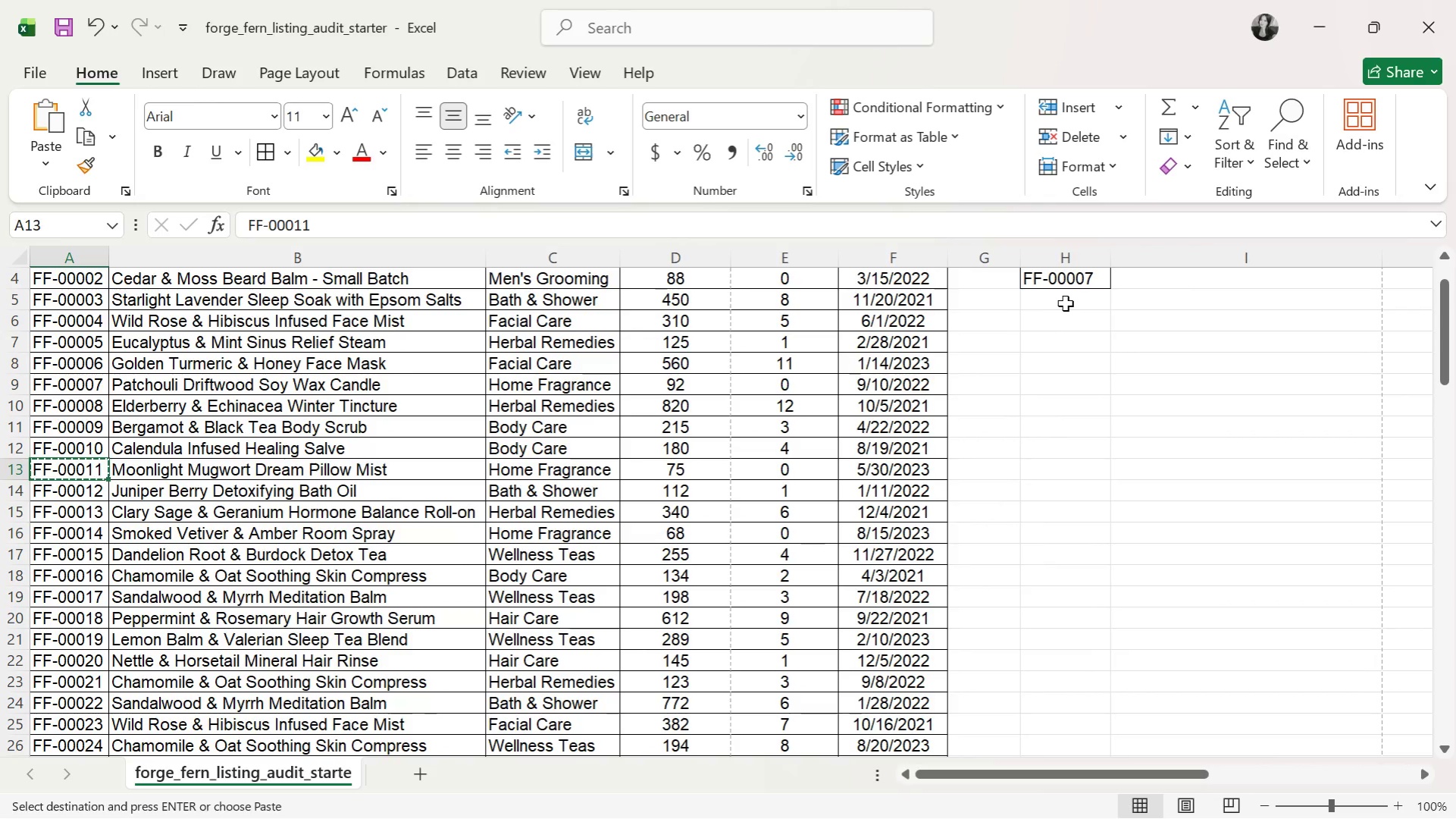 
key(Control+V)
 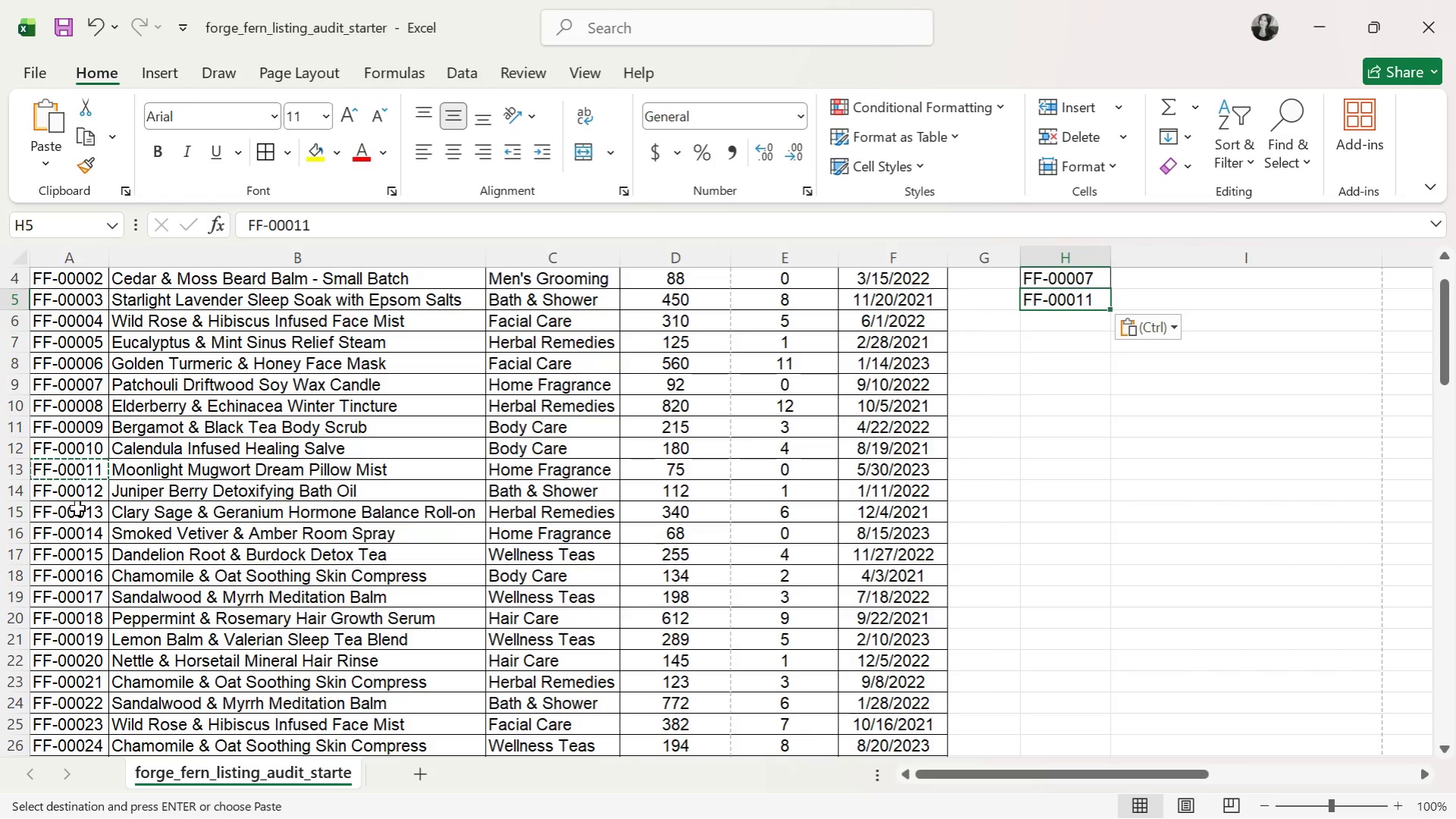 
wait(7.59)
 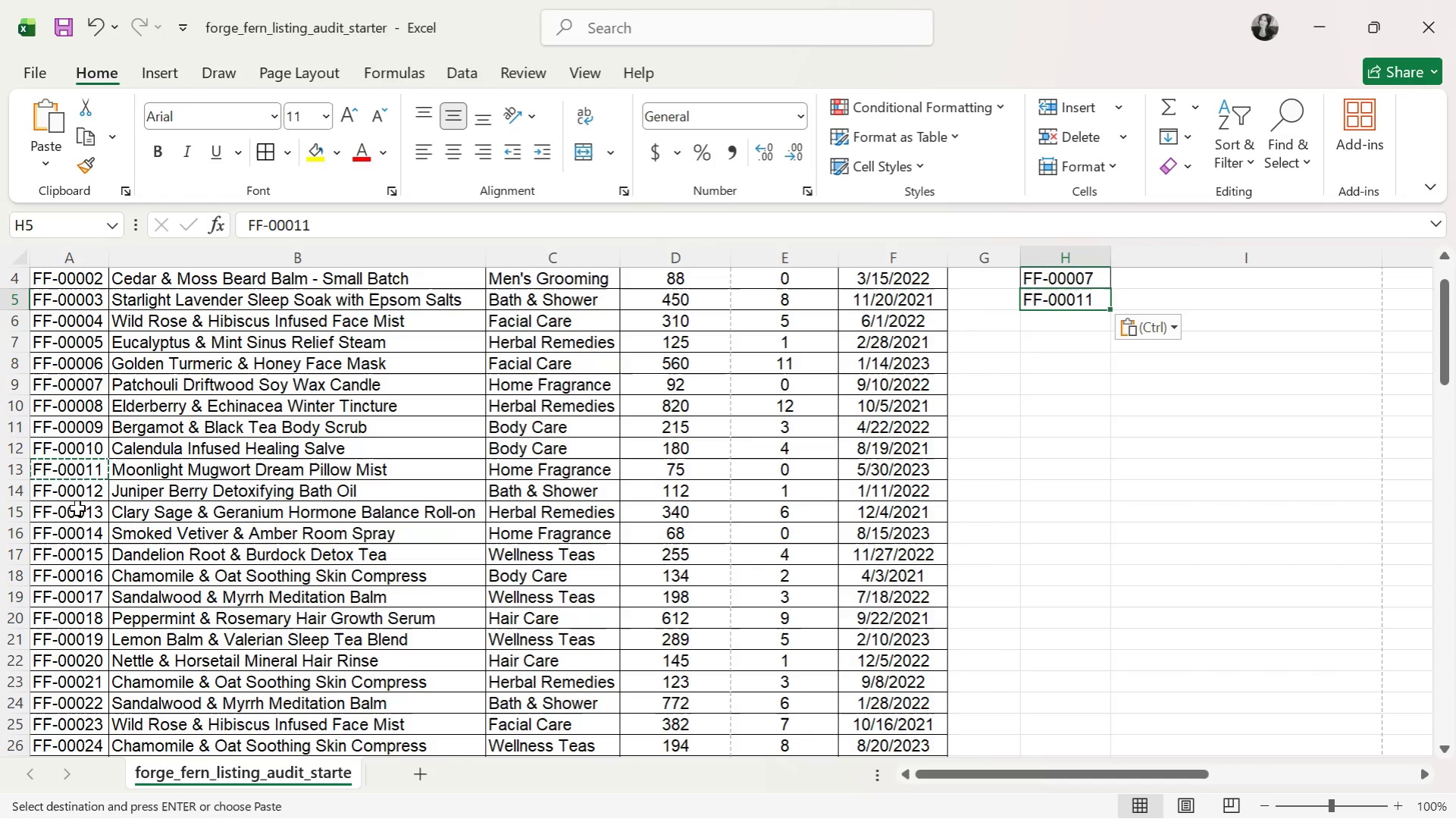 
left_click([96, 535])
 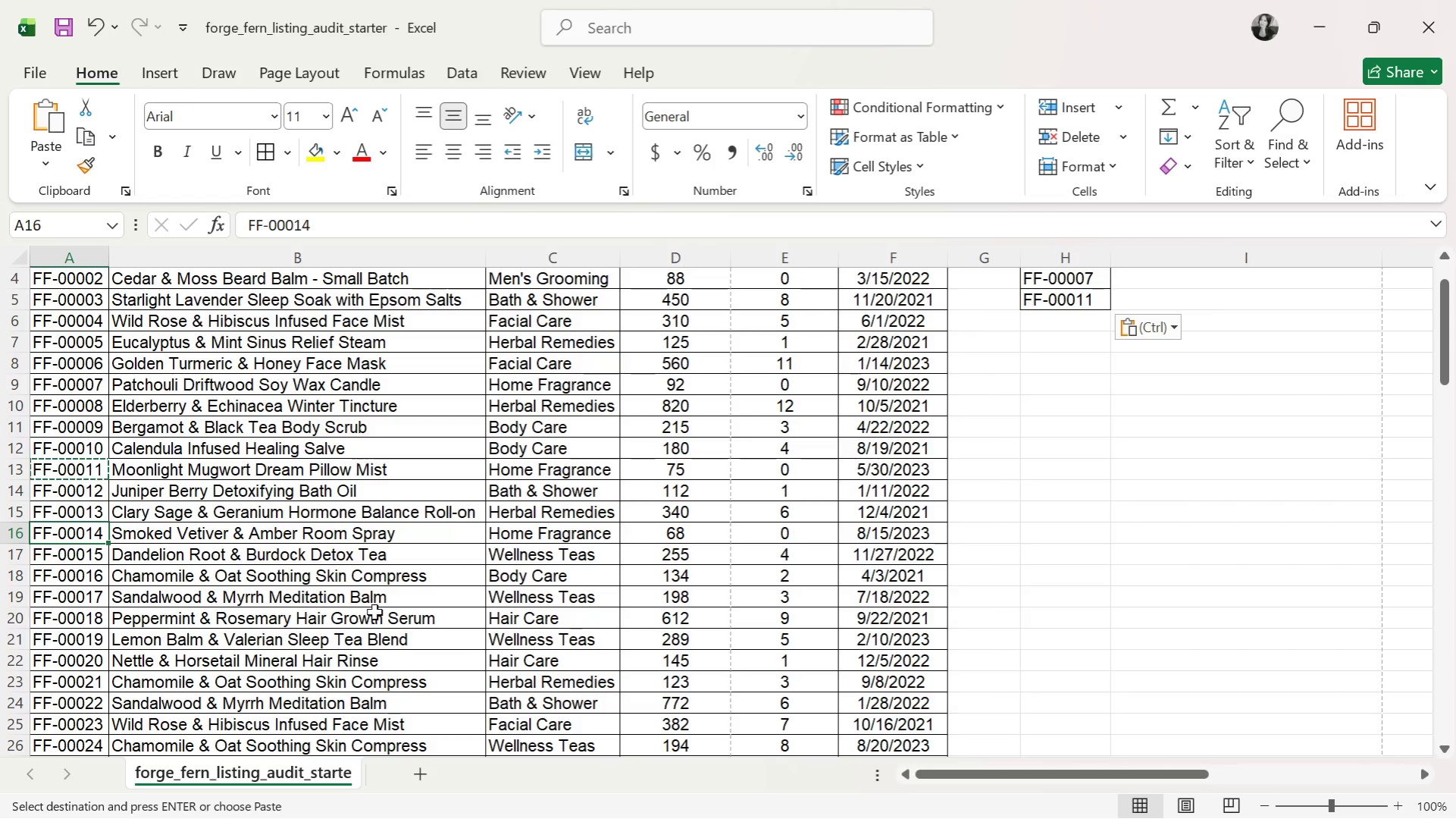 
key(Control+C)
 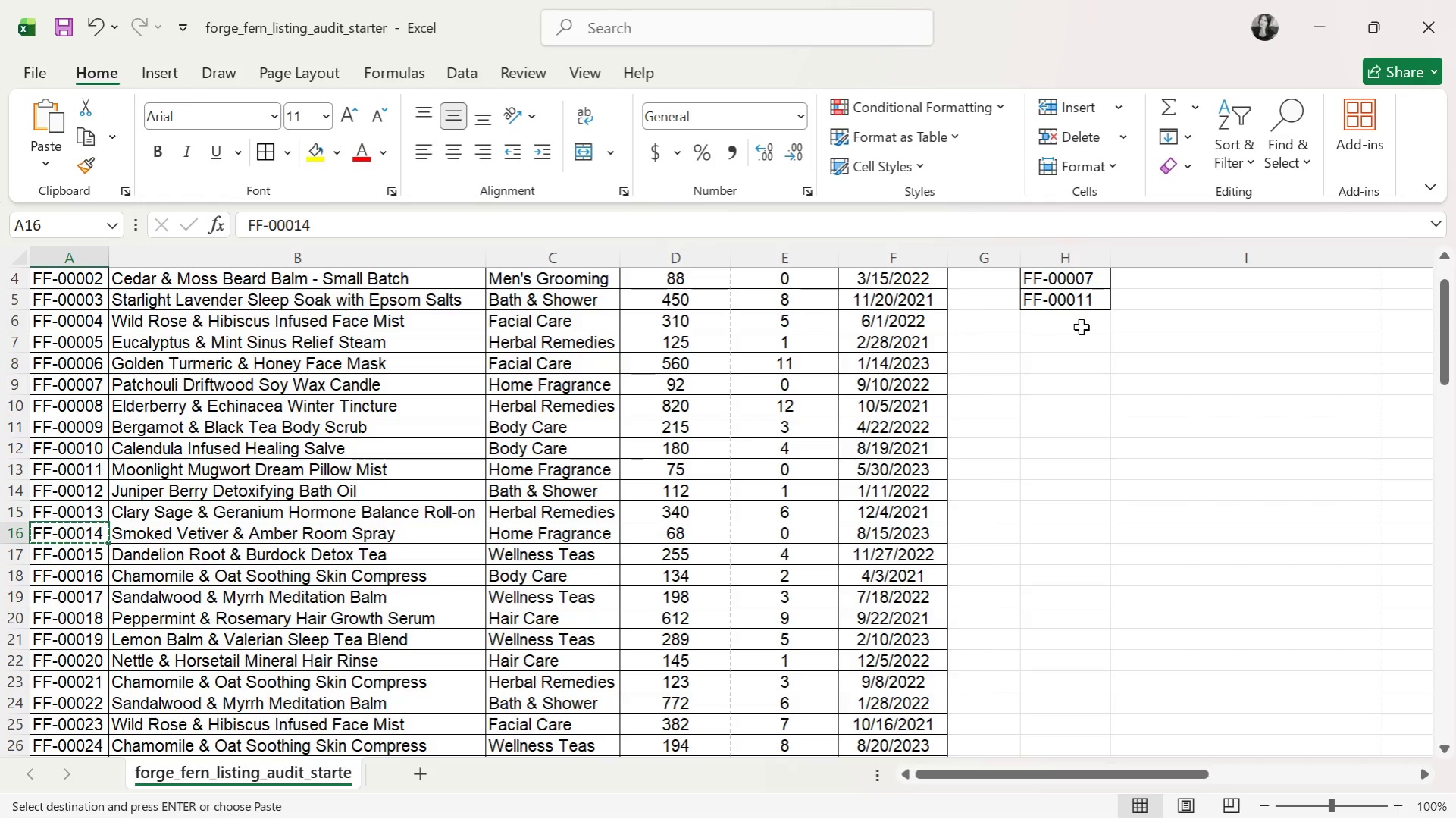 
left_click([1081, 327])
 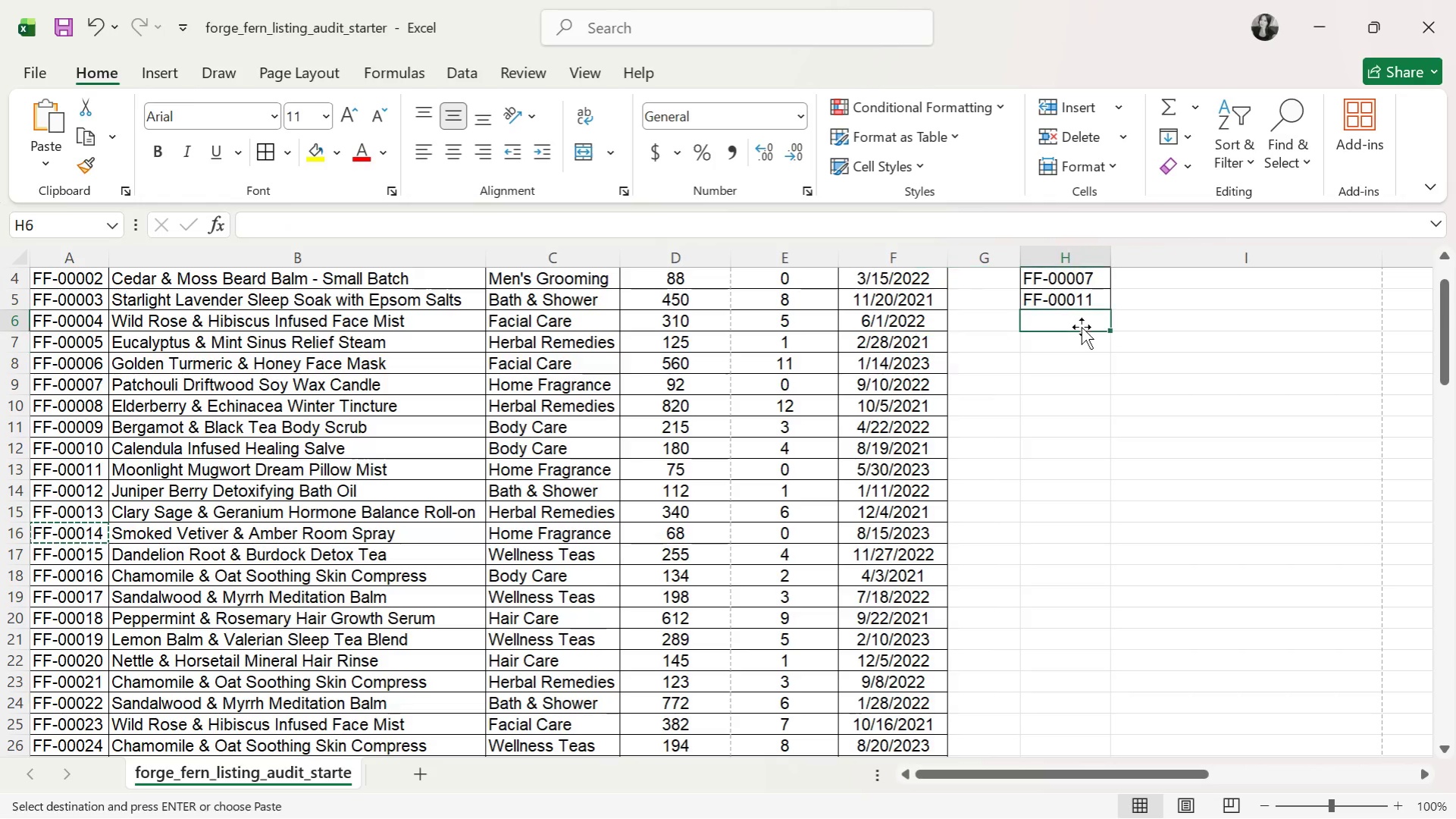 
key(Control+V)
 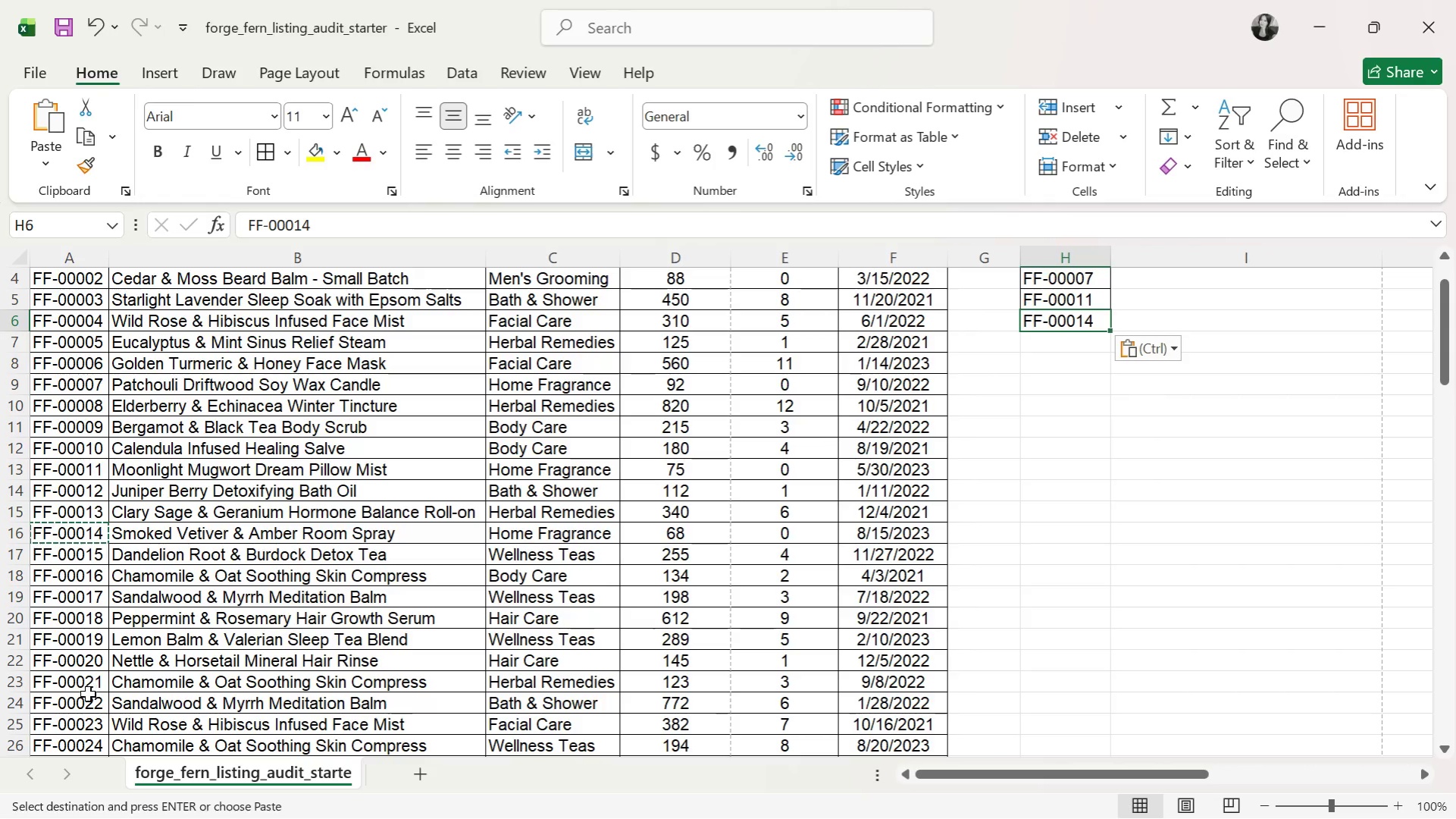 
scroll: coordinate [121, 653], scroll_direction: down, amount: 1.0
 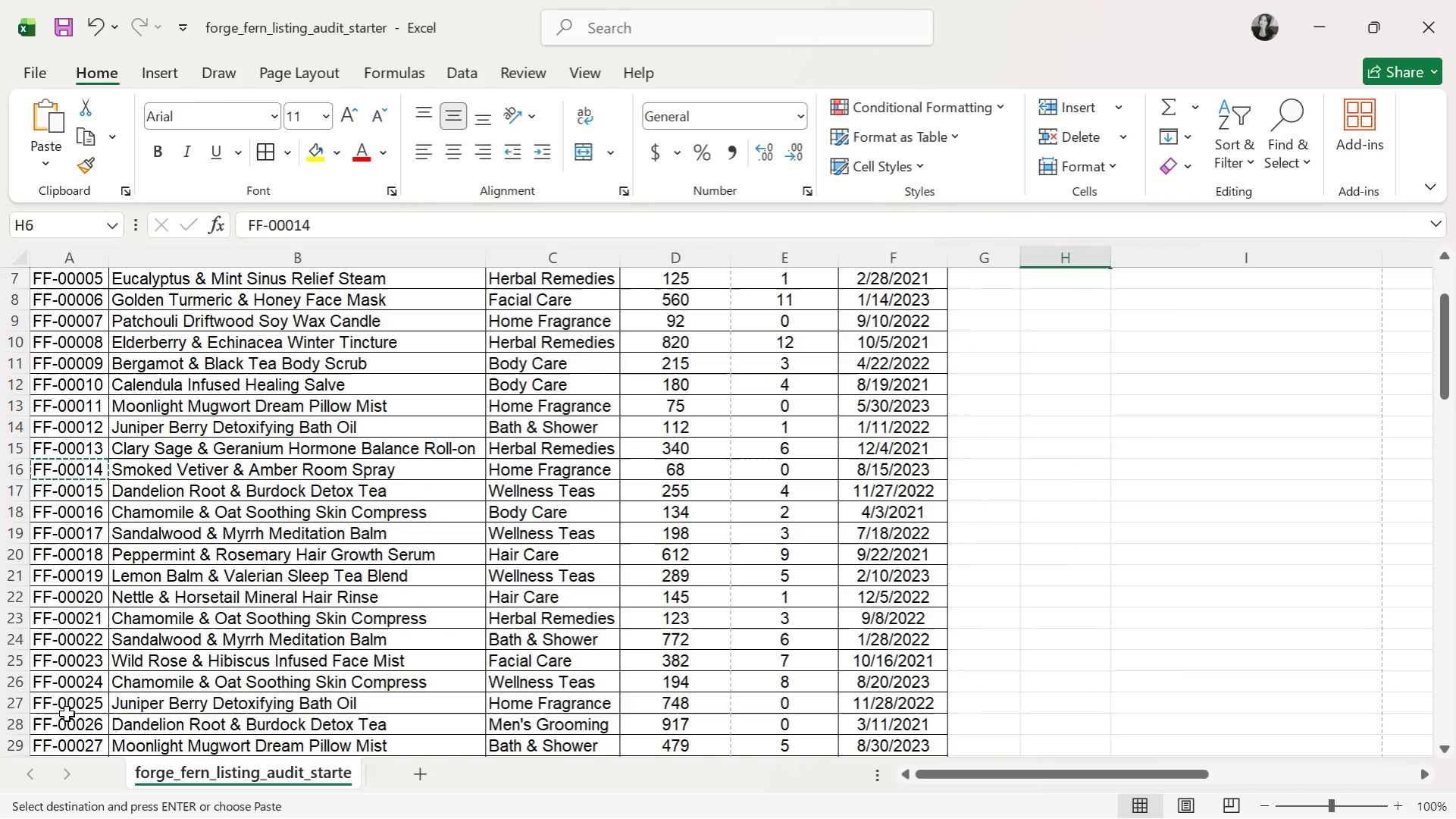 
left_click_drag(start_coordinate=[73, 708], to_coordinate=[74, 721])
 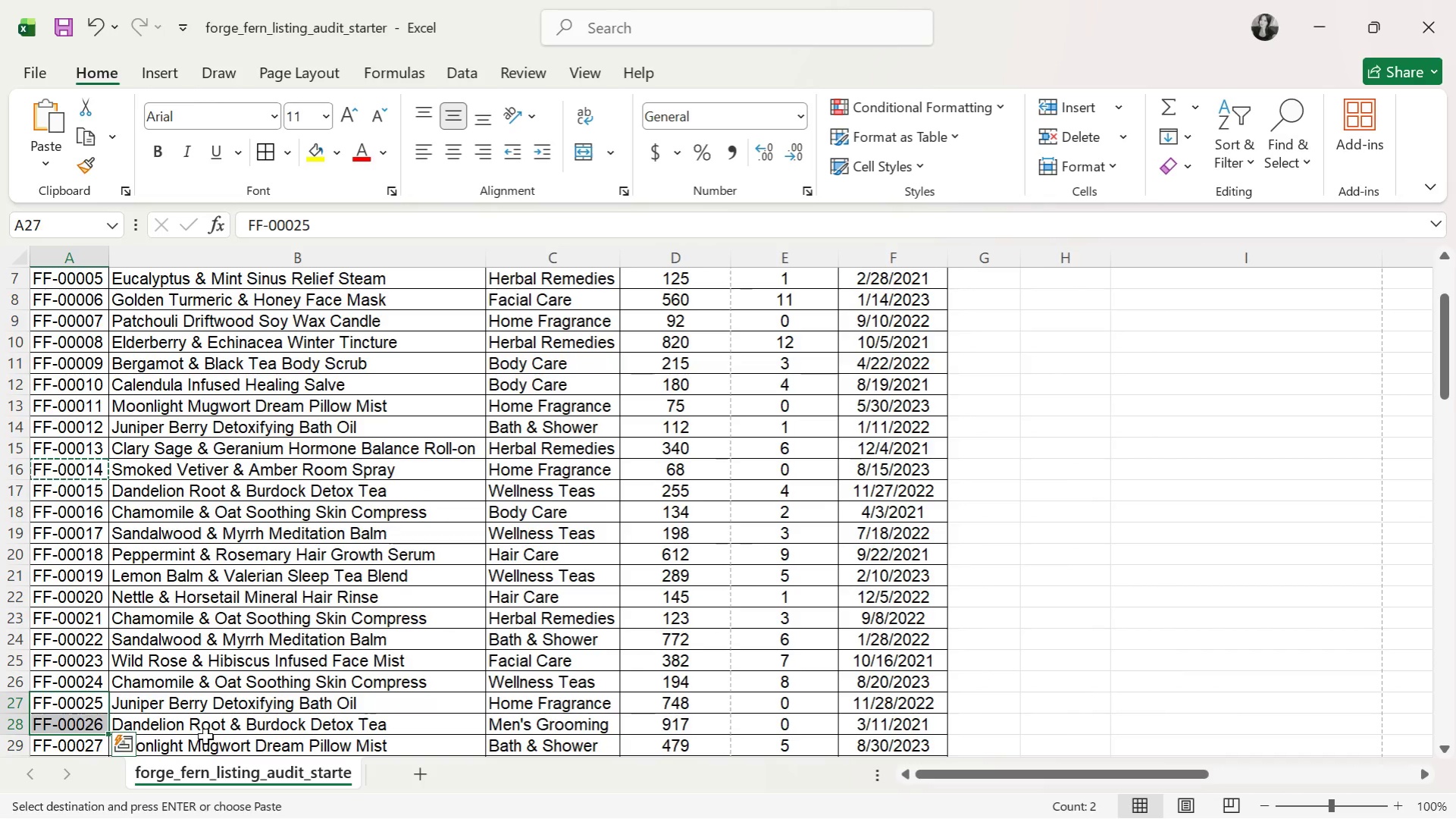 
key(Control+C)
 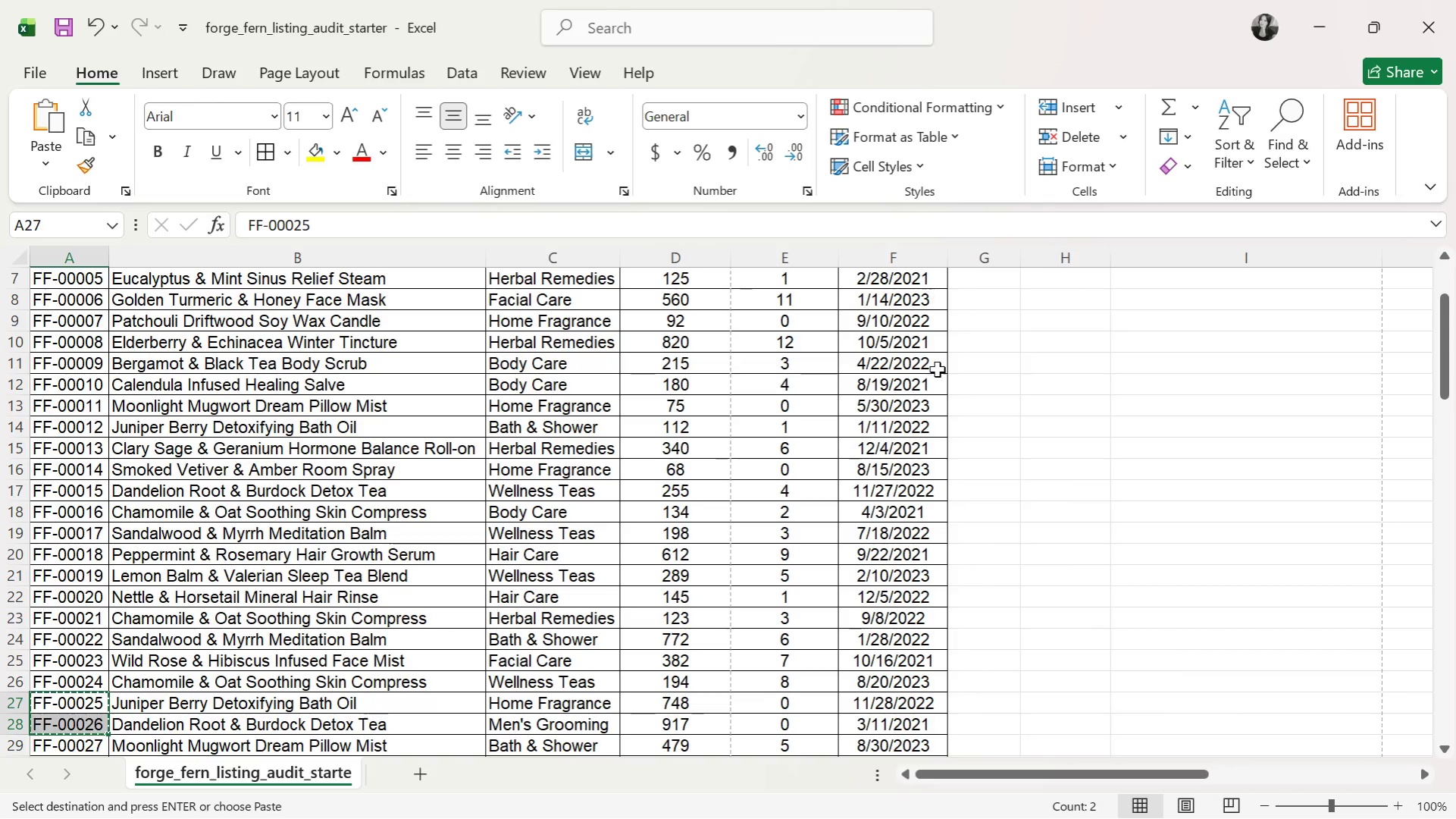 
scroll: coordinate [1029, 427], scroll_direction: up, amount: 2.0
 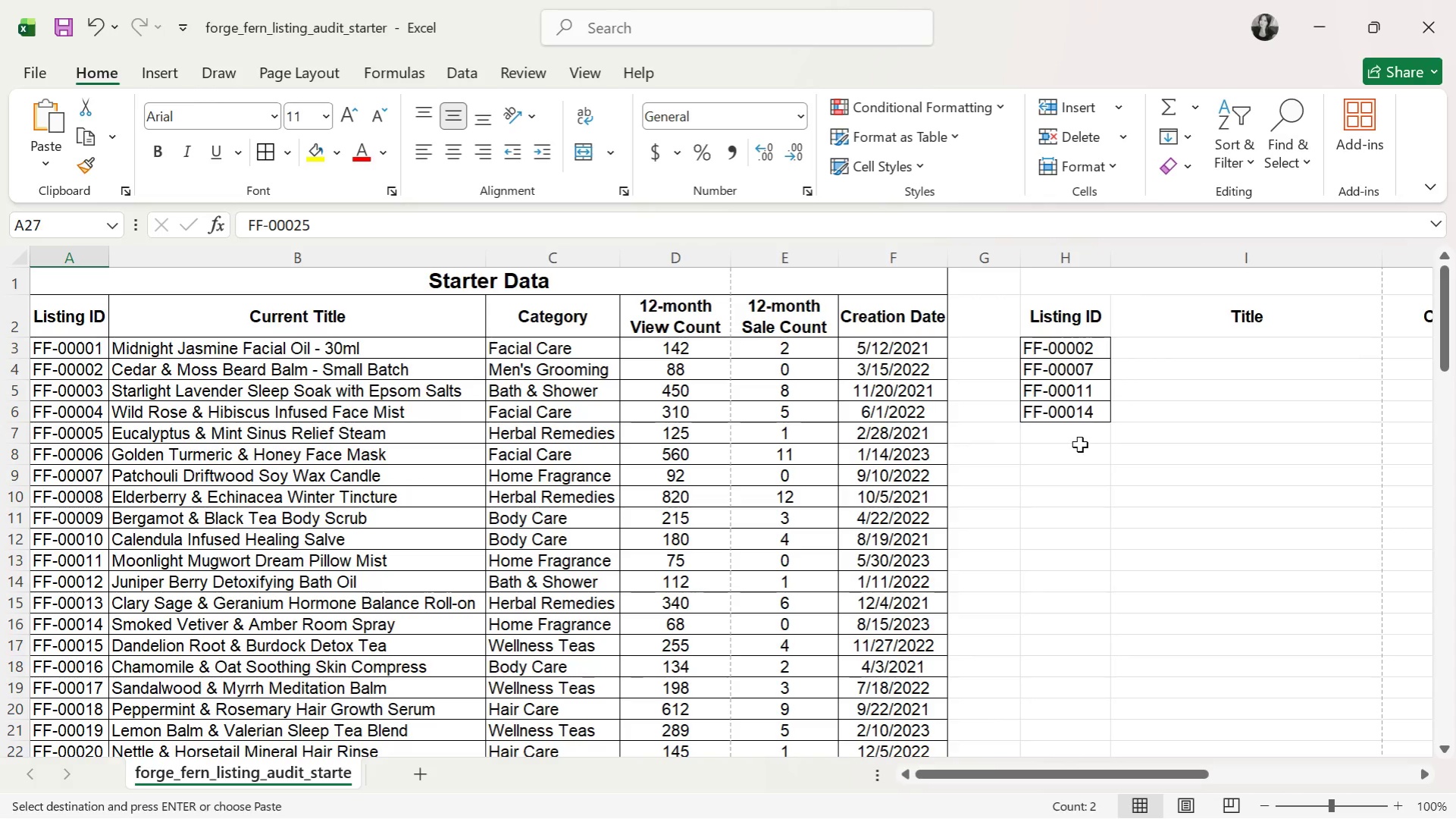 
left_click([1078, 436])
 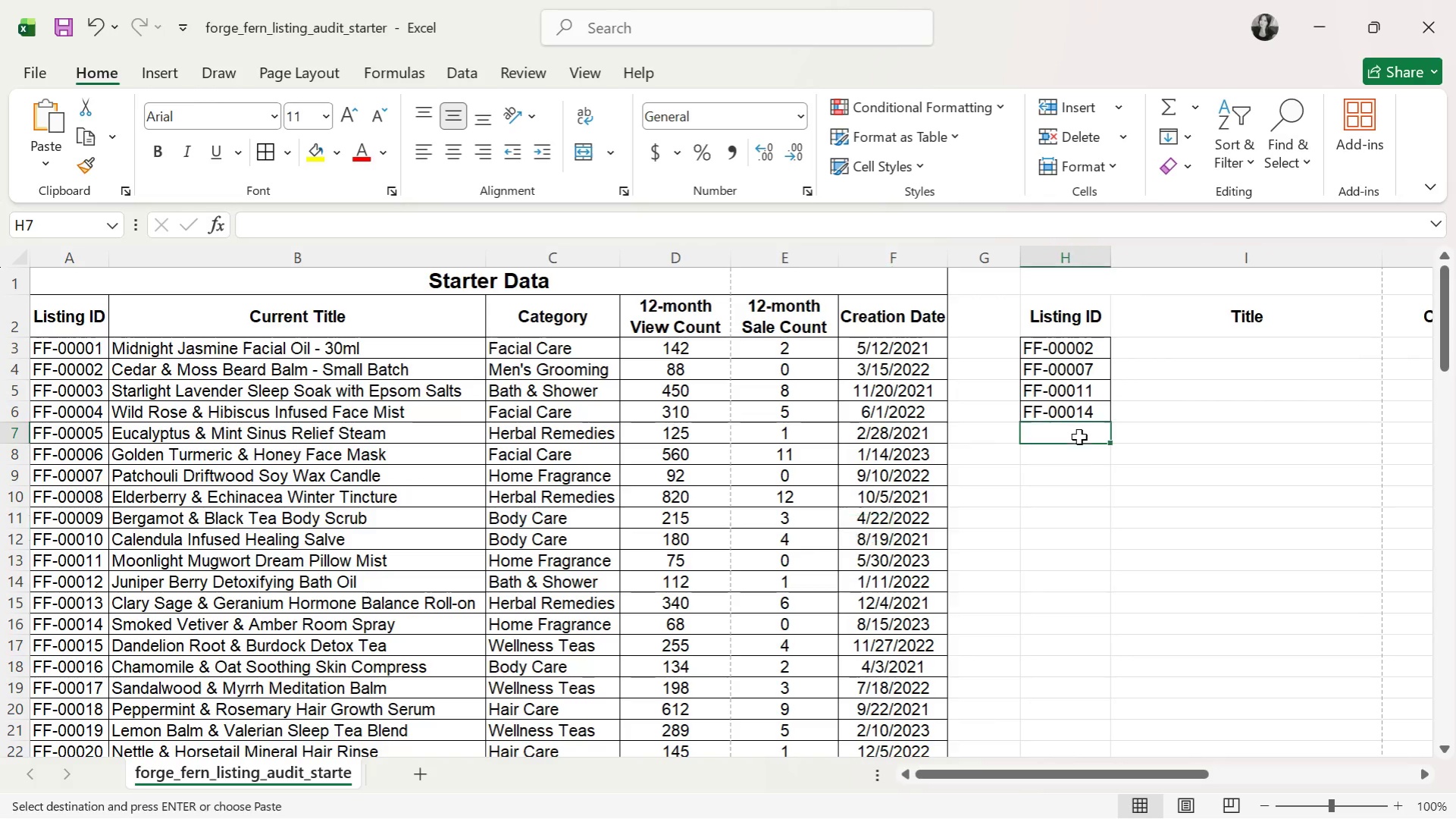 
key(Control+ControlLeft)
 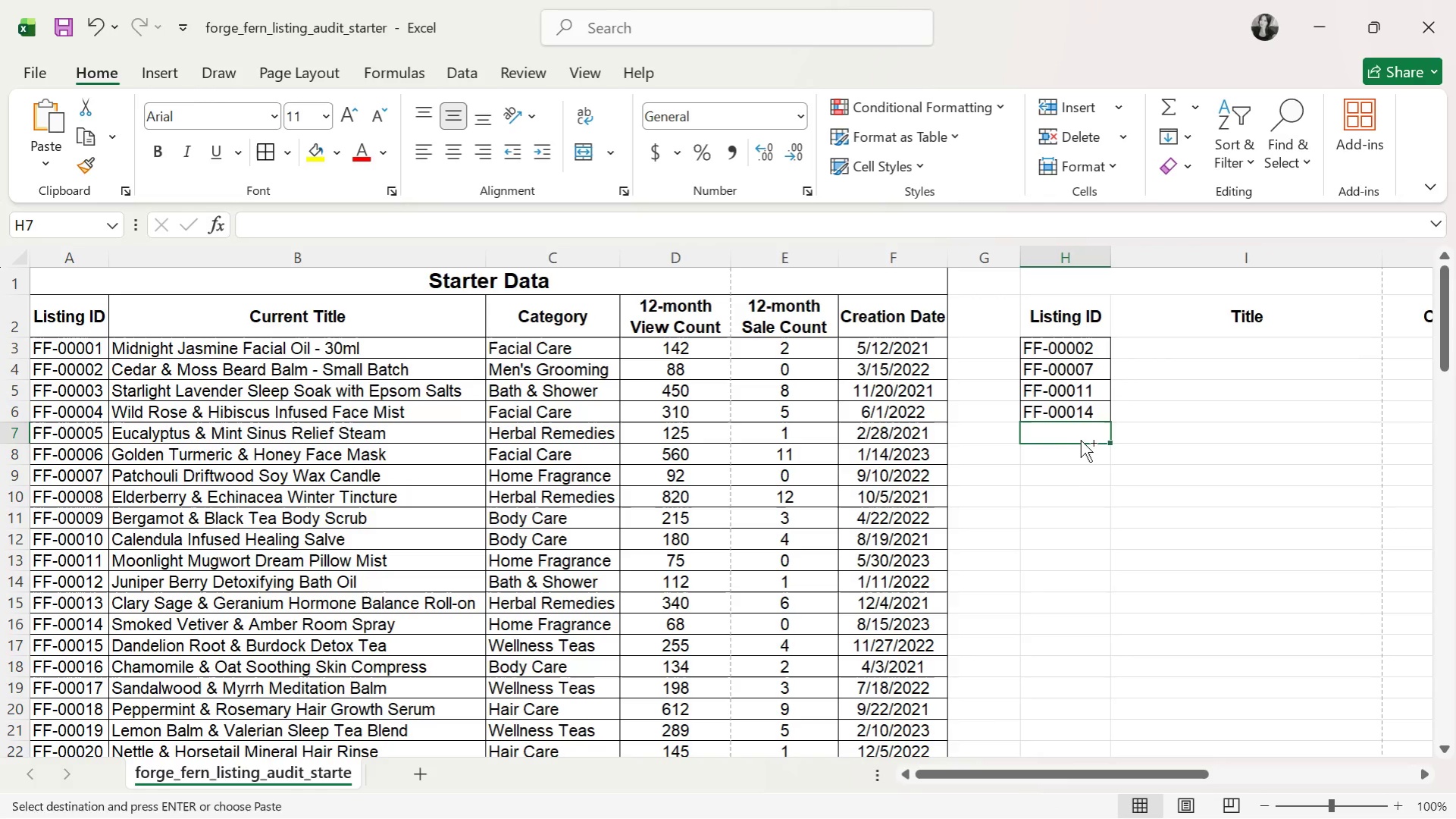 
key(Control+V)
 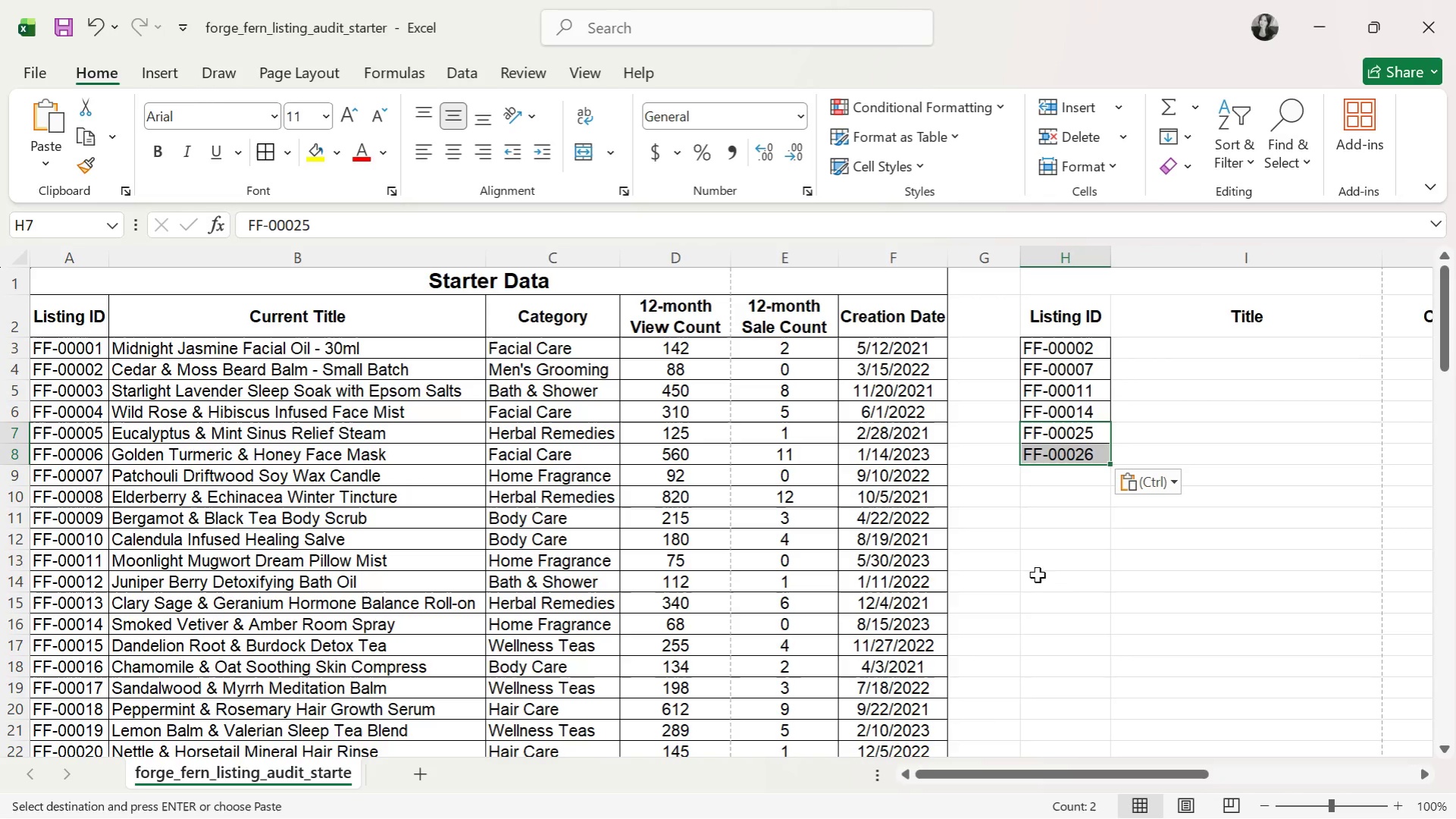 
left_click([1063, 570])
 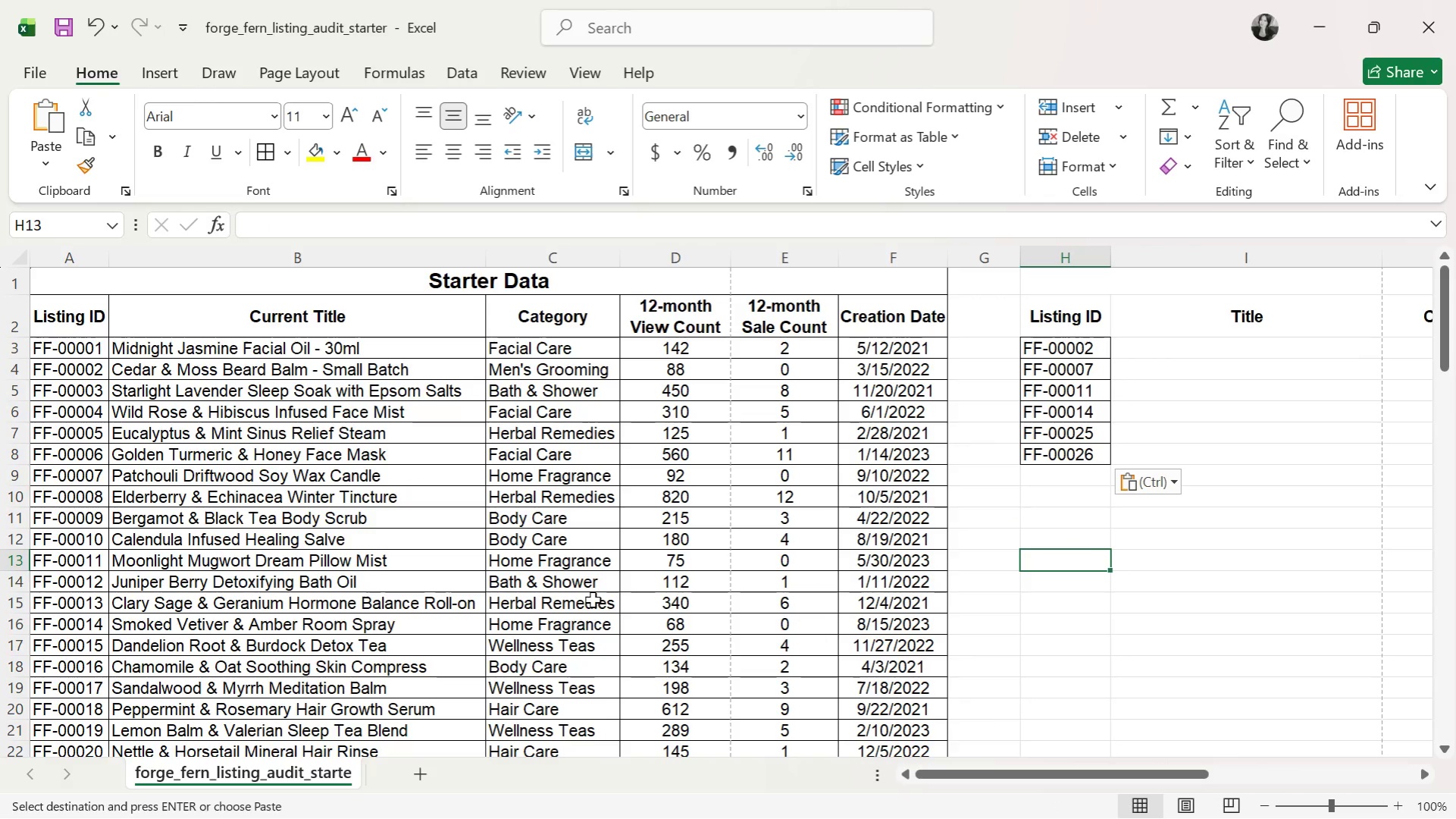 
scroll: coordinate [471, 598], scroll_direction: down, amount: 2.0
 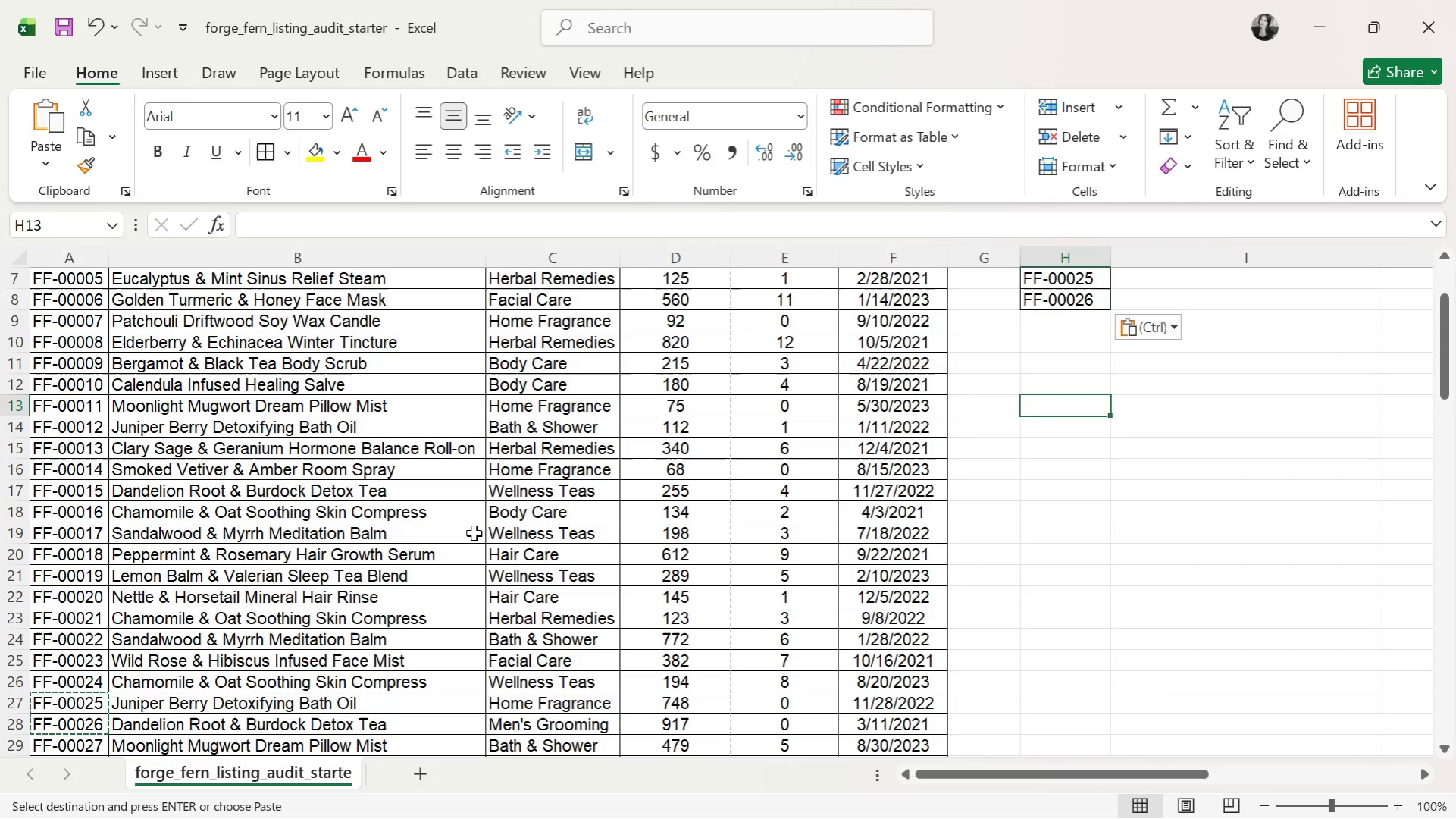 
wait(7.25)
 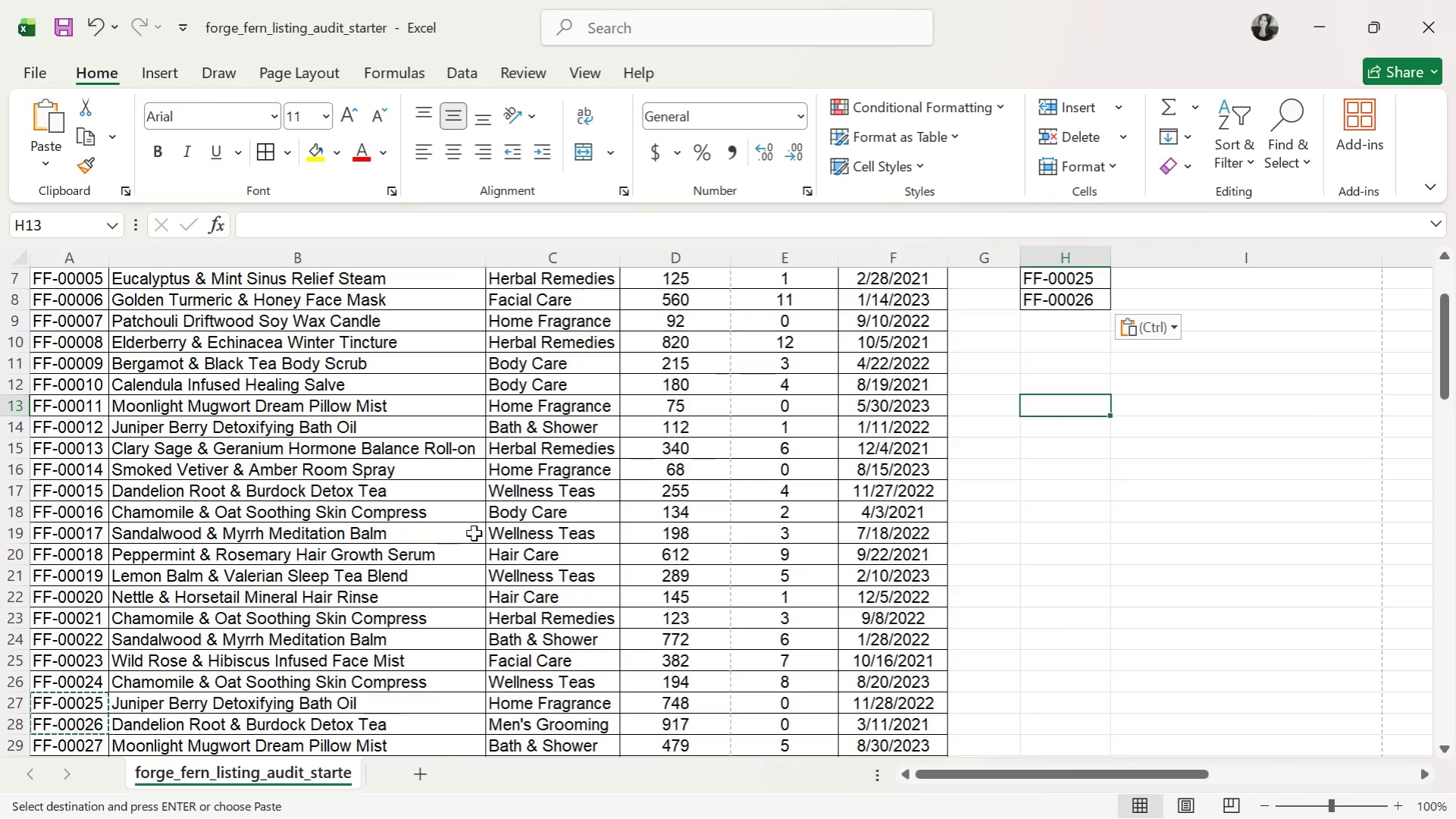 
scroll: coordinate [136, 712], scroll_direction: down, amount: 3.0
 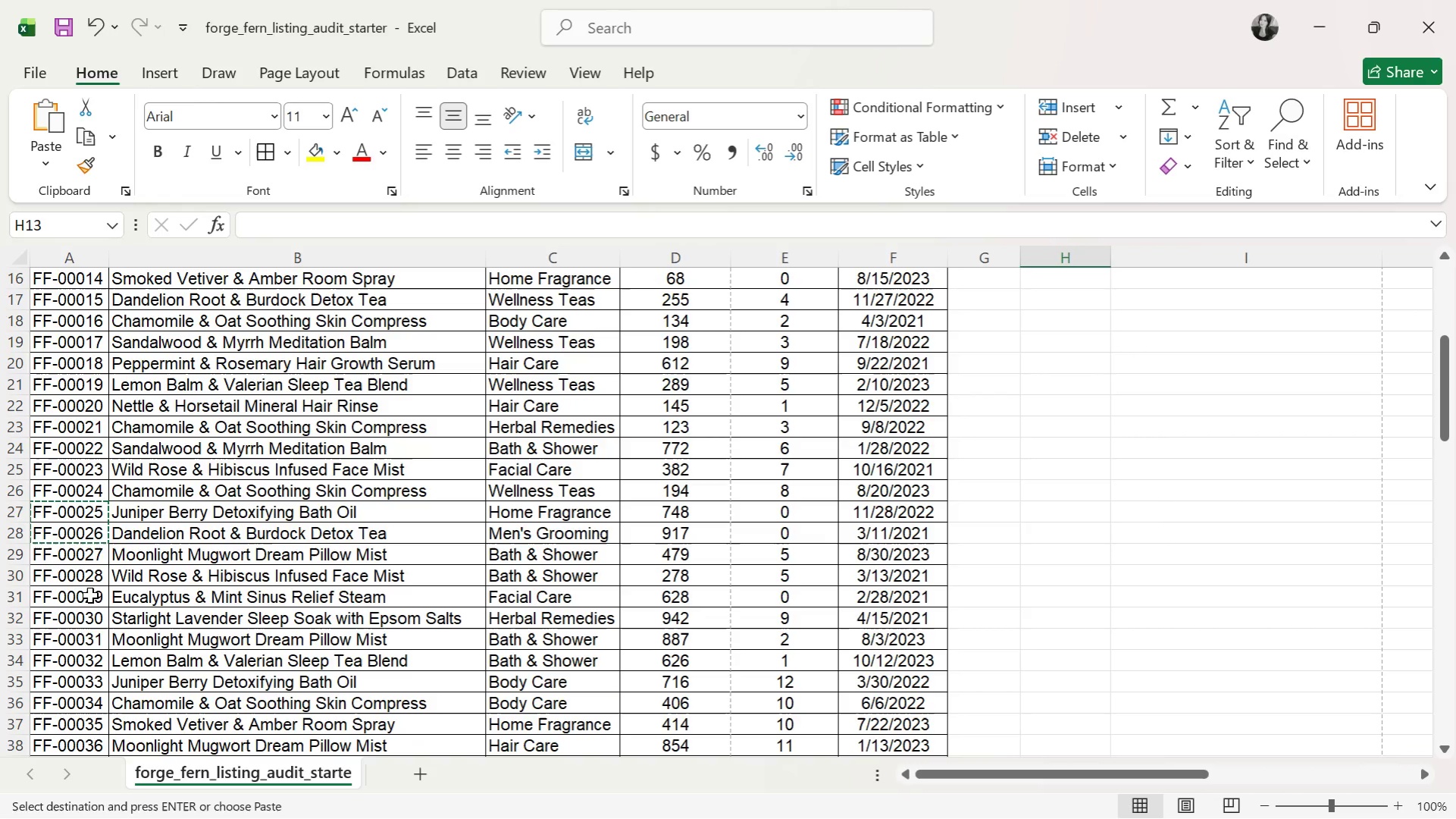 
left_click([91, 590])
 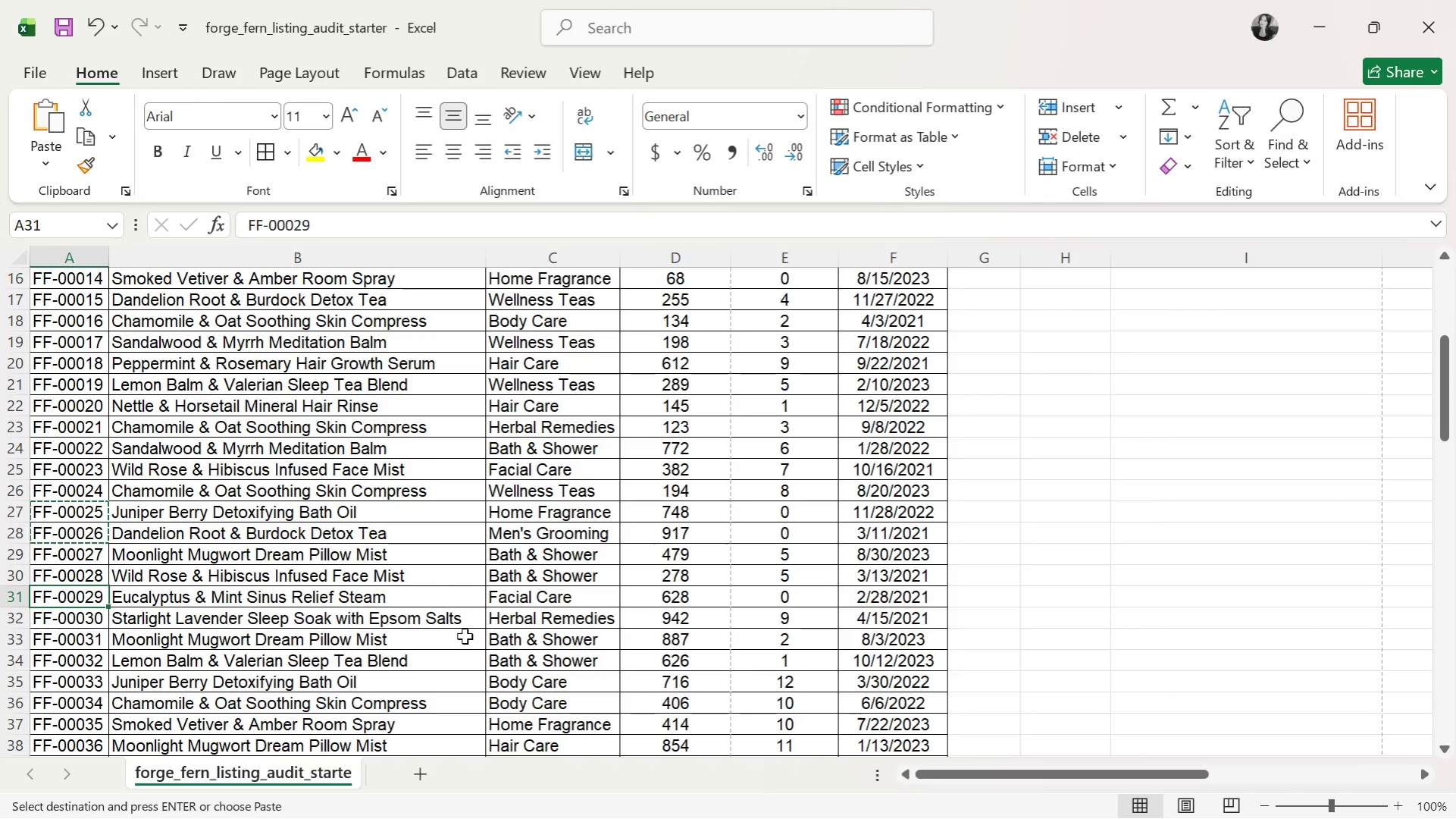 
key(Control+C)
 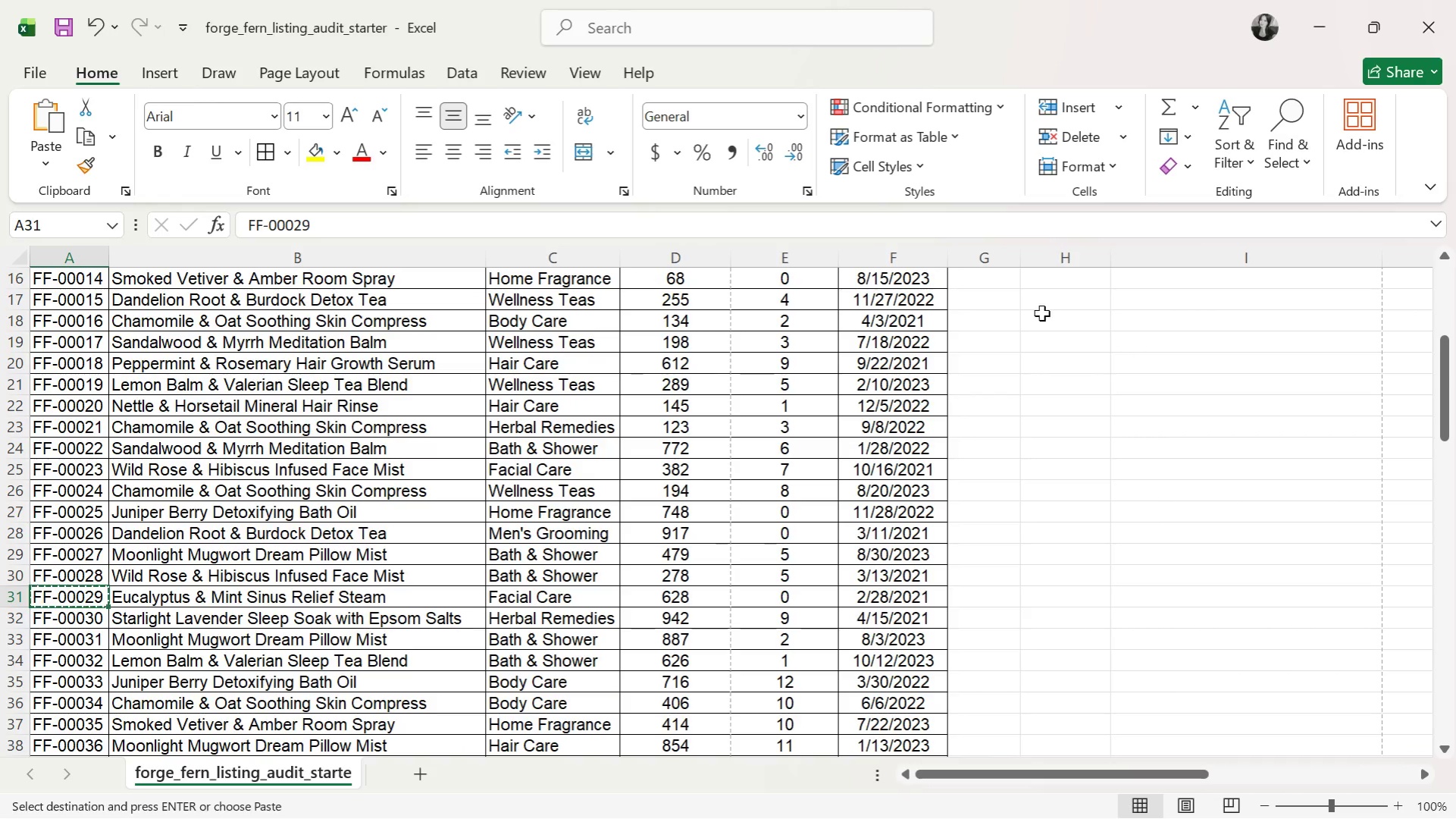 
scroll: coordinate [1118, 374], scroll_direction: up, amount: 4.0
 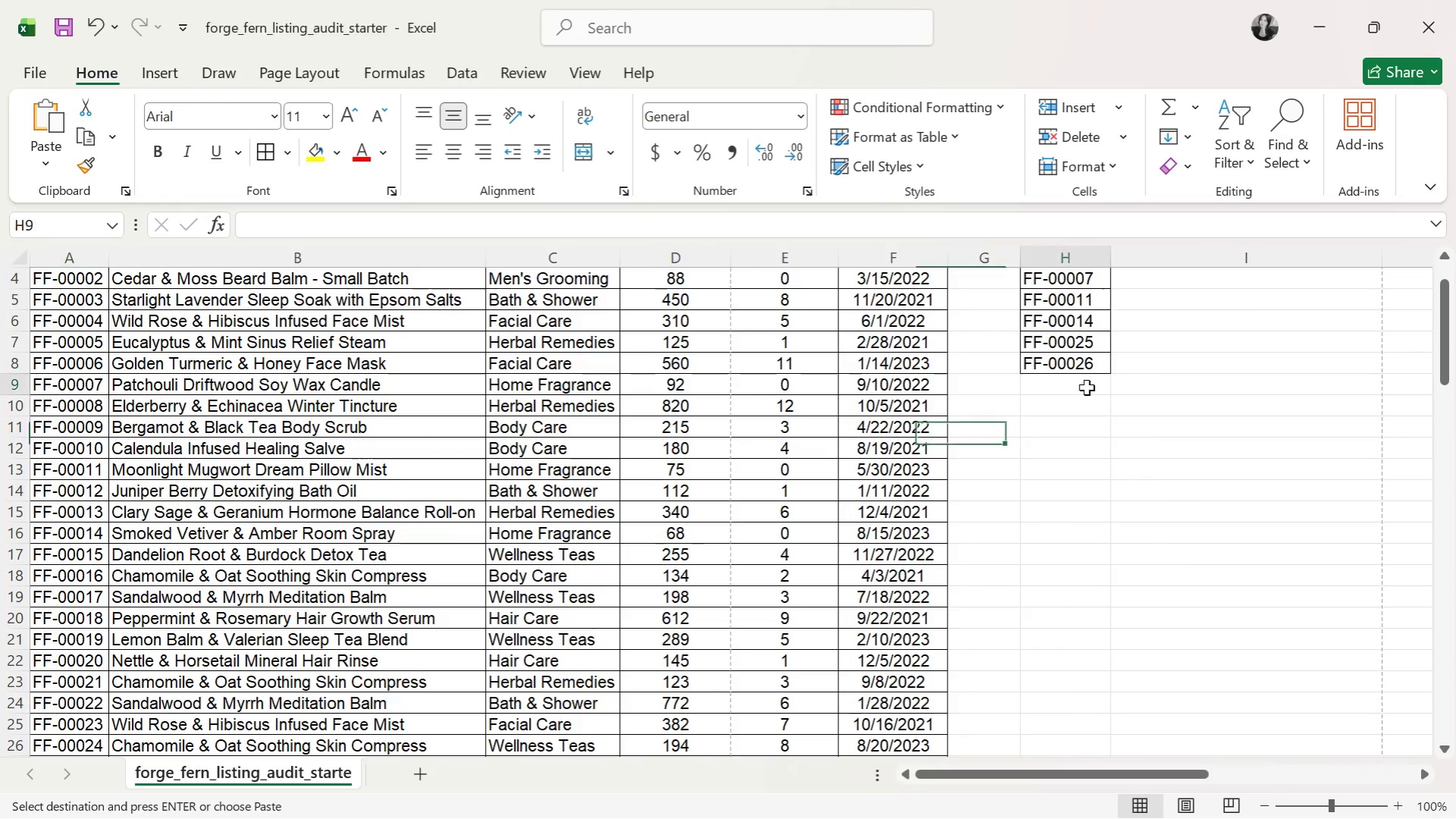 
key(Control+V)
 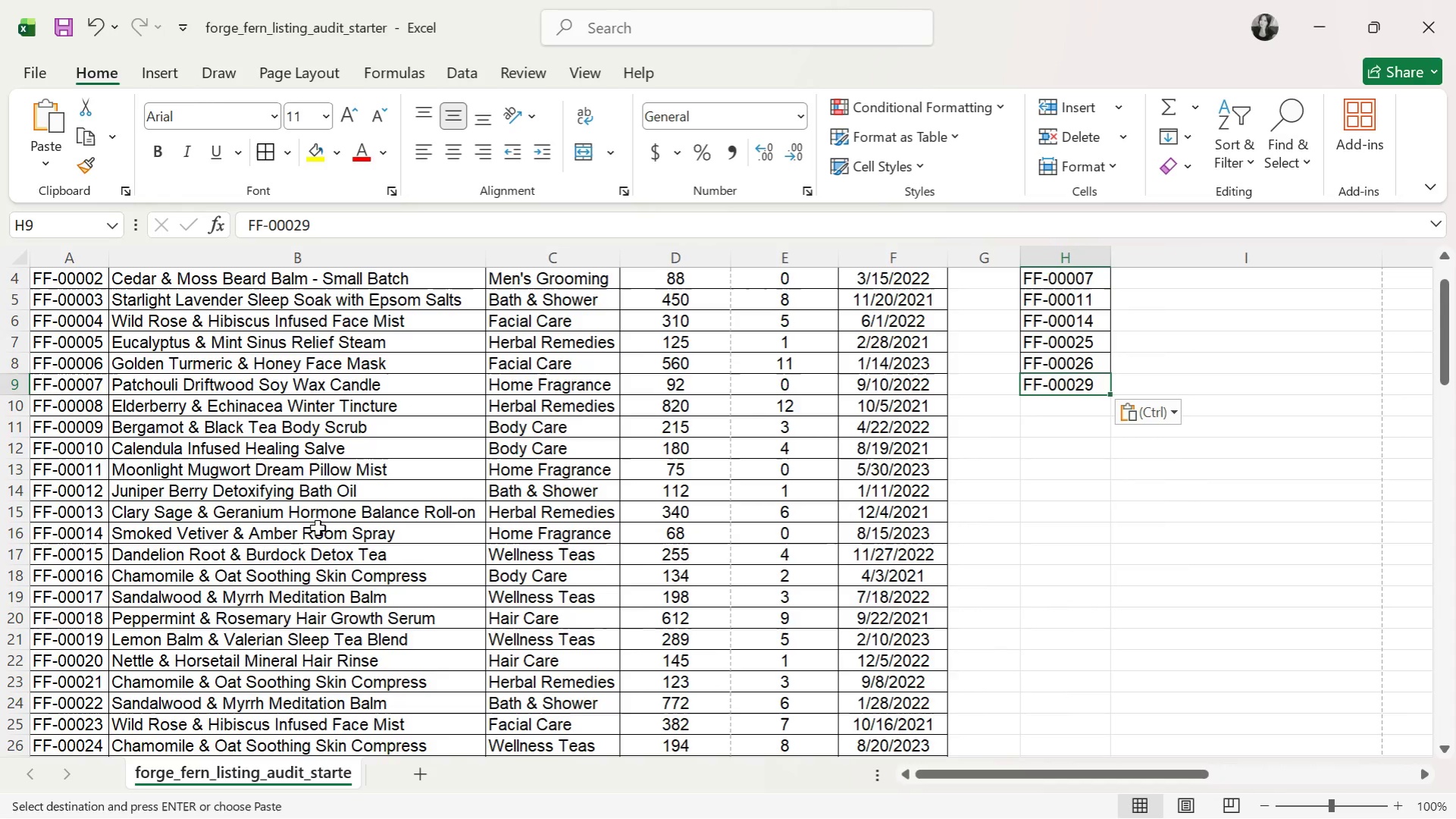 
scroll: coordinate [233, 725], scroll_direction: down, amount: 8.0
 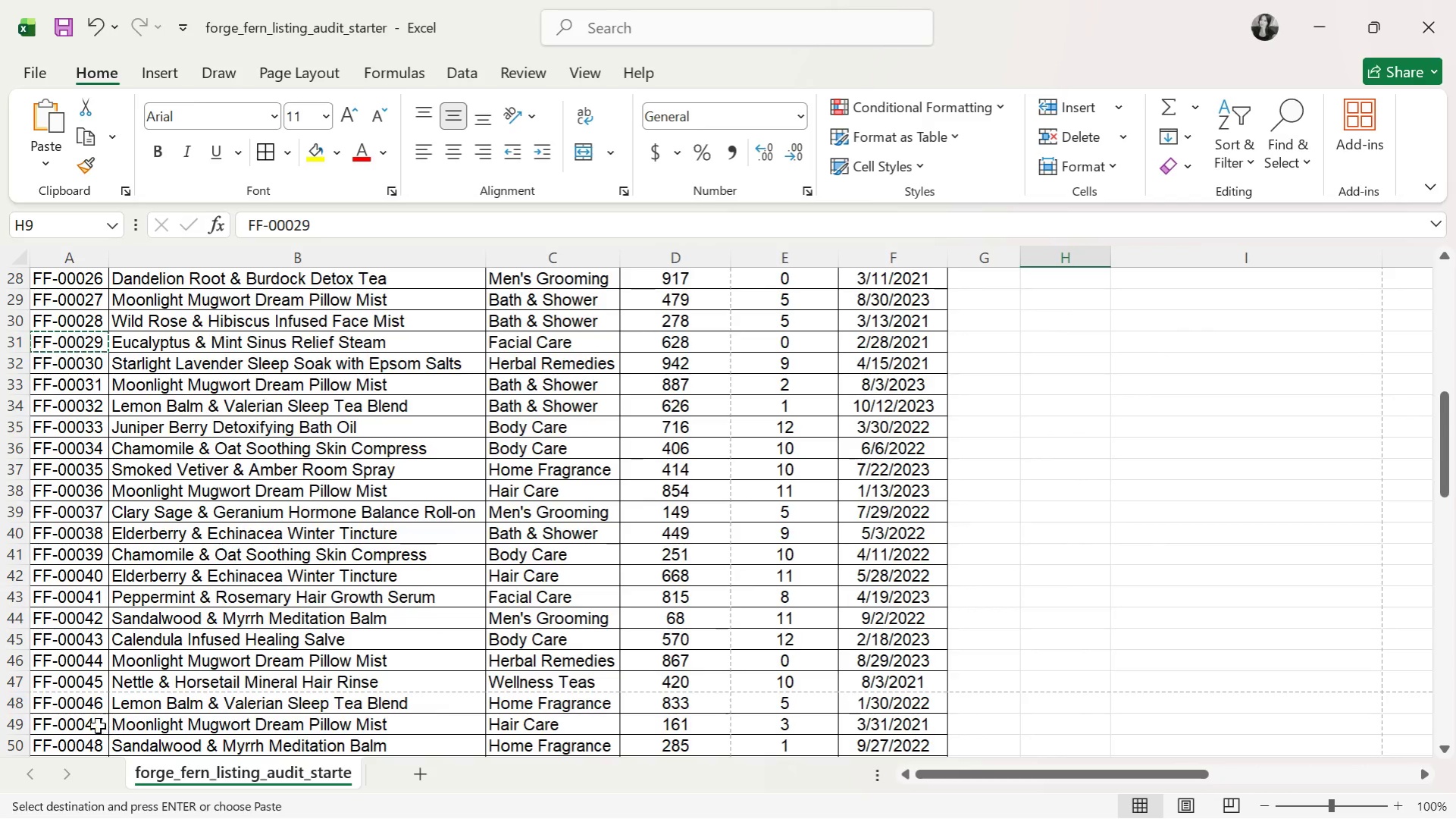 
left_click([92, 726])
 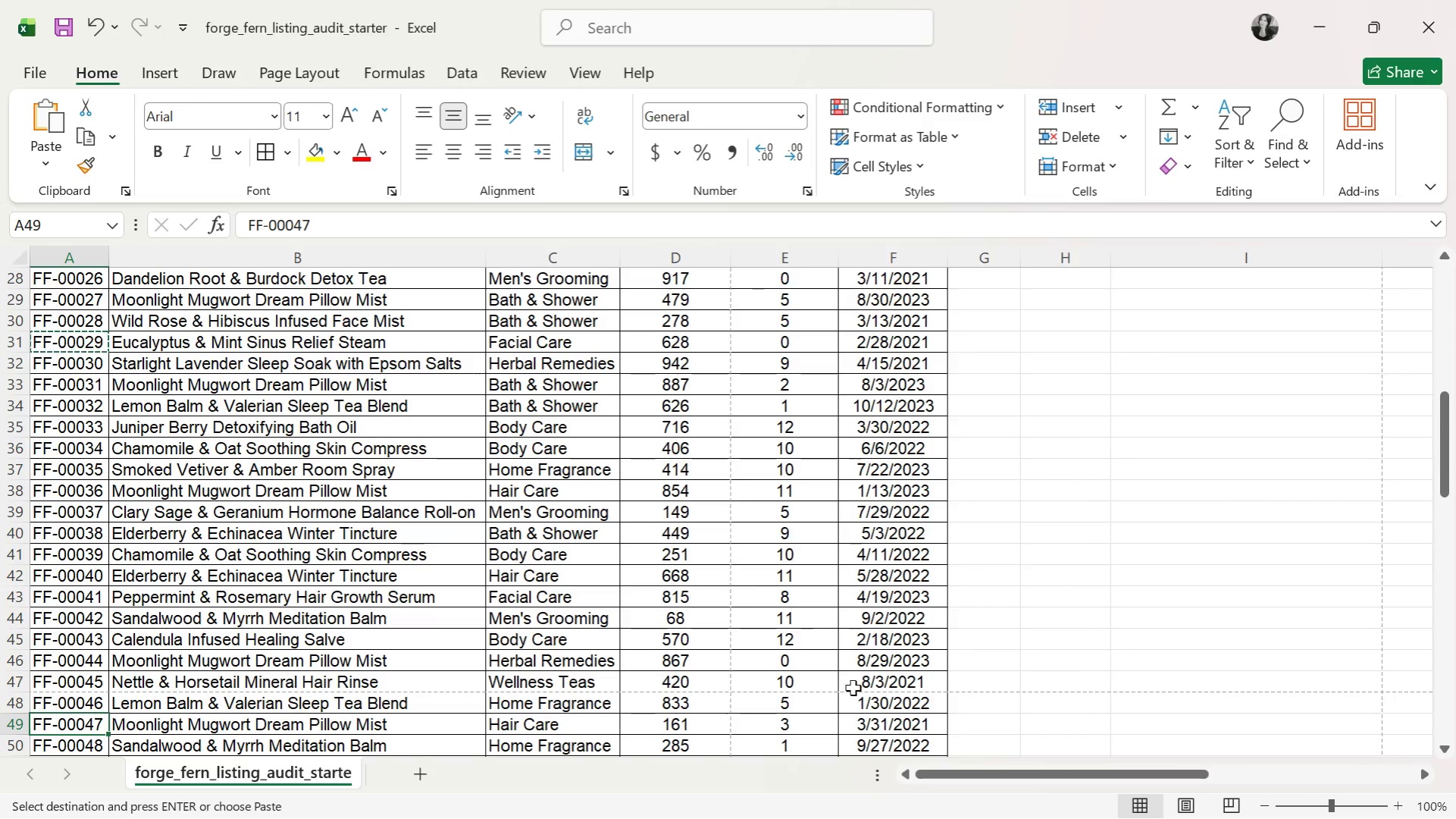 
key(Control+C)
 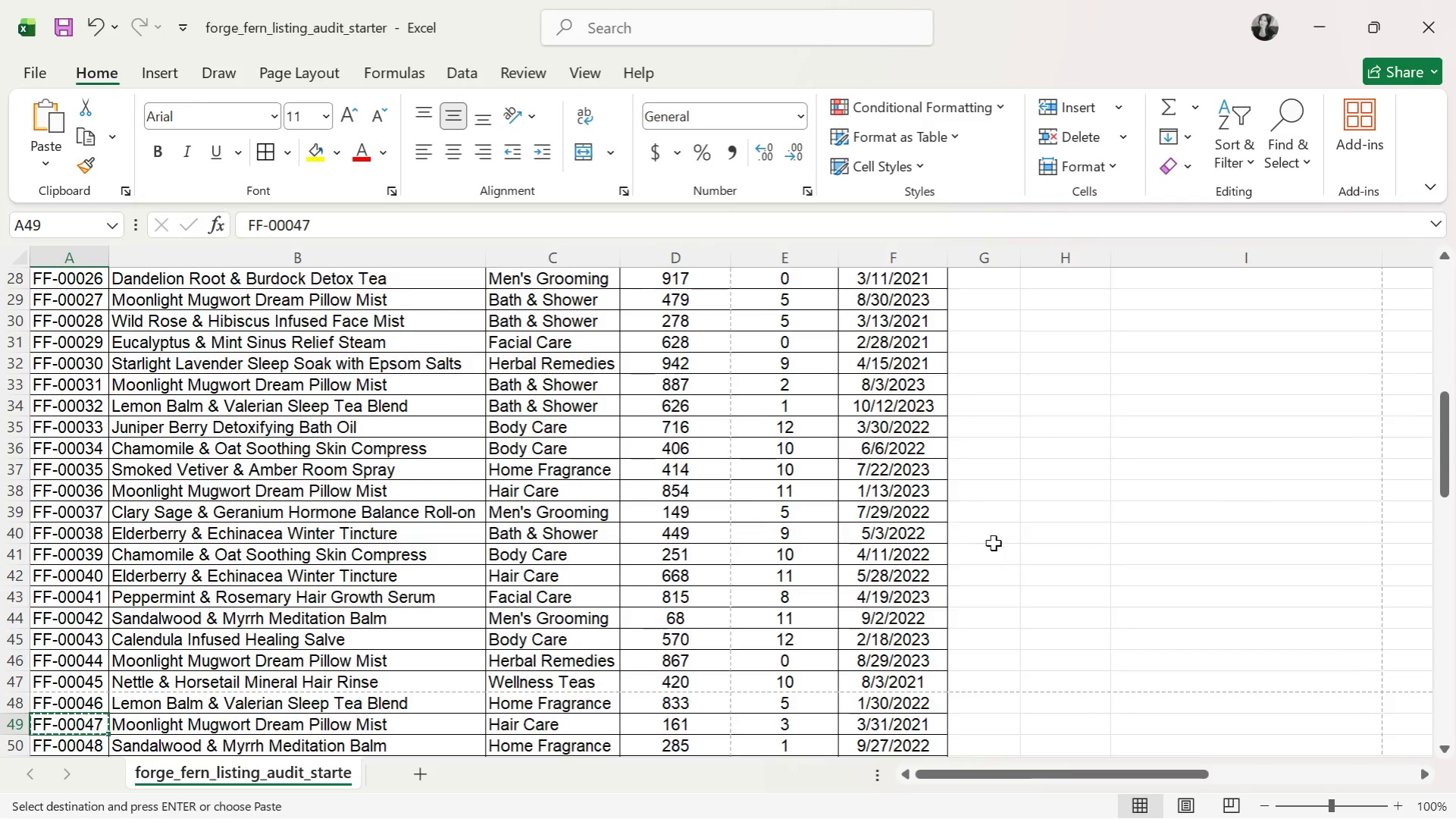 
scroll: coordinate [1106, 384], scroll_direction: up, amount: 7.0
 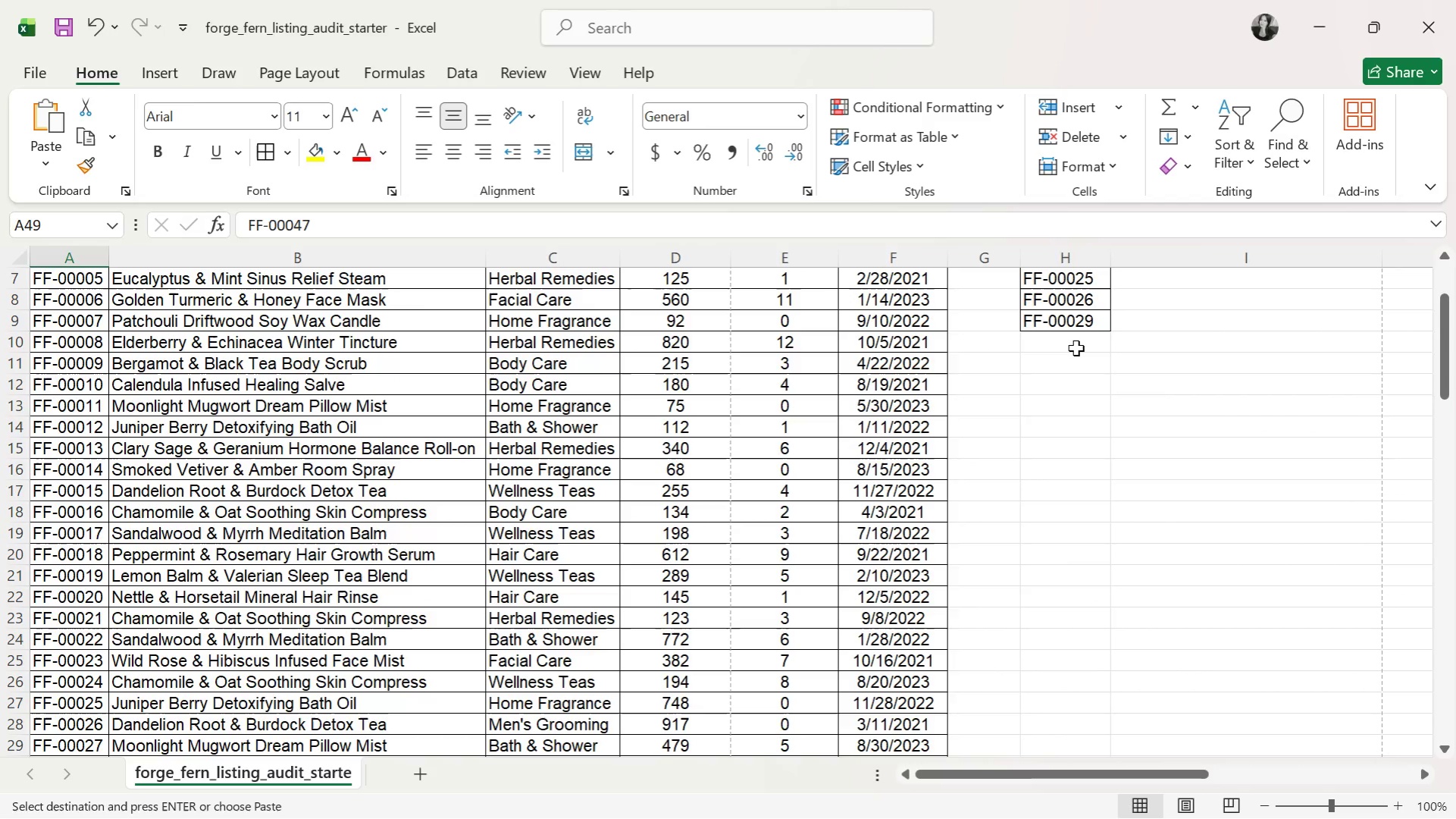 
left_click([1075, 347])
 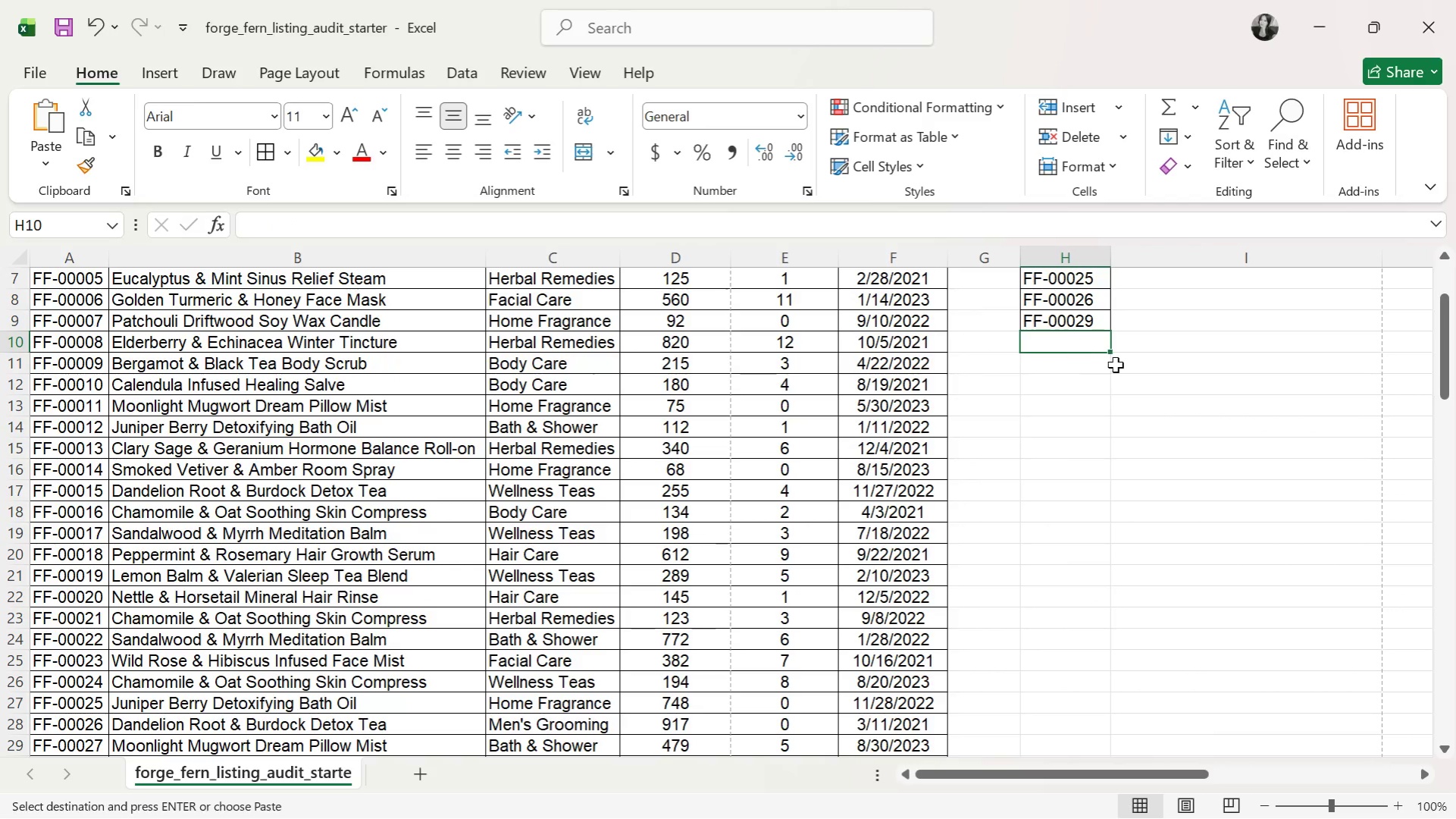 
key(Control+V)
 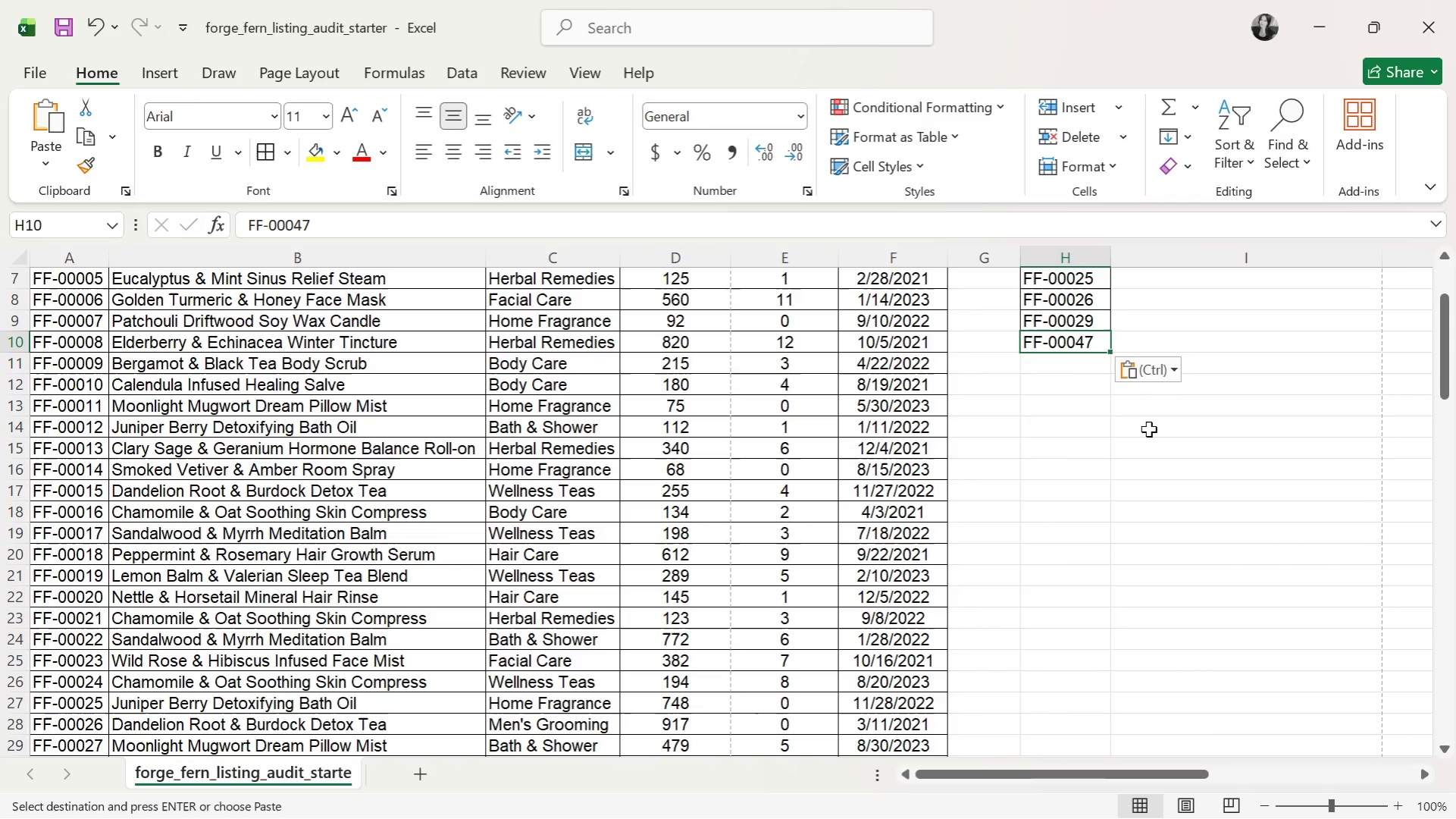 
wait(7.72)
 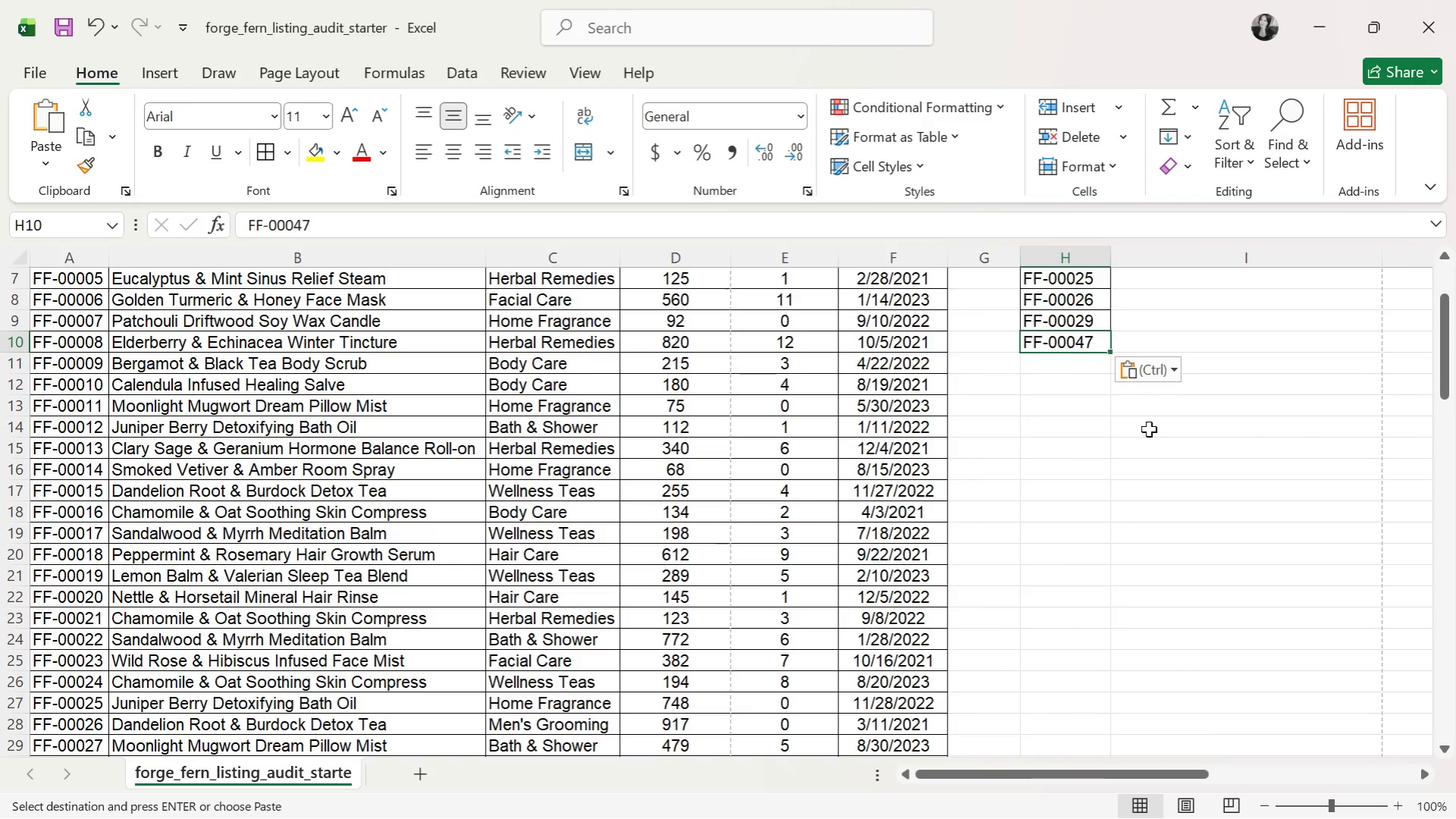 
double_click([1096, 331])
 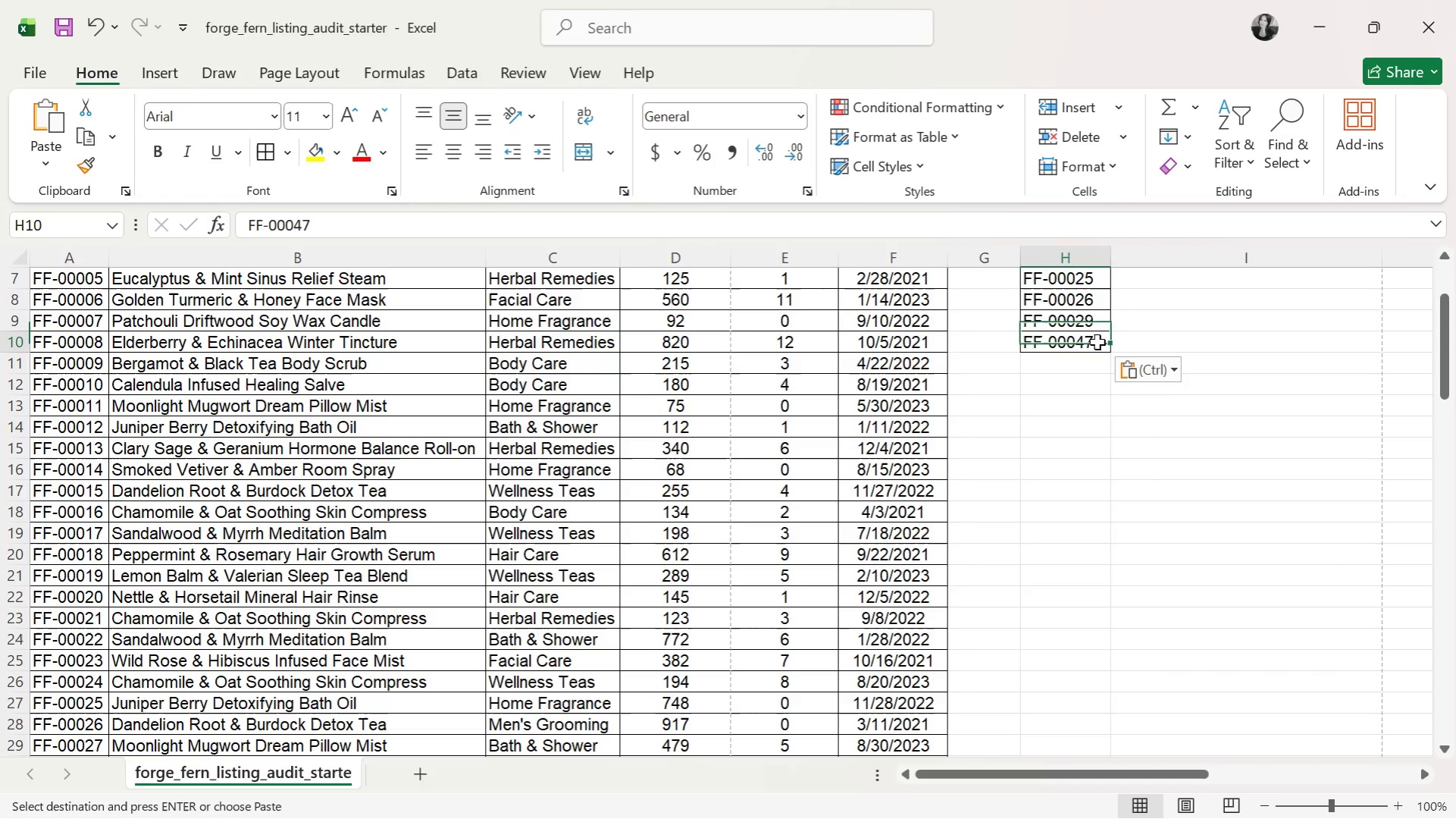 
triple_click([1097, 342])
 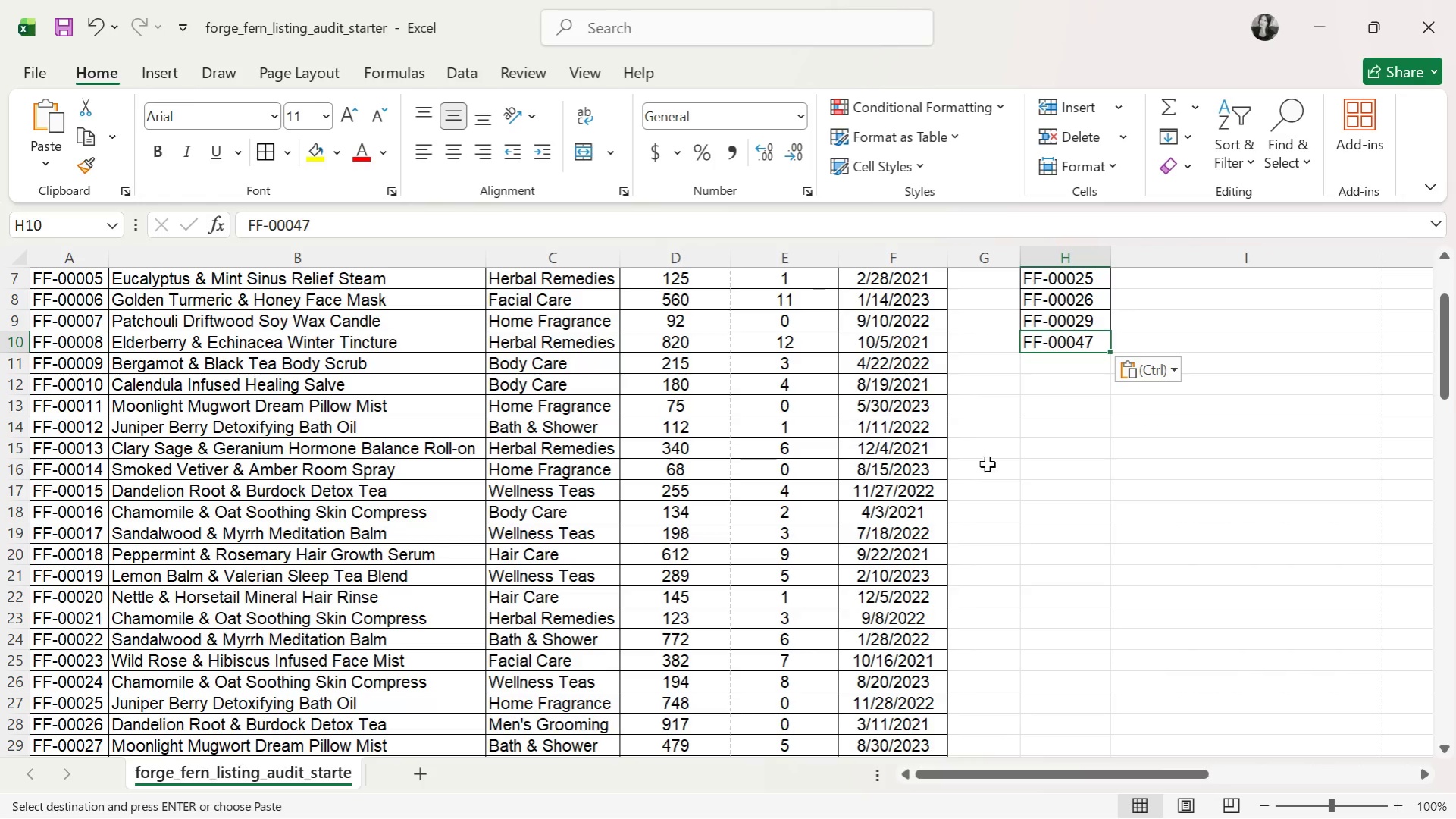 
scroll: coordinate [171, 682], scroll_direction: down, amount: 10.0
 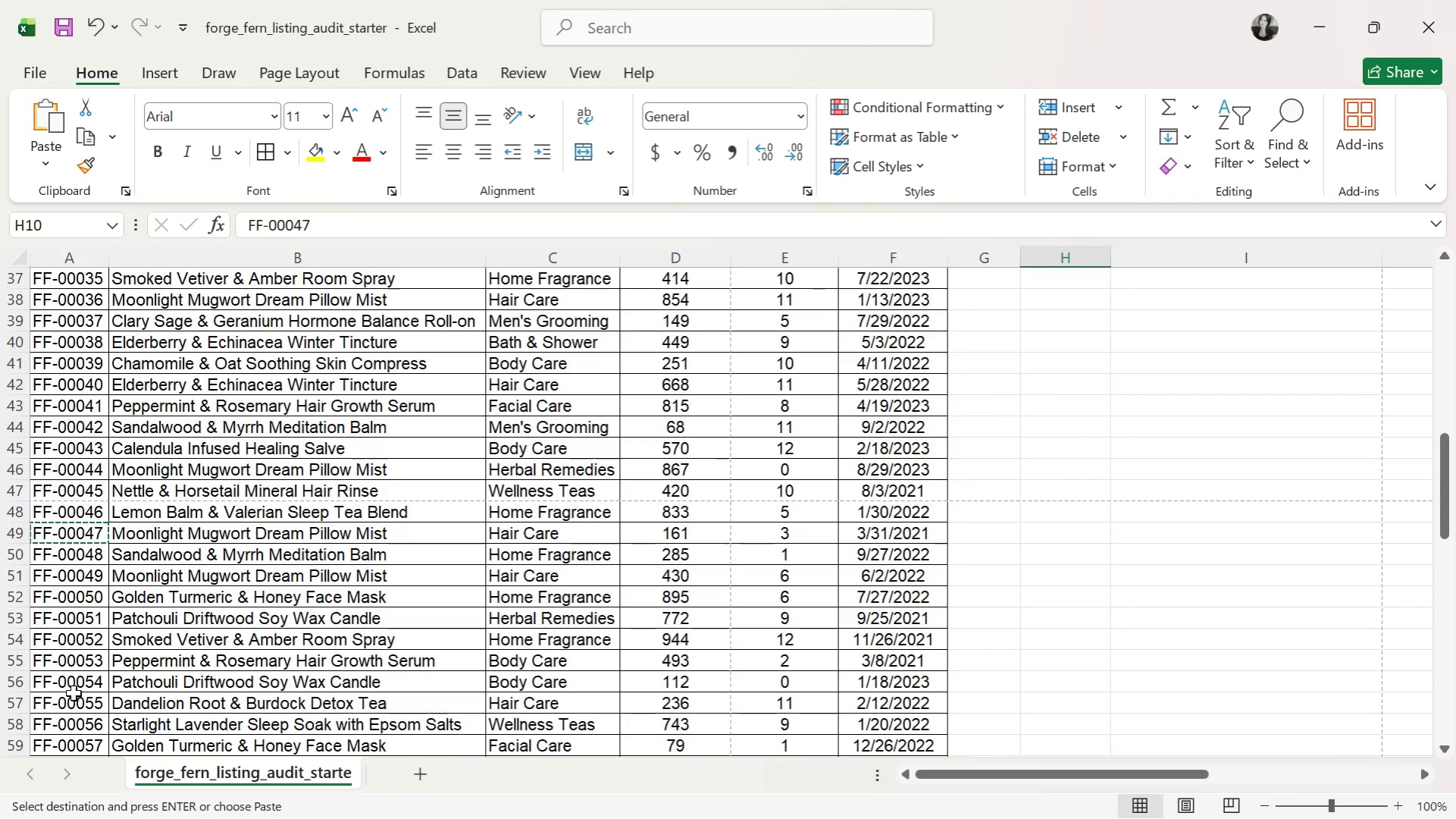 
left_click([75, 682])
 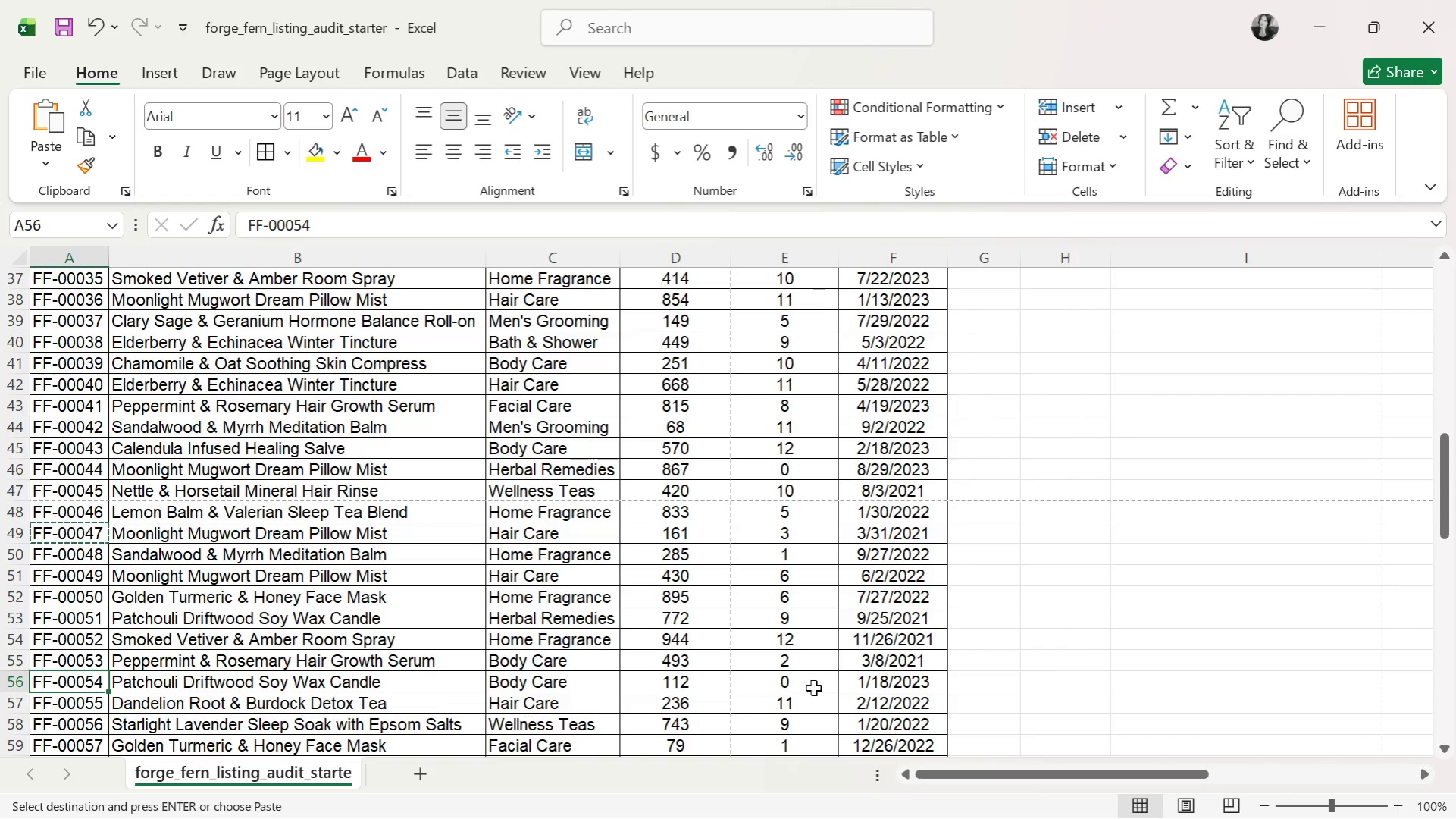 
key(Control+C)
 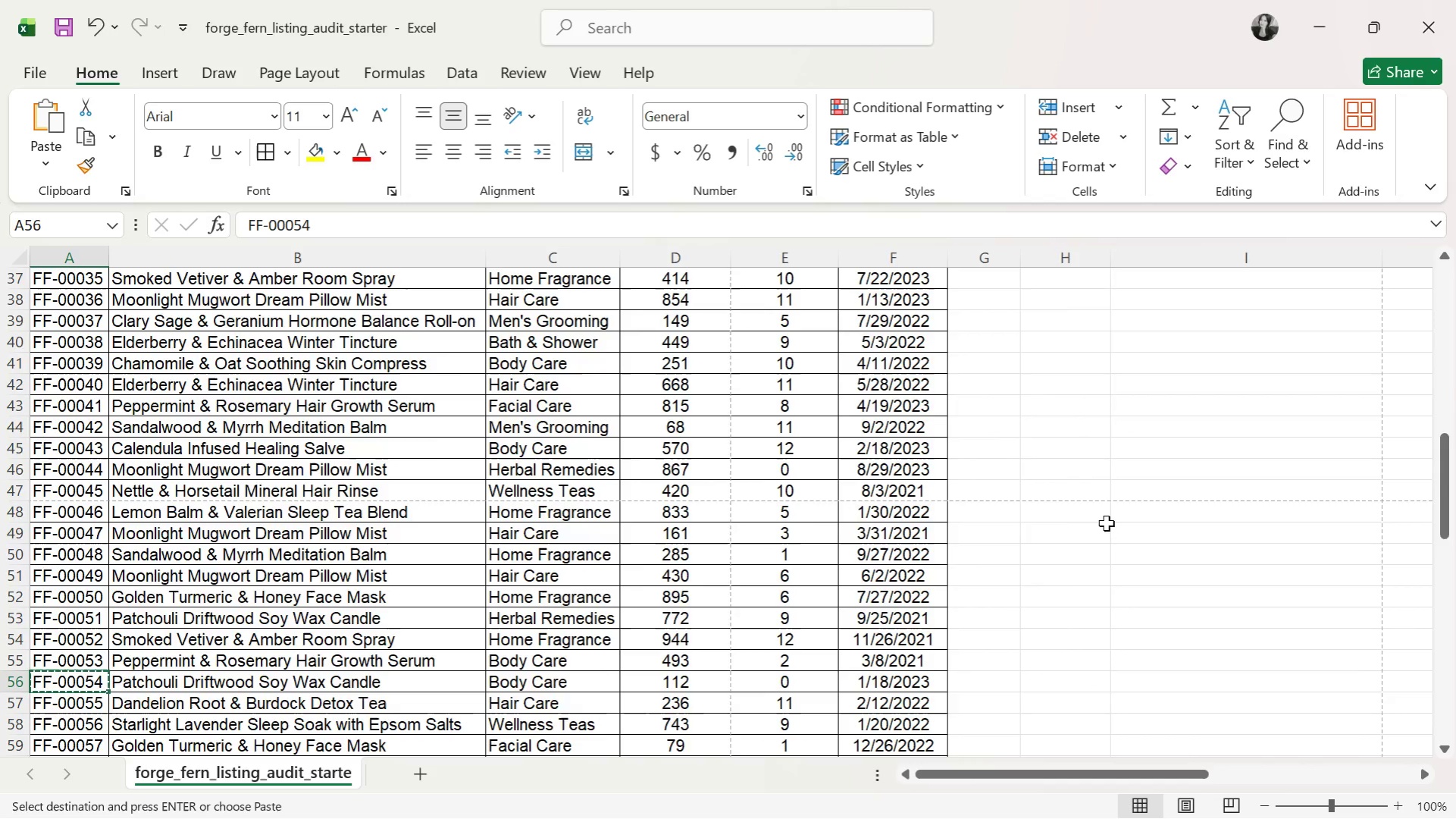 
scroll: coordinate [1075, 417], scroll_direction: up, amount: 10.0
 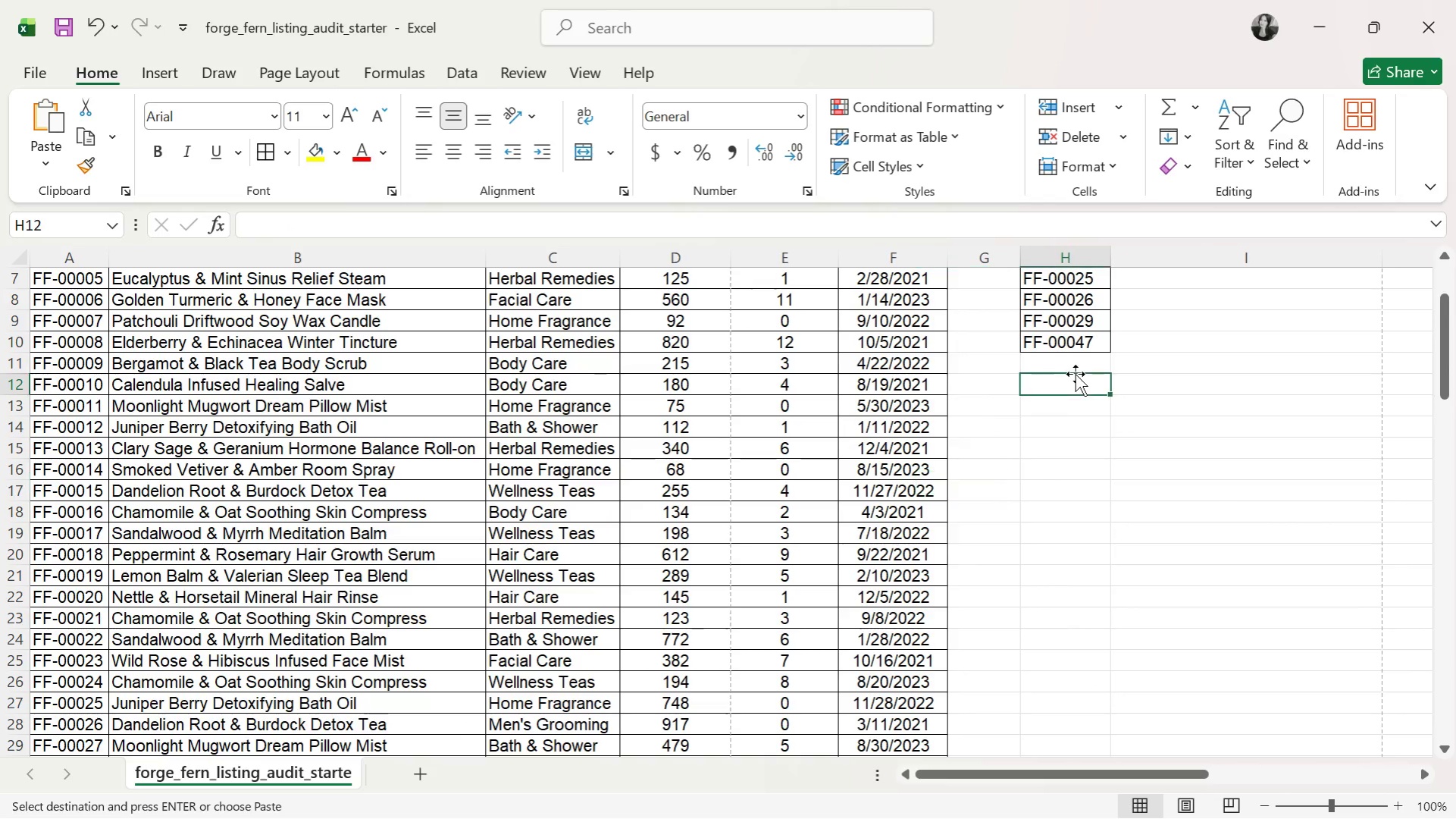 
double_click([1074, 366])
 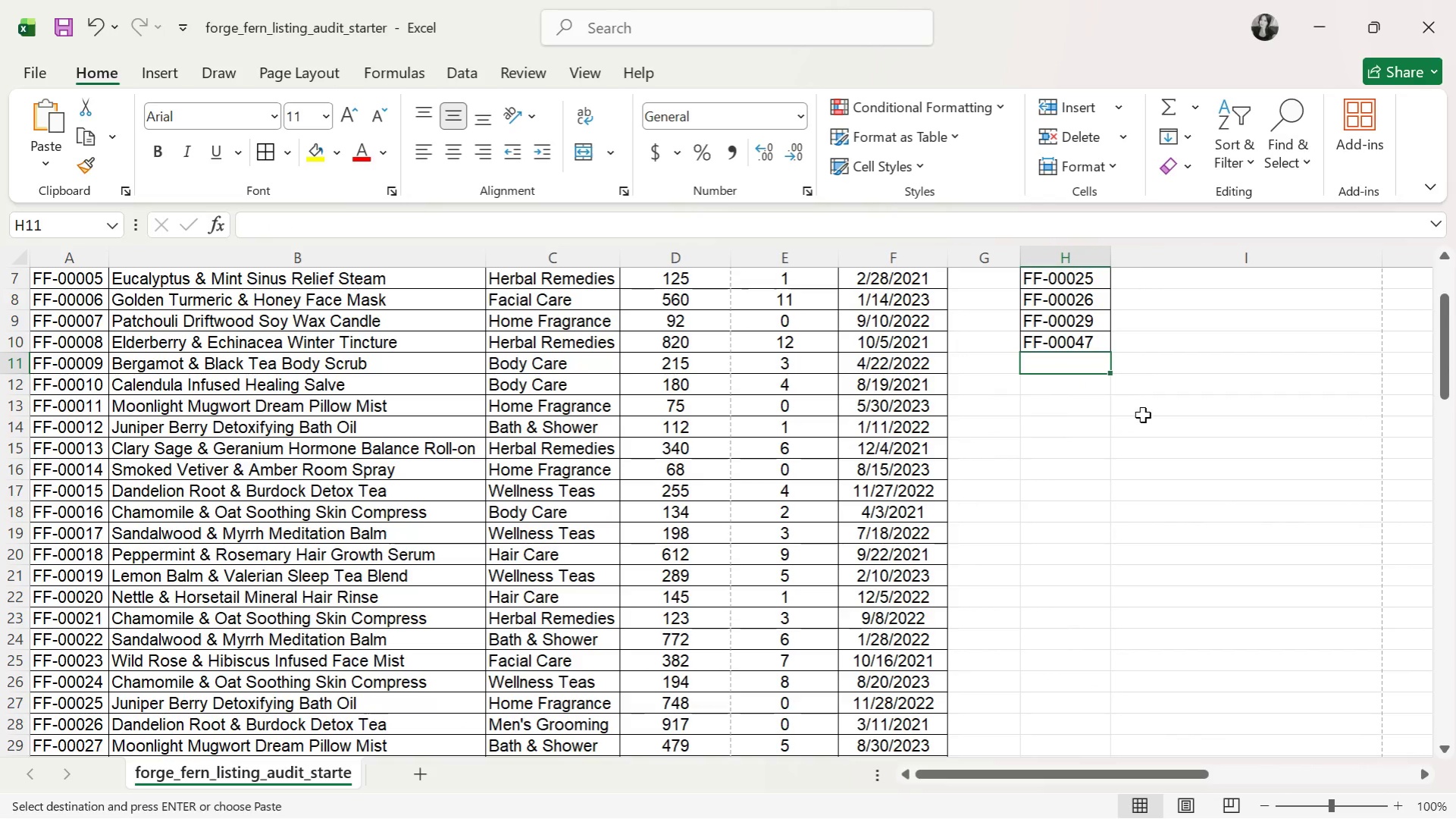 
key(Control+V)
 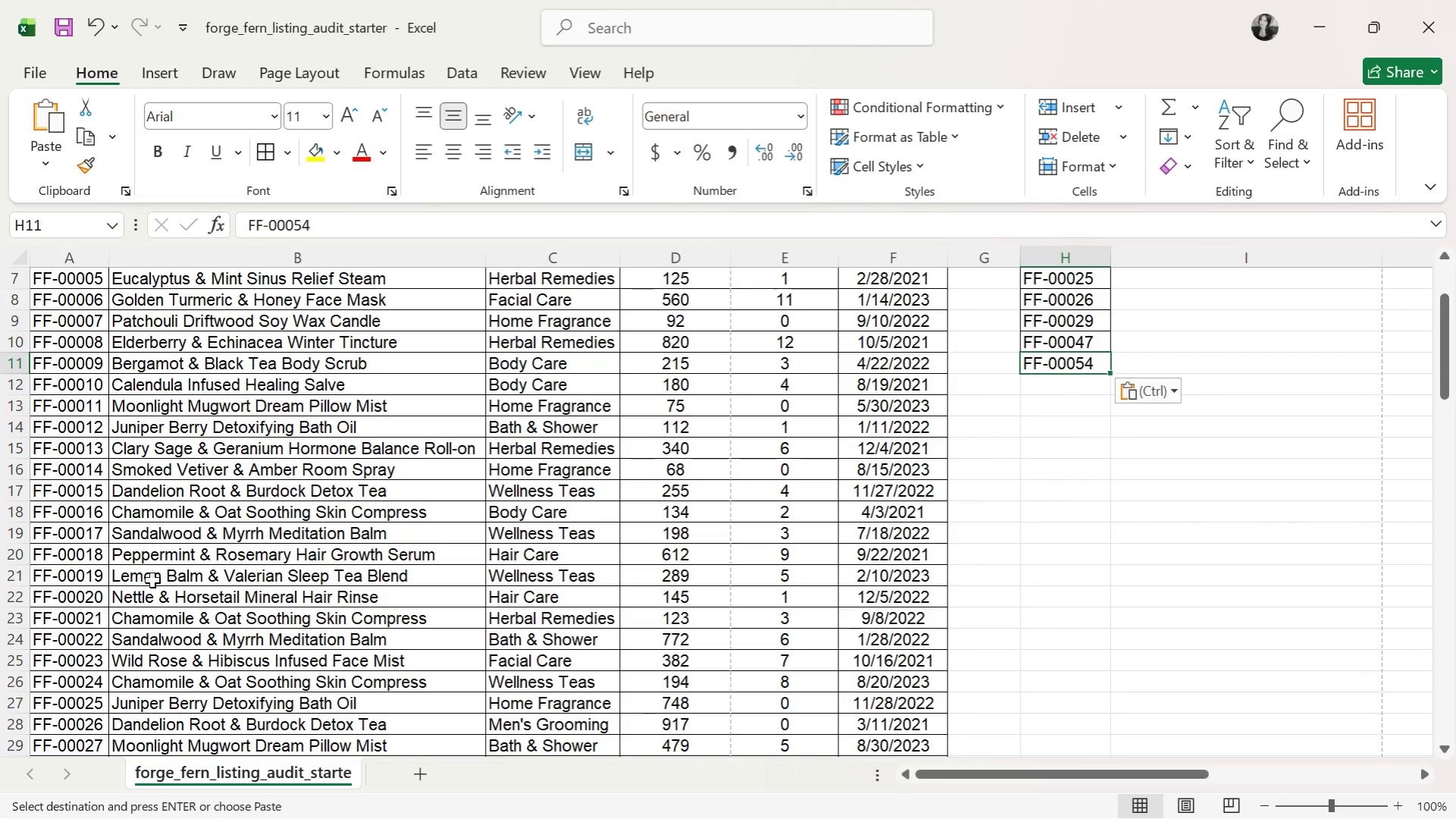 
scroll: coordinate [140, 708], scroll_direction: down, amount: 12.0
 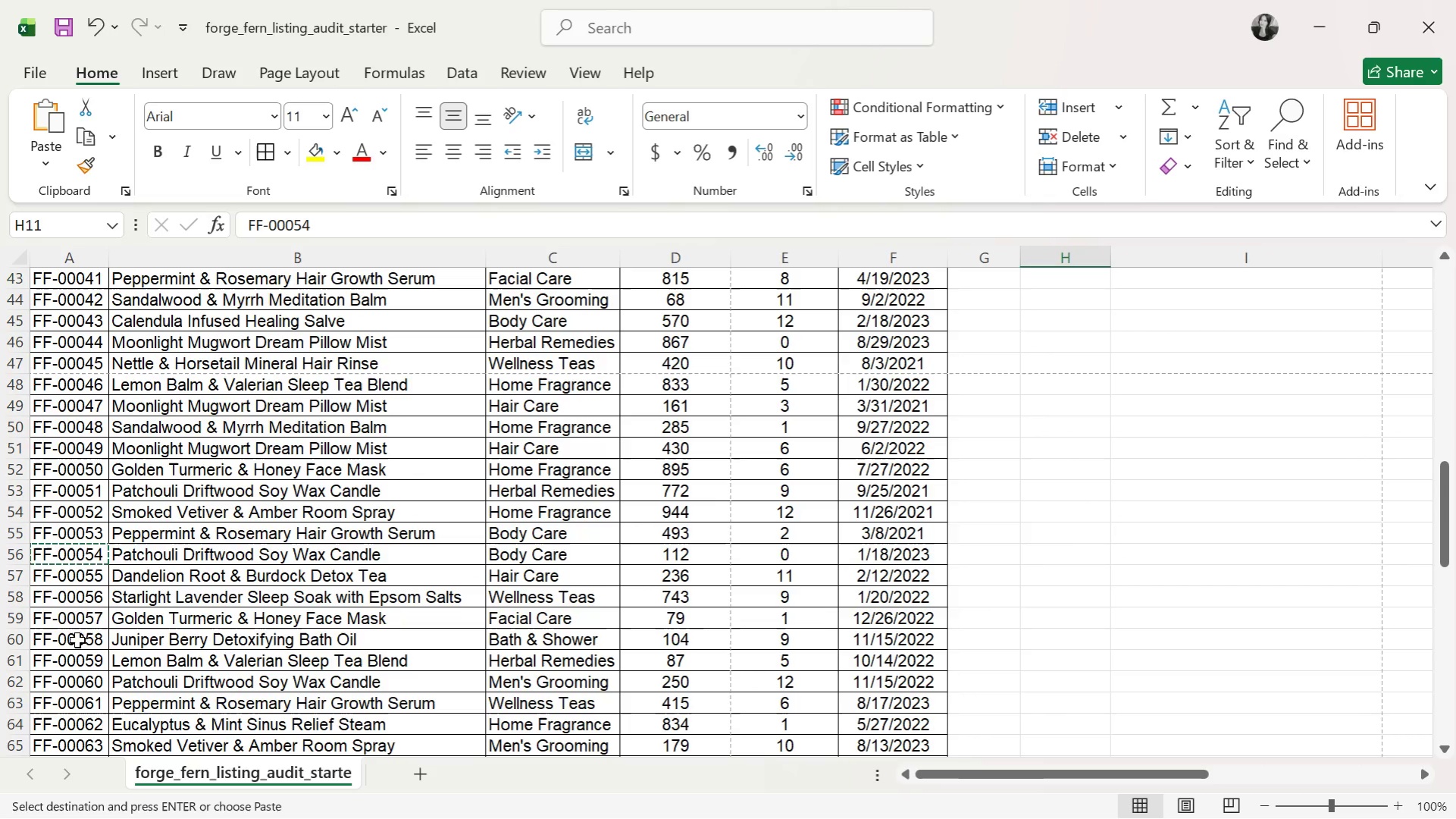 
left_click([77, 614])
 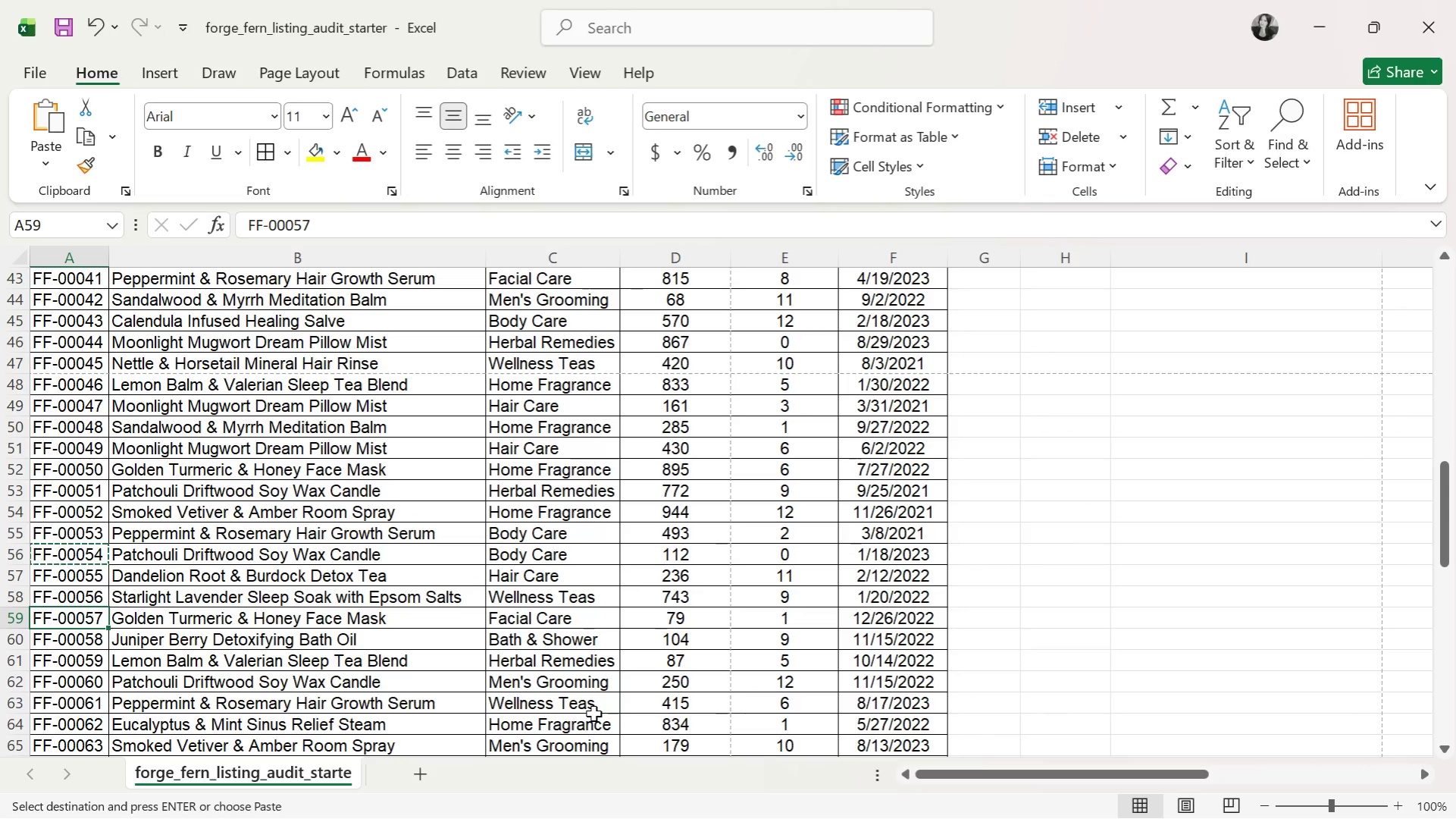 
key(Control+C)
 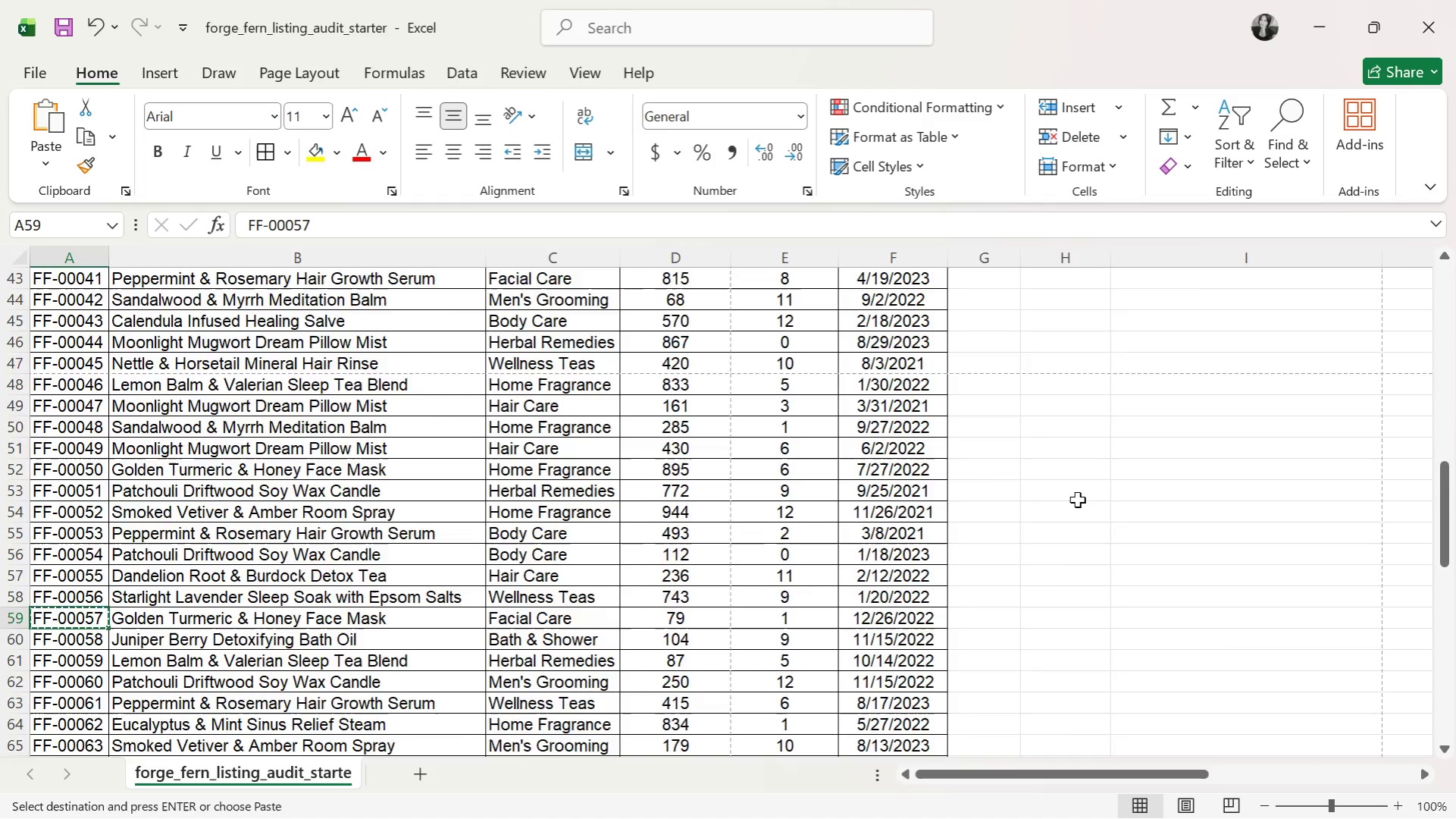 
scroll: coordinate [1091, 378], scroll_direction: up, amount: 13.0
 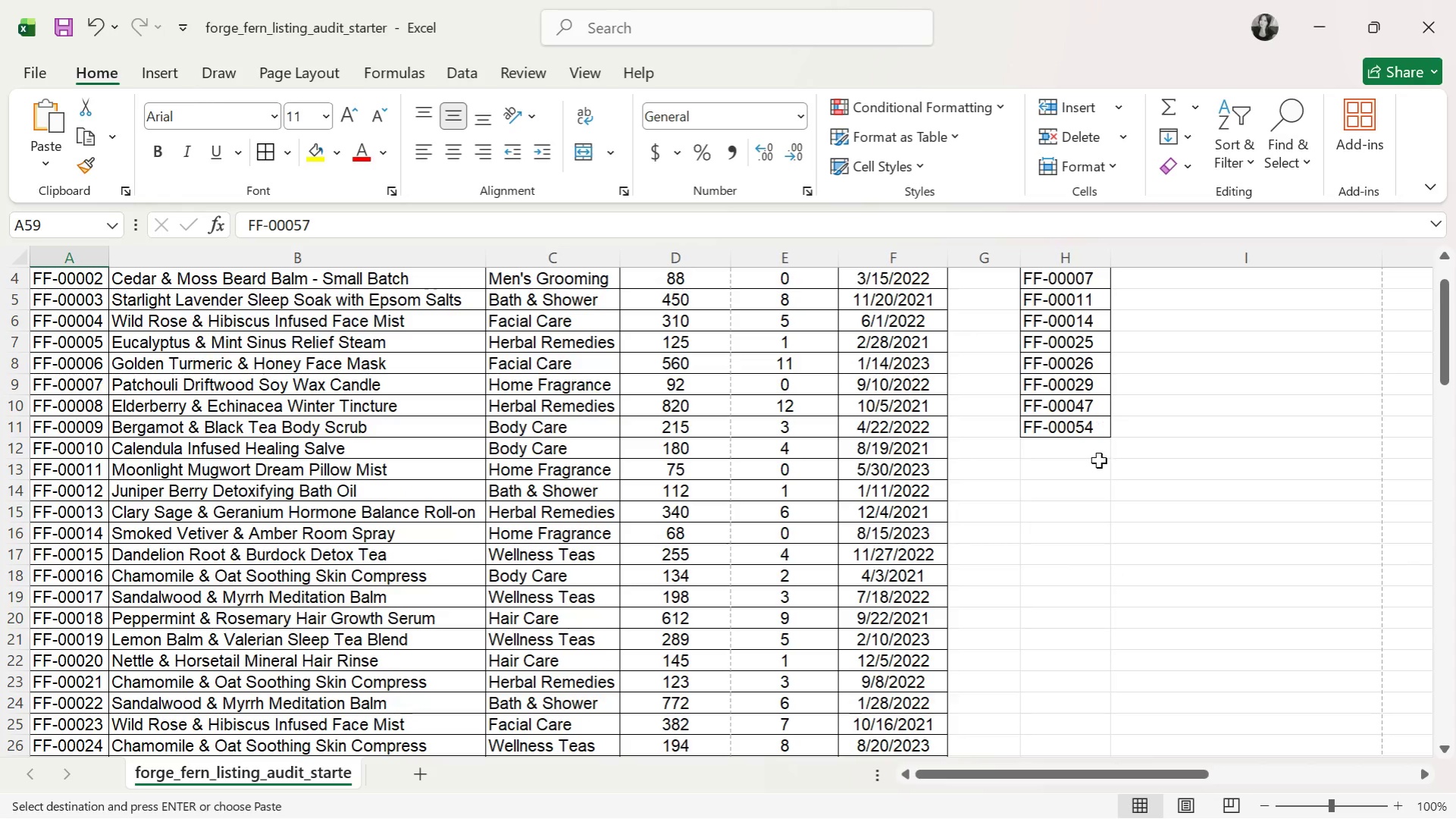 
left_click([1098, 460])
 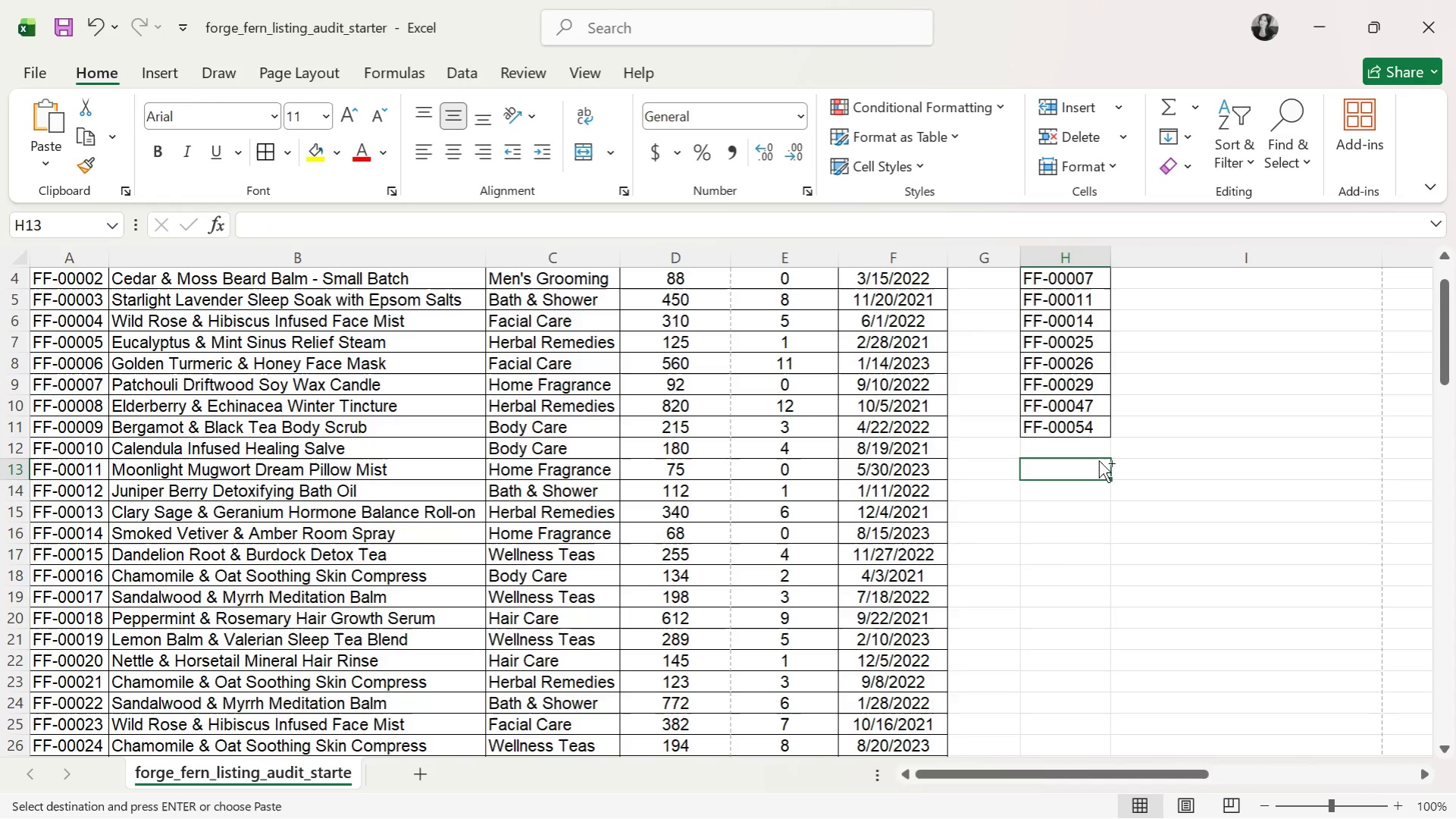 
hold_key(key=ControlLeft, duration=0.34)
 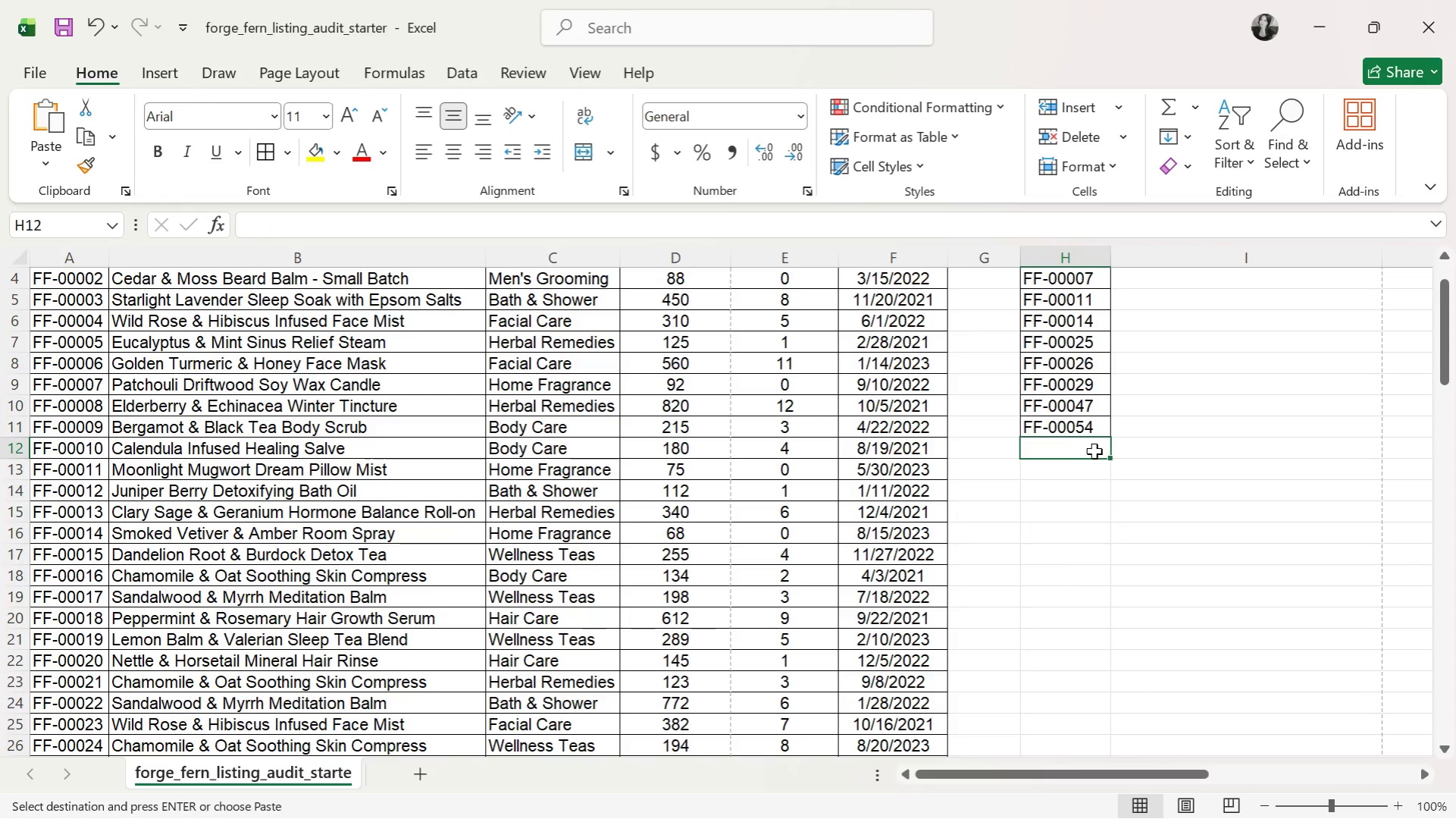 
key(Control+V)
 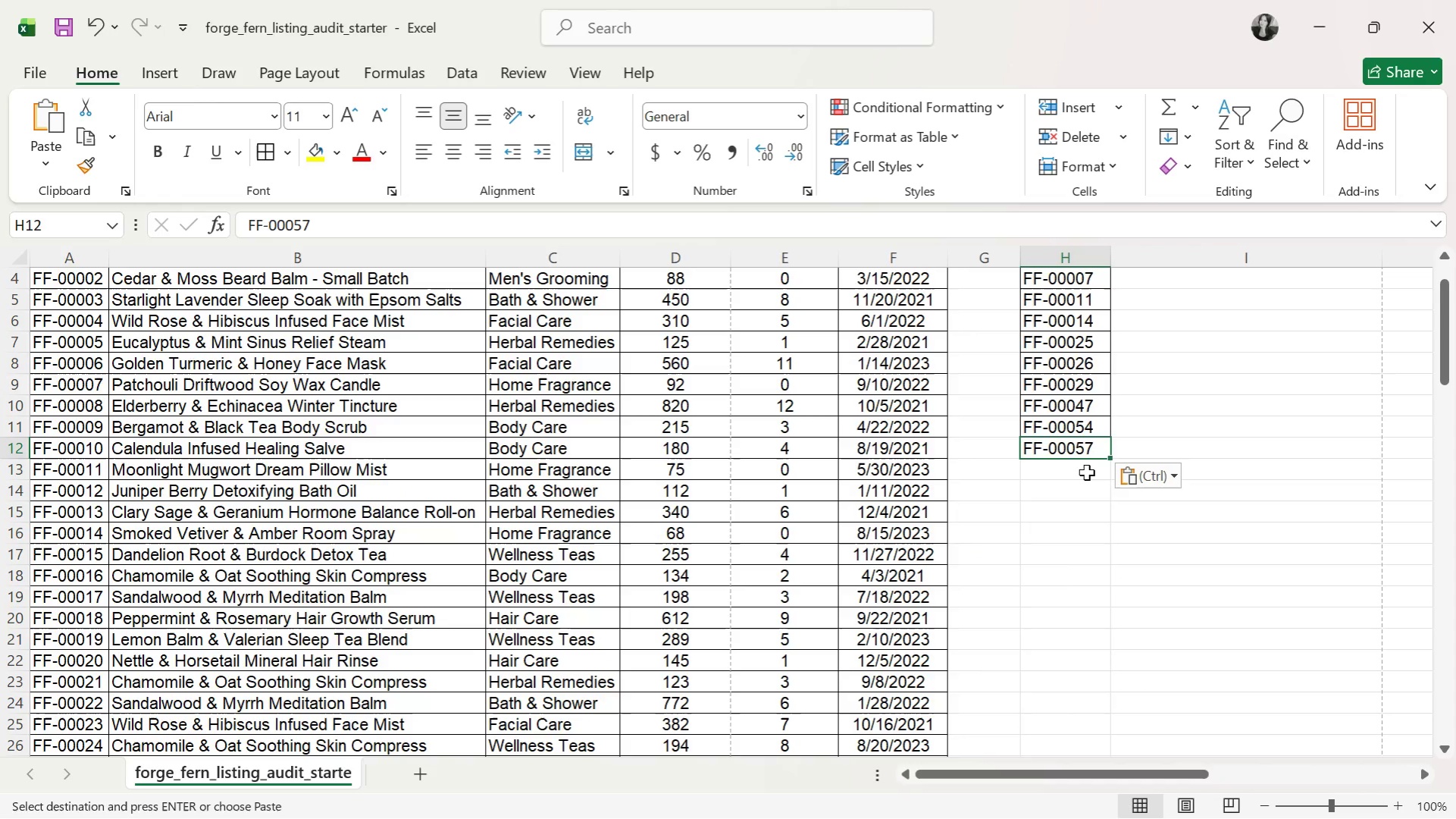 
left_click([1085, 475])
 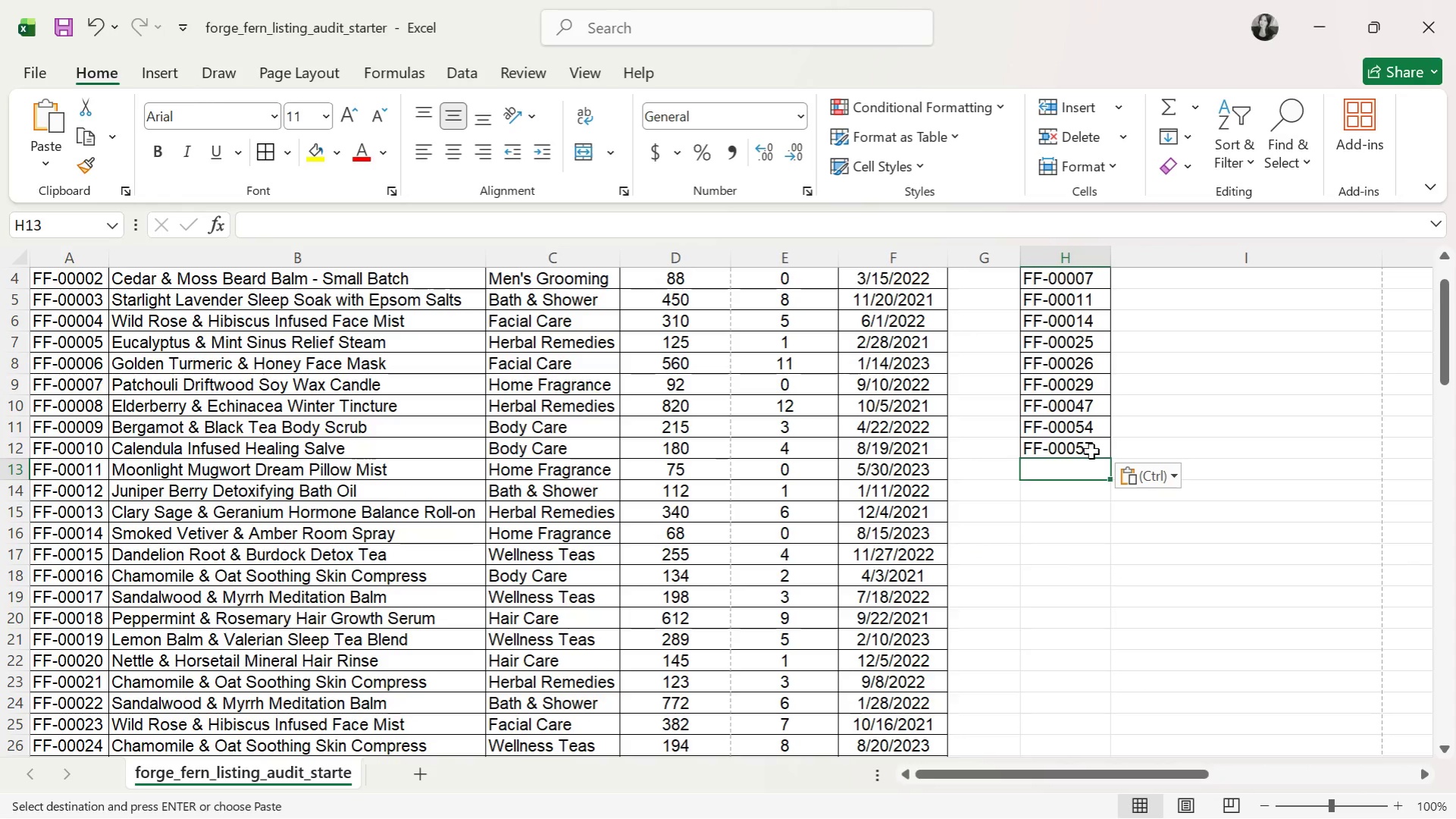 
wait(5.31)
 